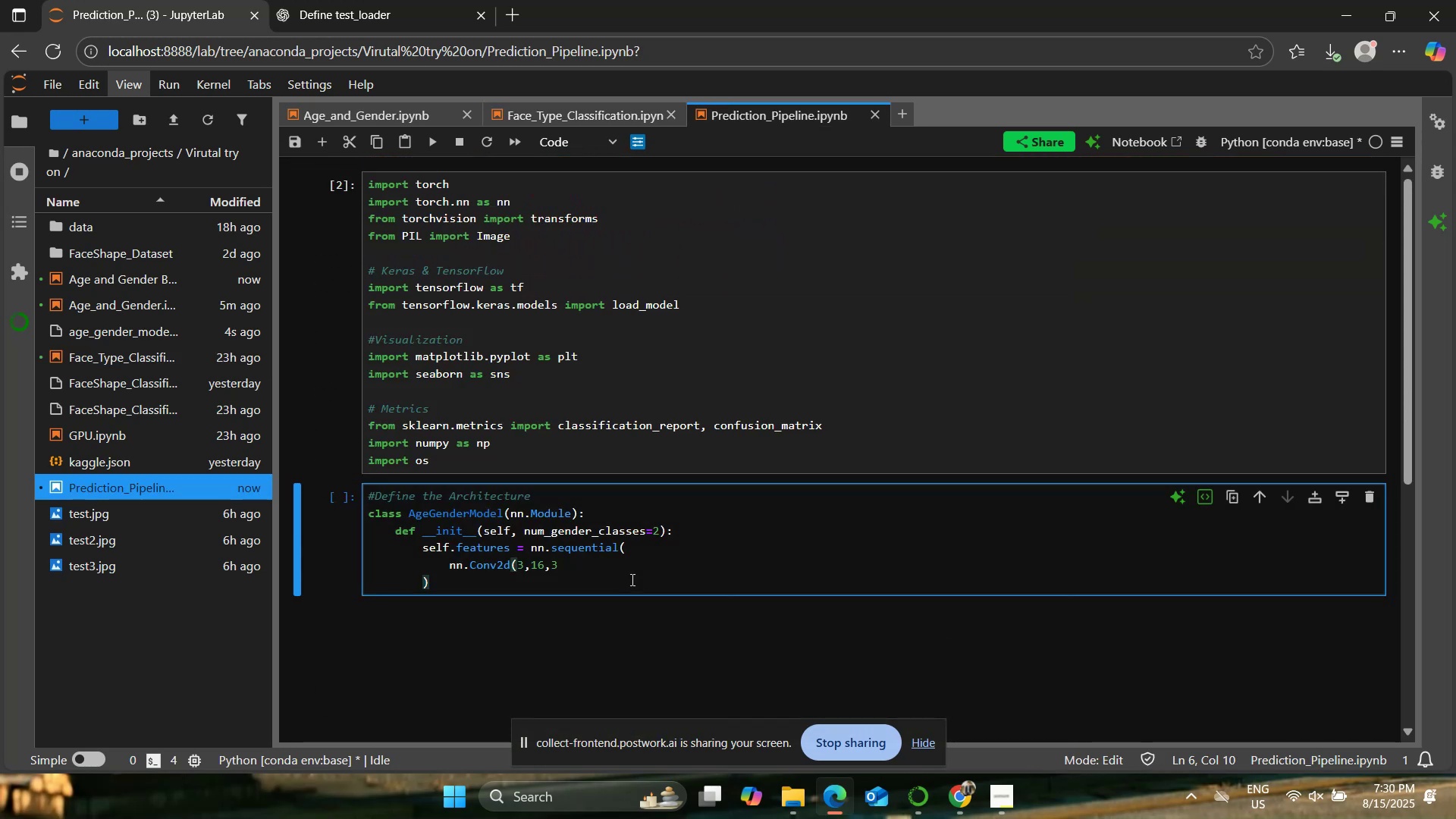 
key(ArrowLeft)
 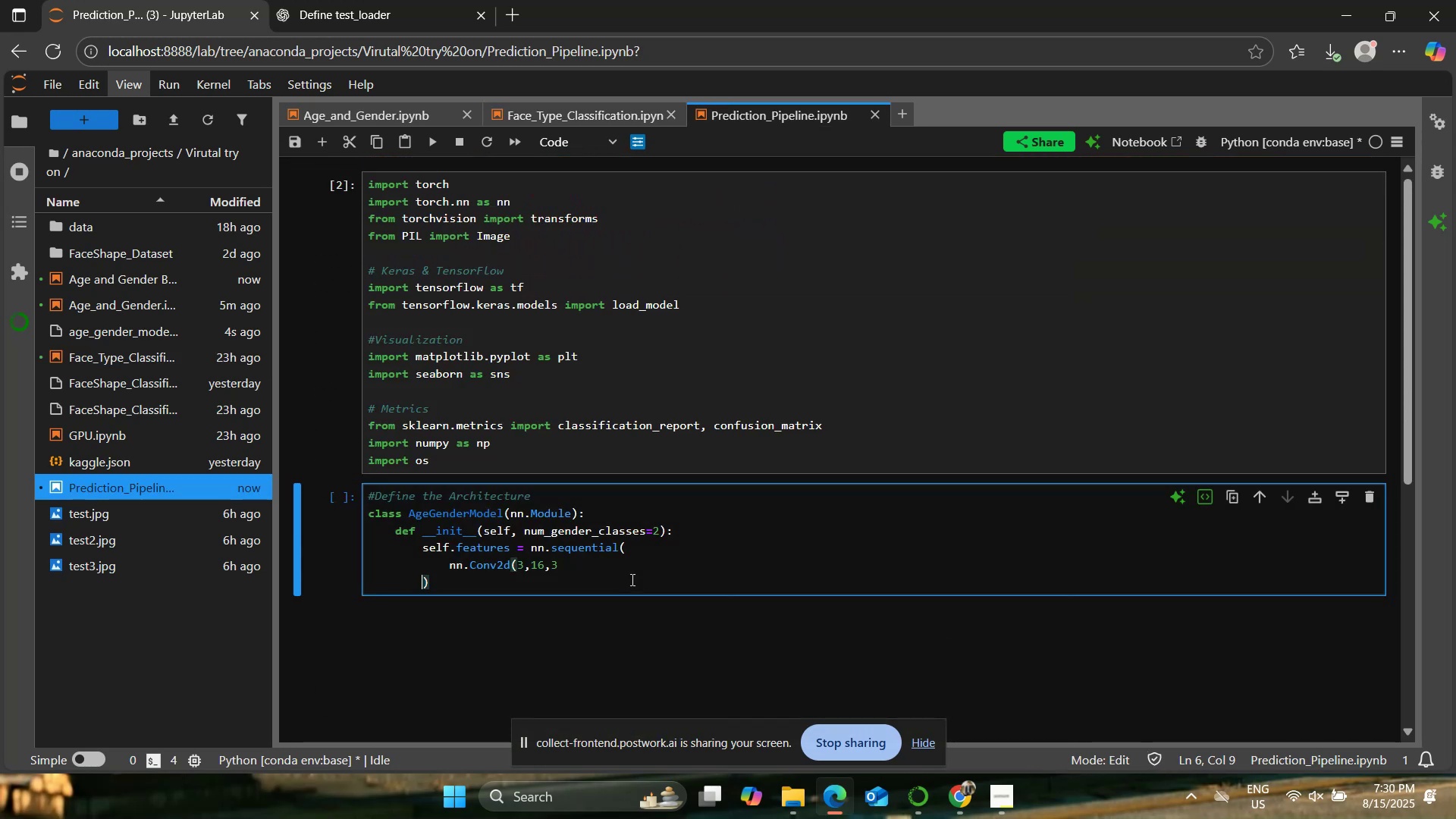 
key(ArrowLeft)
 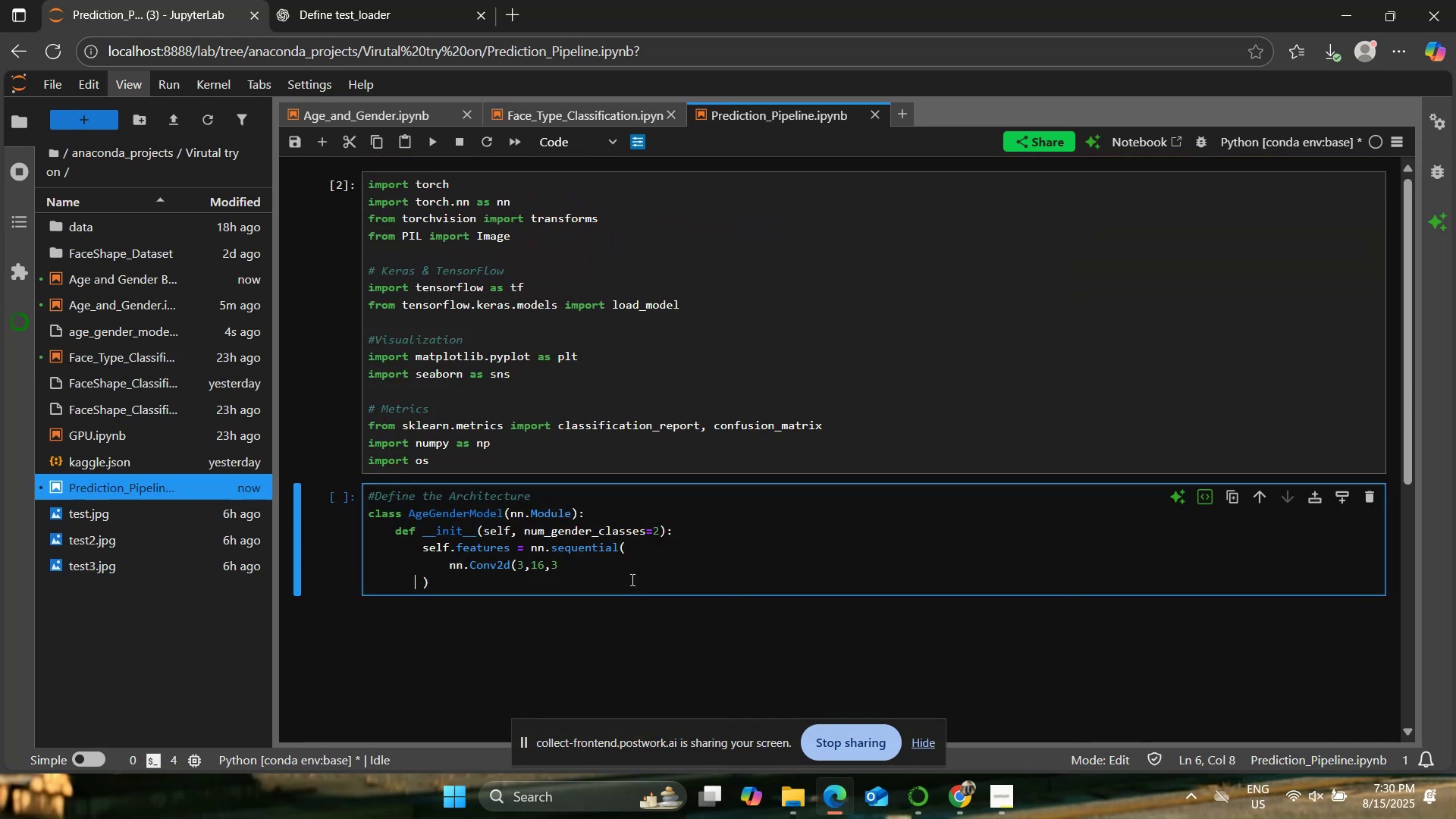 
key(ArrowLeft)
 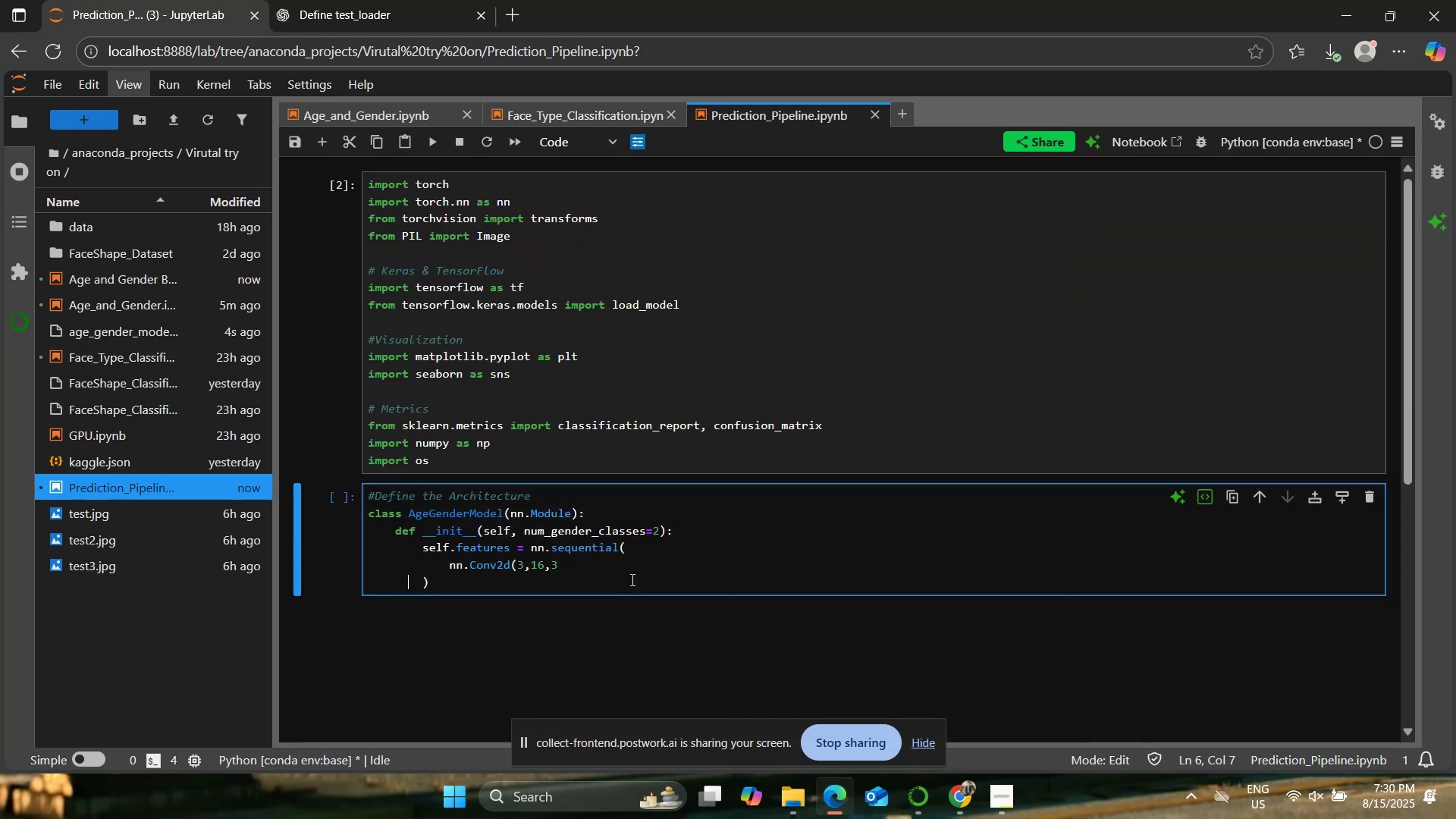 
hold_key(key=ArrowLeft, duration=0.71)
 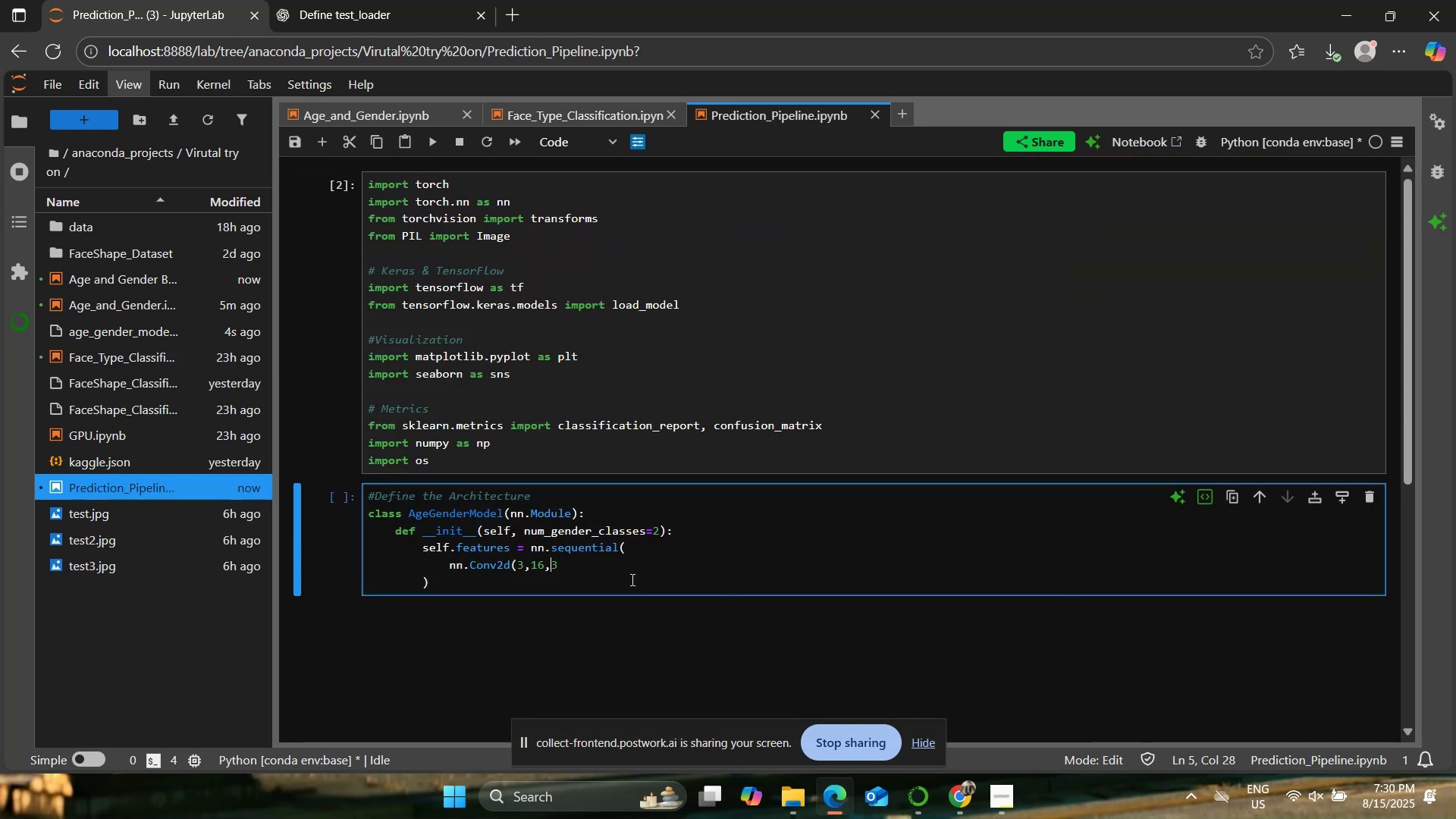 
key(ArrowRight)
 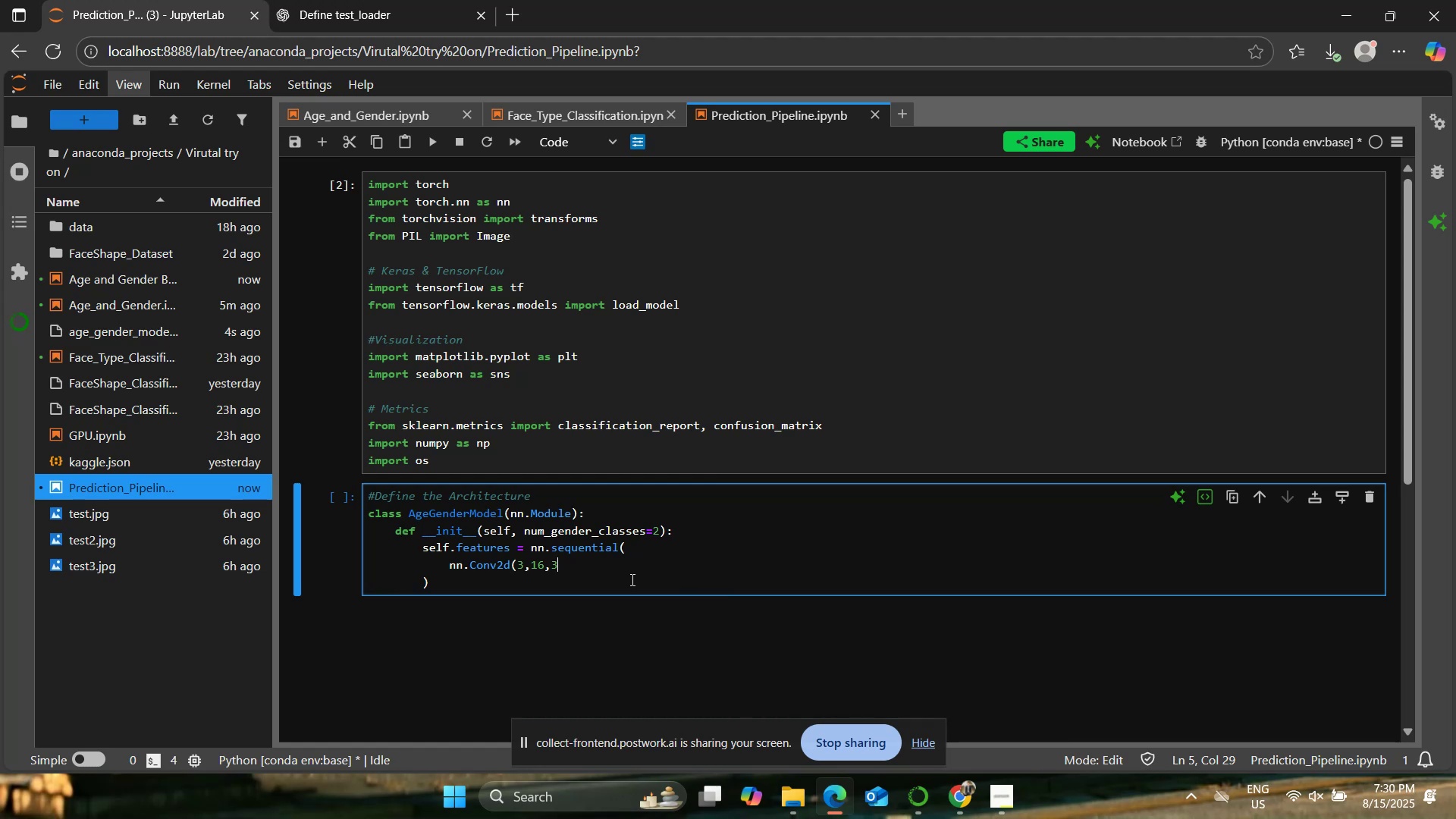 
key(Comma)
 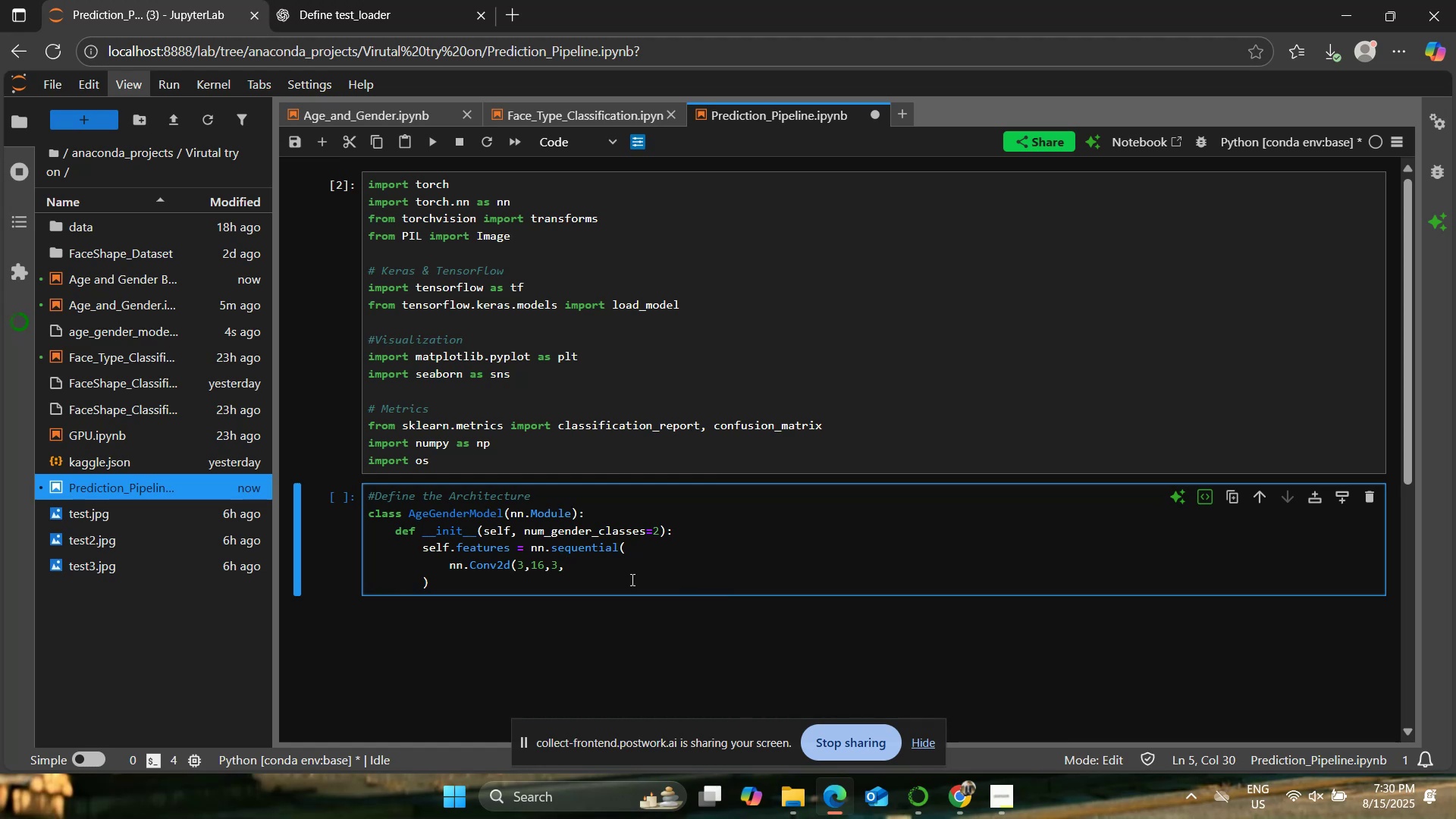 
type( padding=1), )
 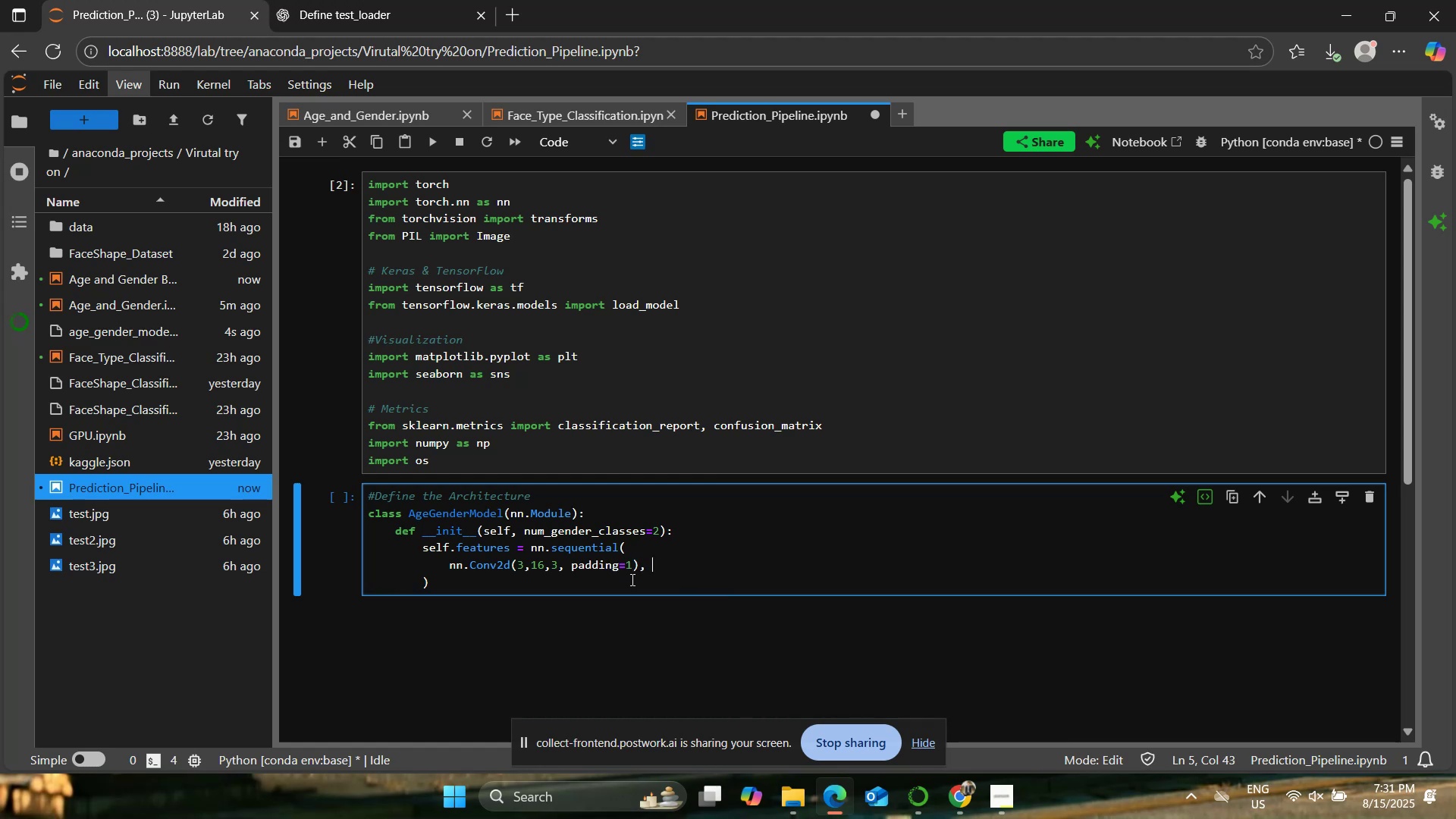 
wait(5.93)
 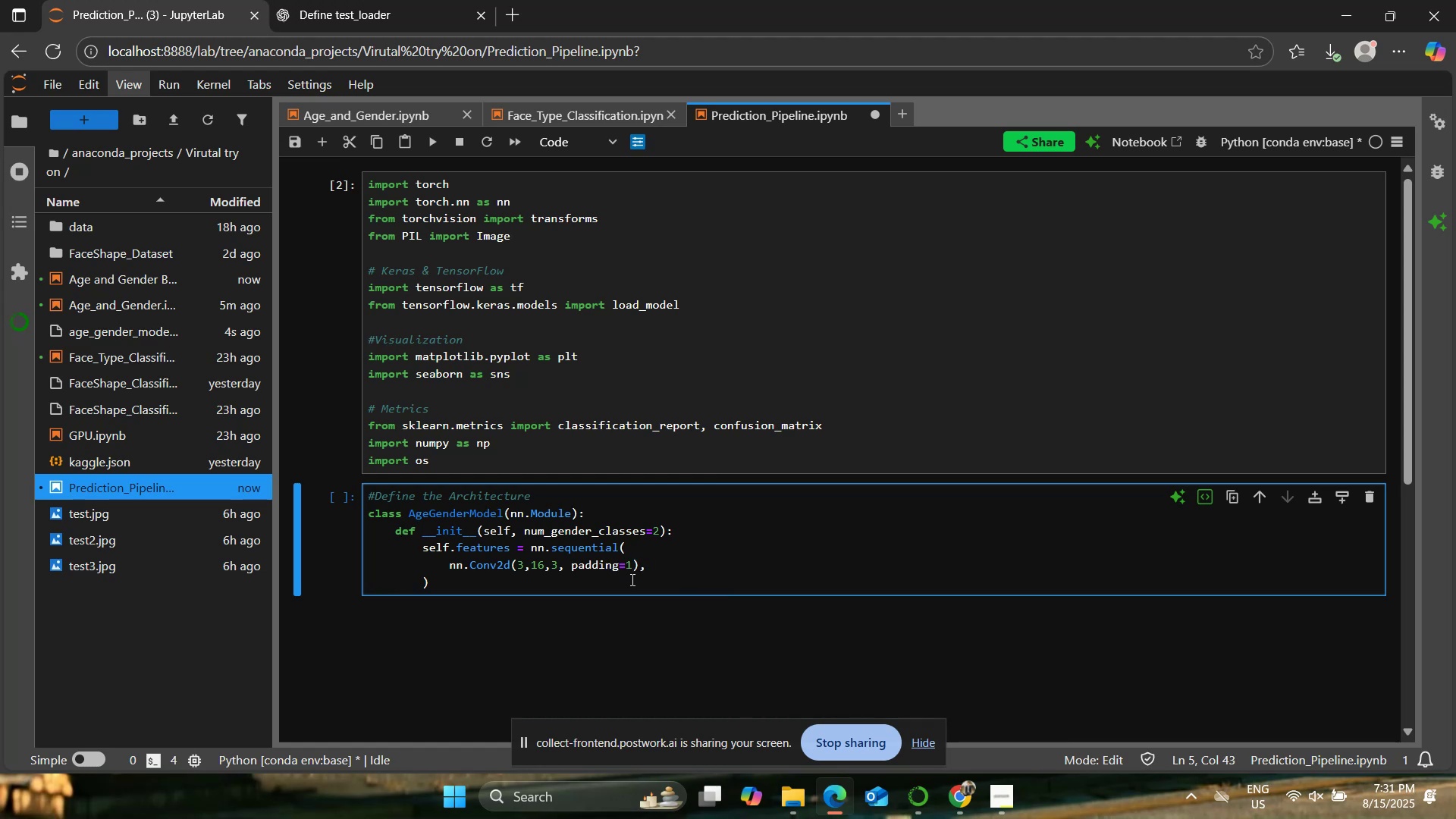 
type(nn.)
 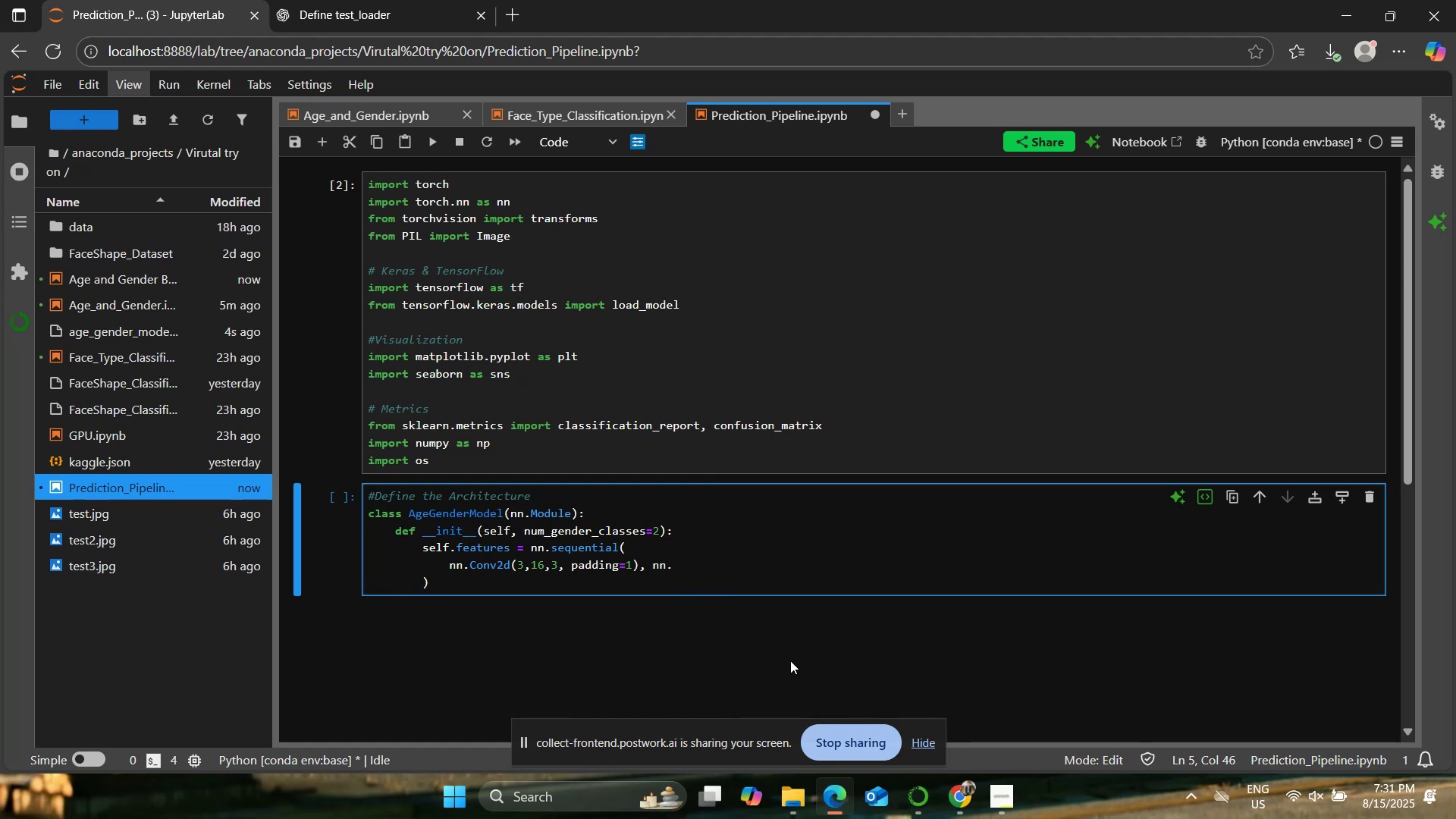 
left_click([1003, 799])
 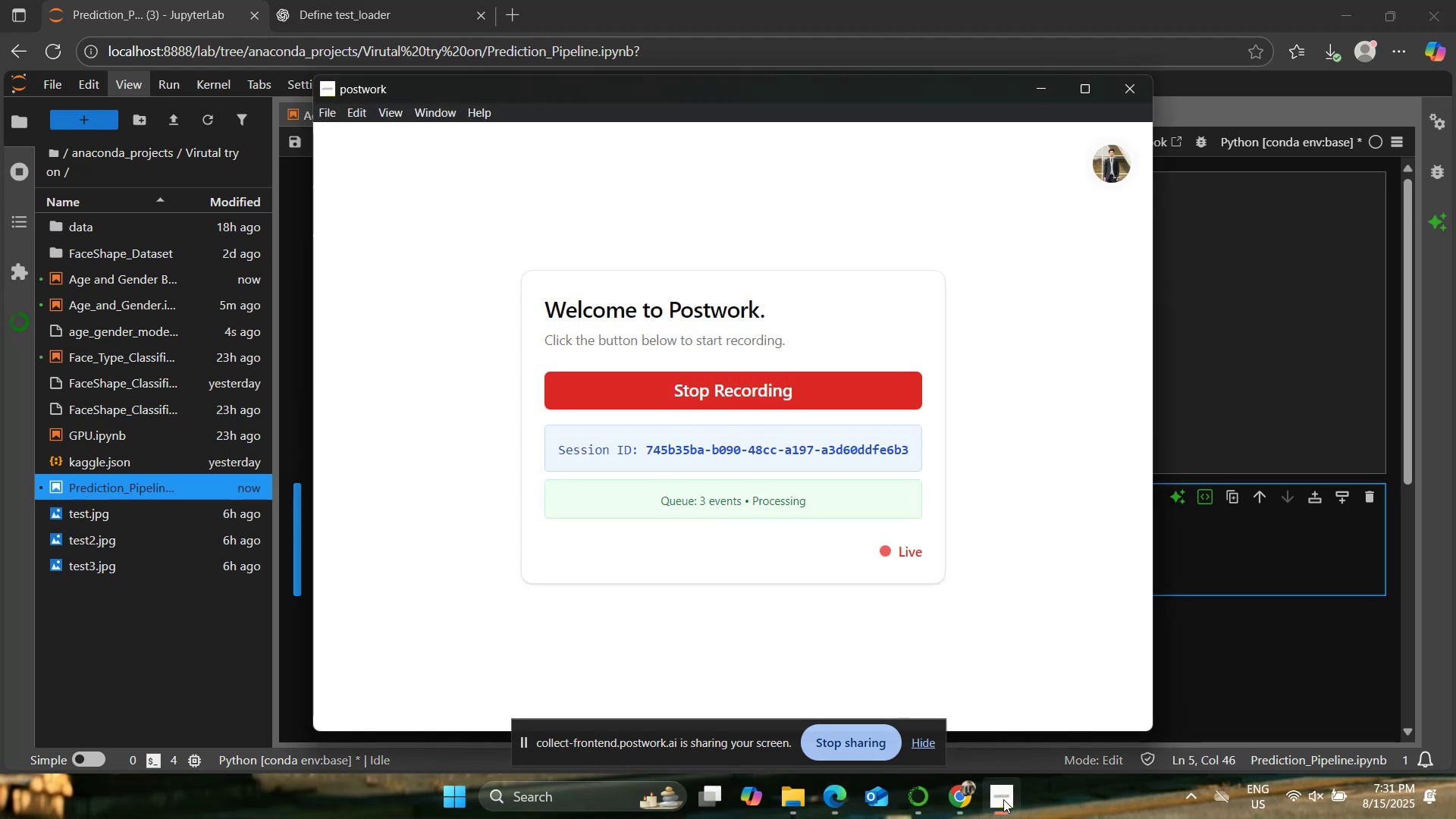 
left_click([1003, 799])
 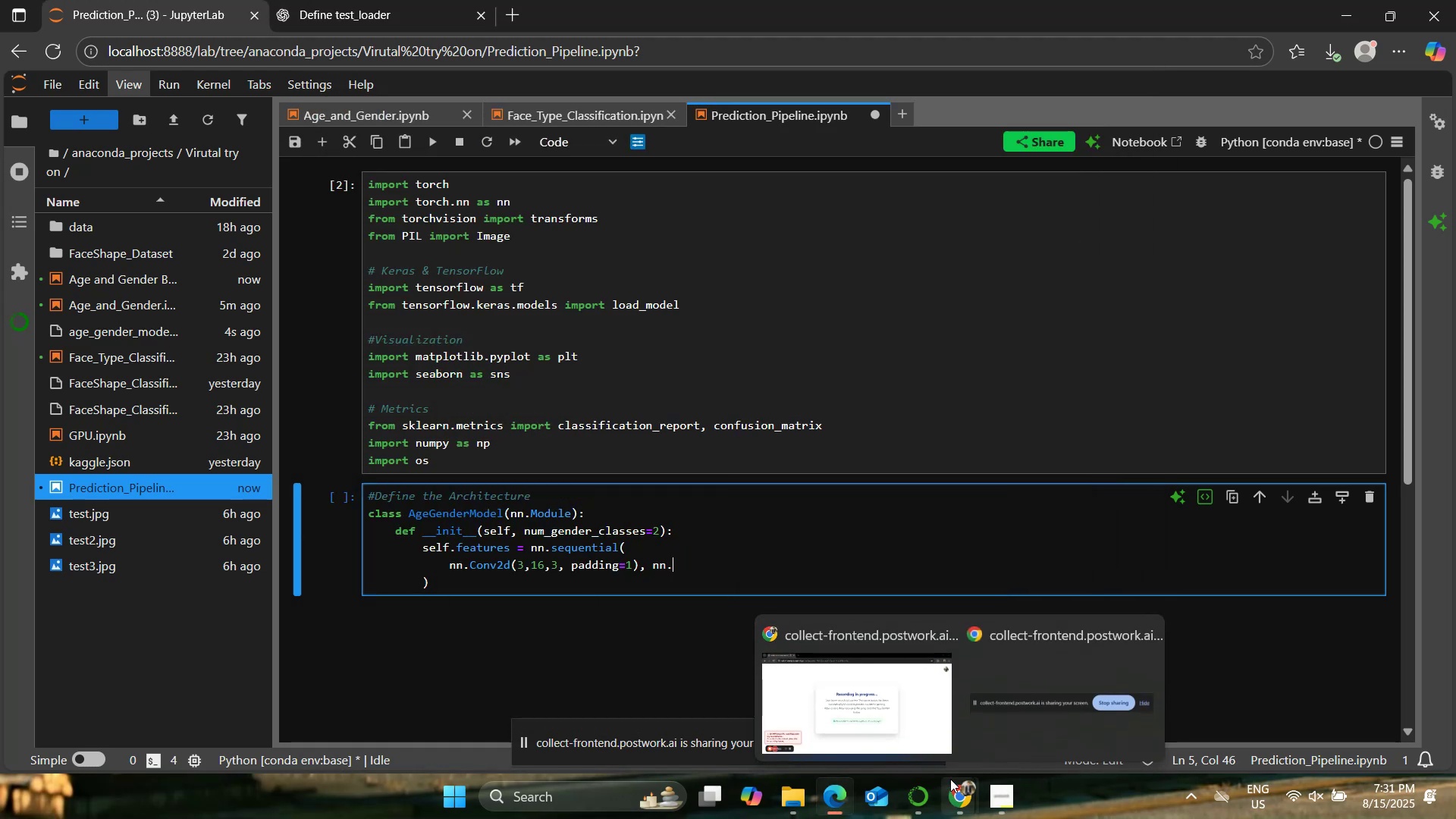 
left_click([924, 720])
 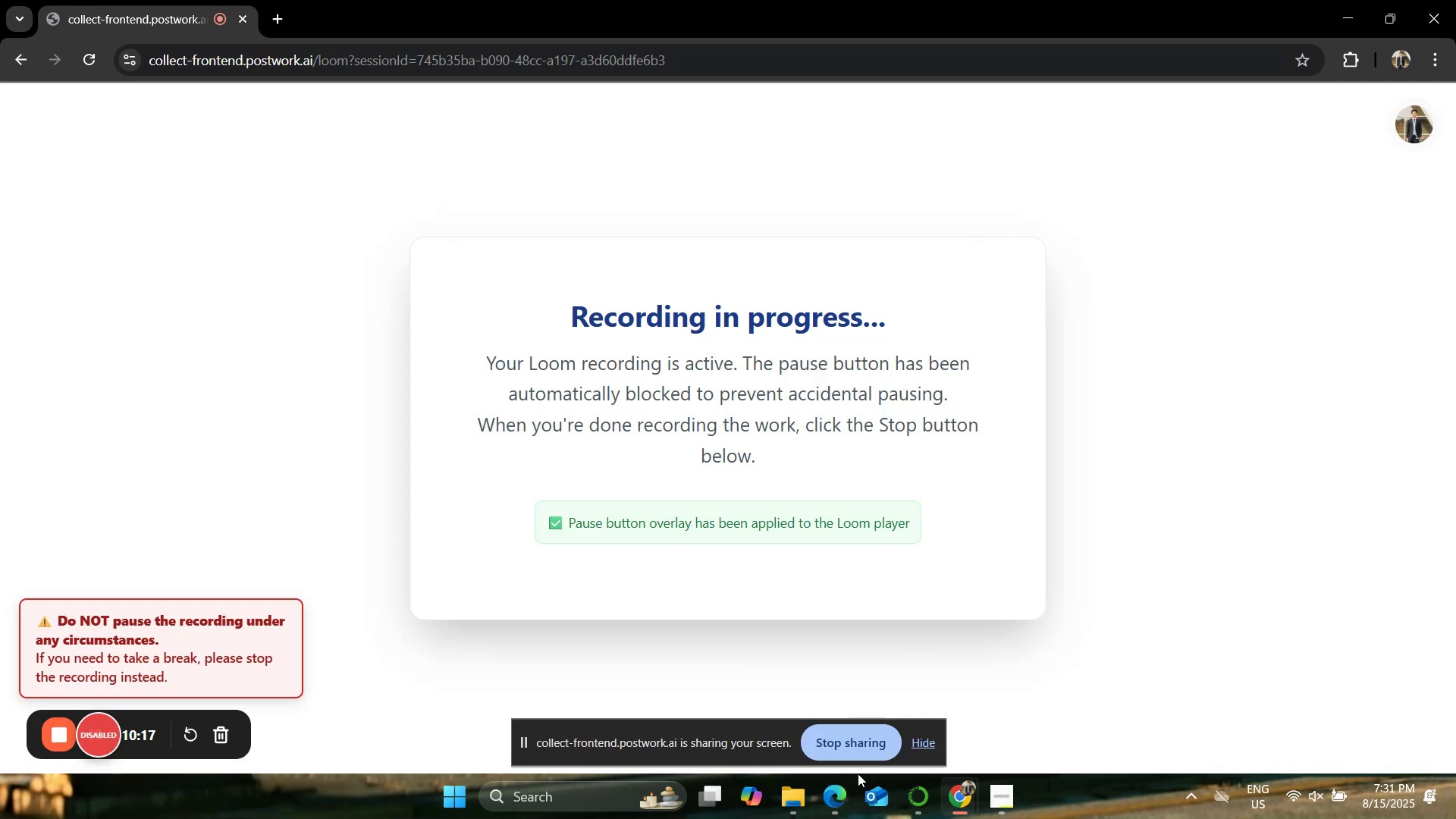 
left_click([832, 797])
 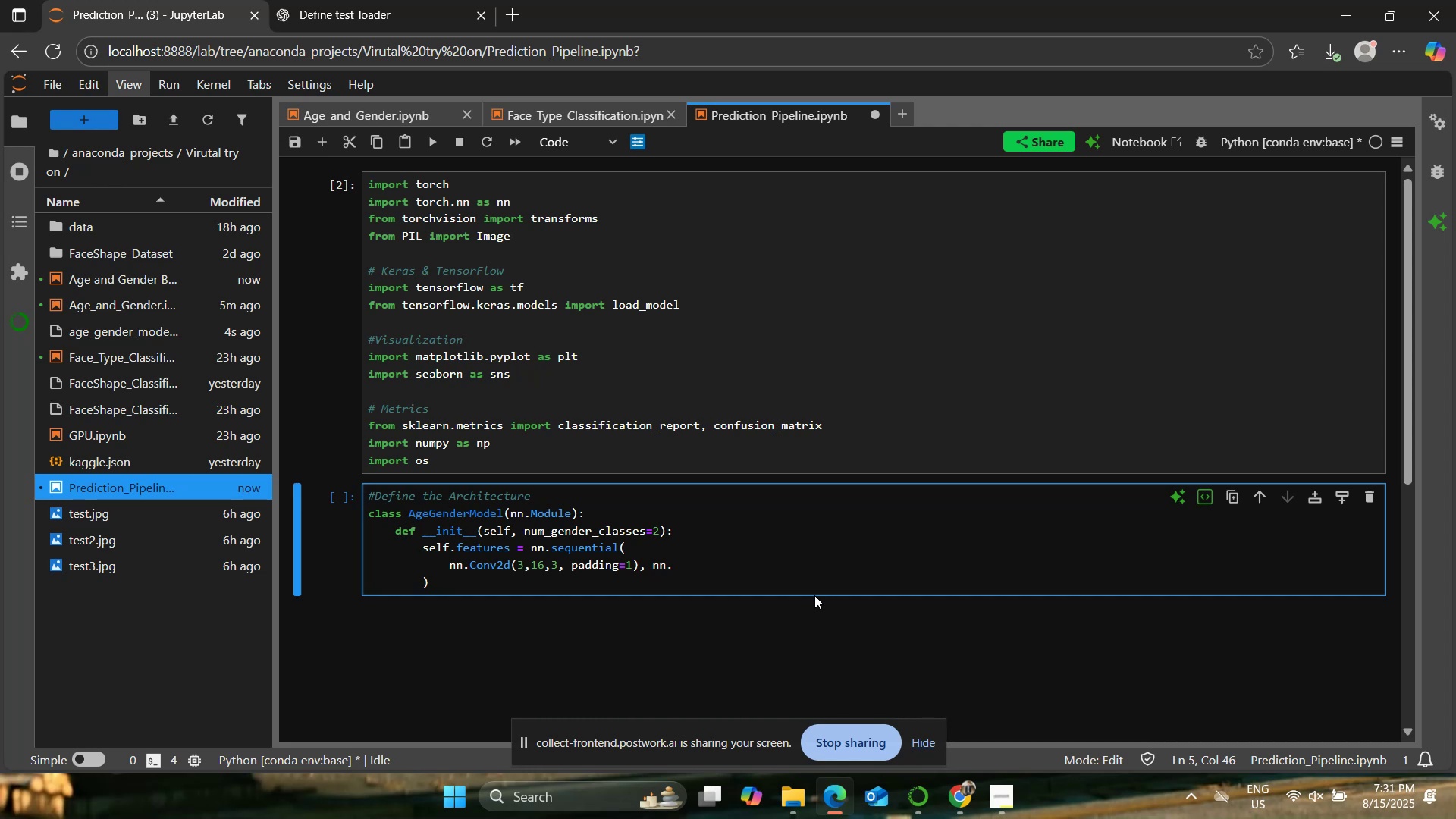 
wait(32.72)
 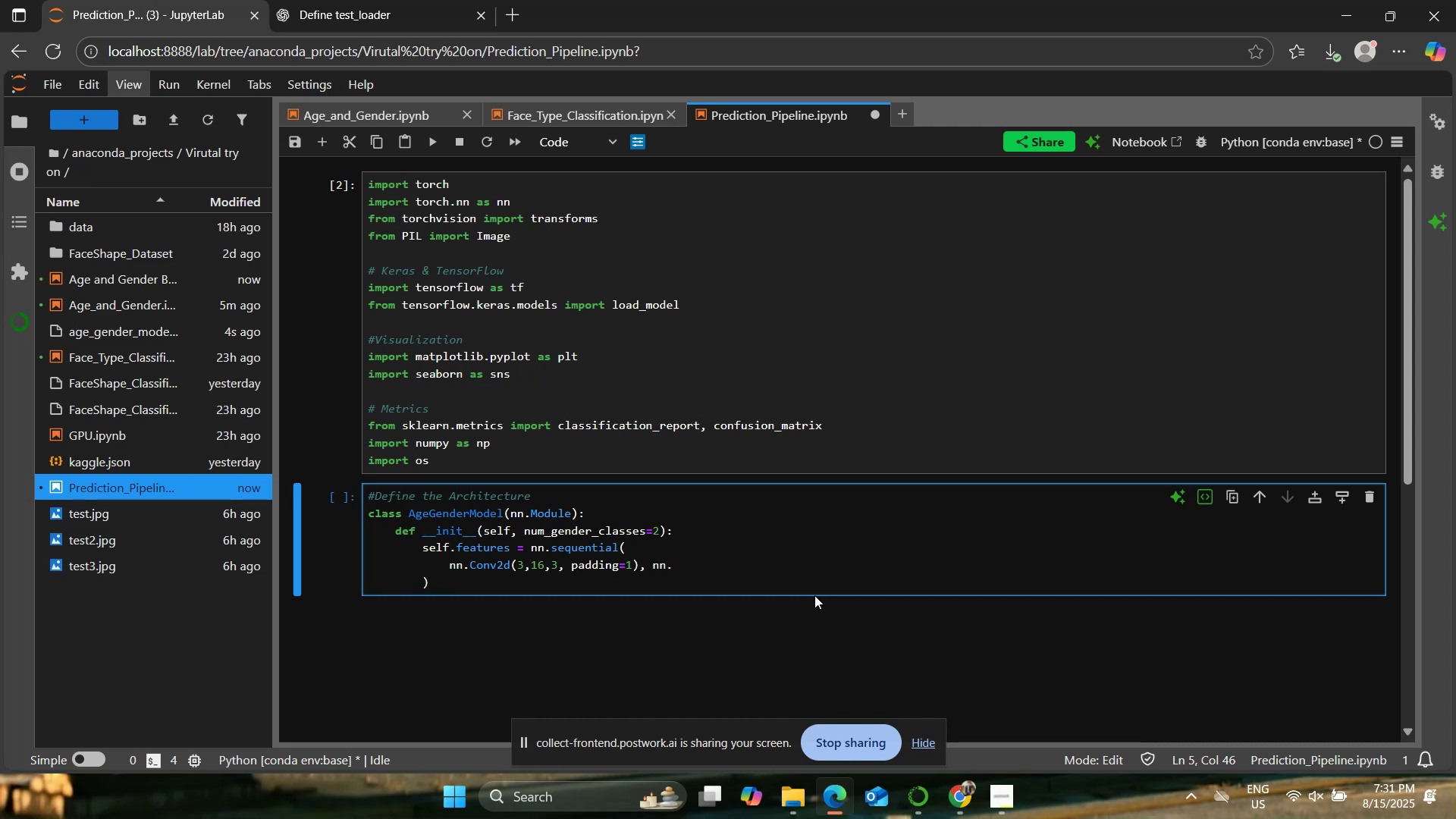 
type(ReLU(), nn.MaxPool2d(2)m)
key(Backspace)
type(,)
 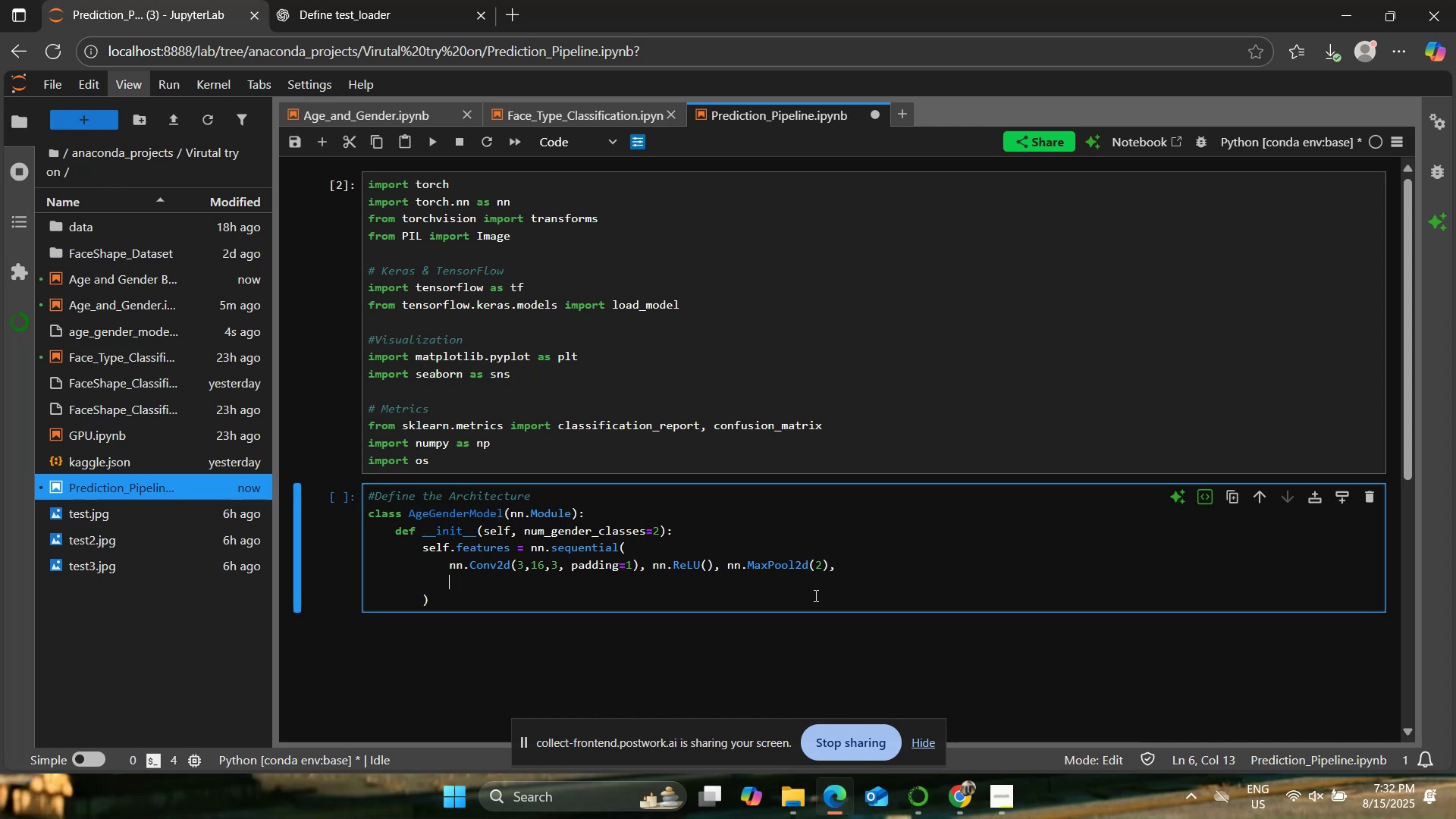 
 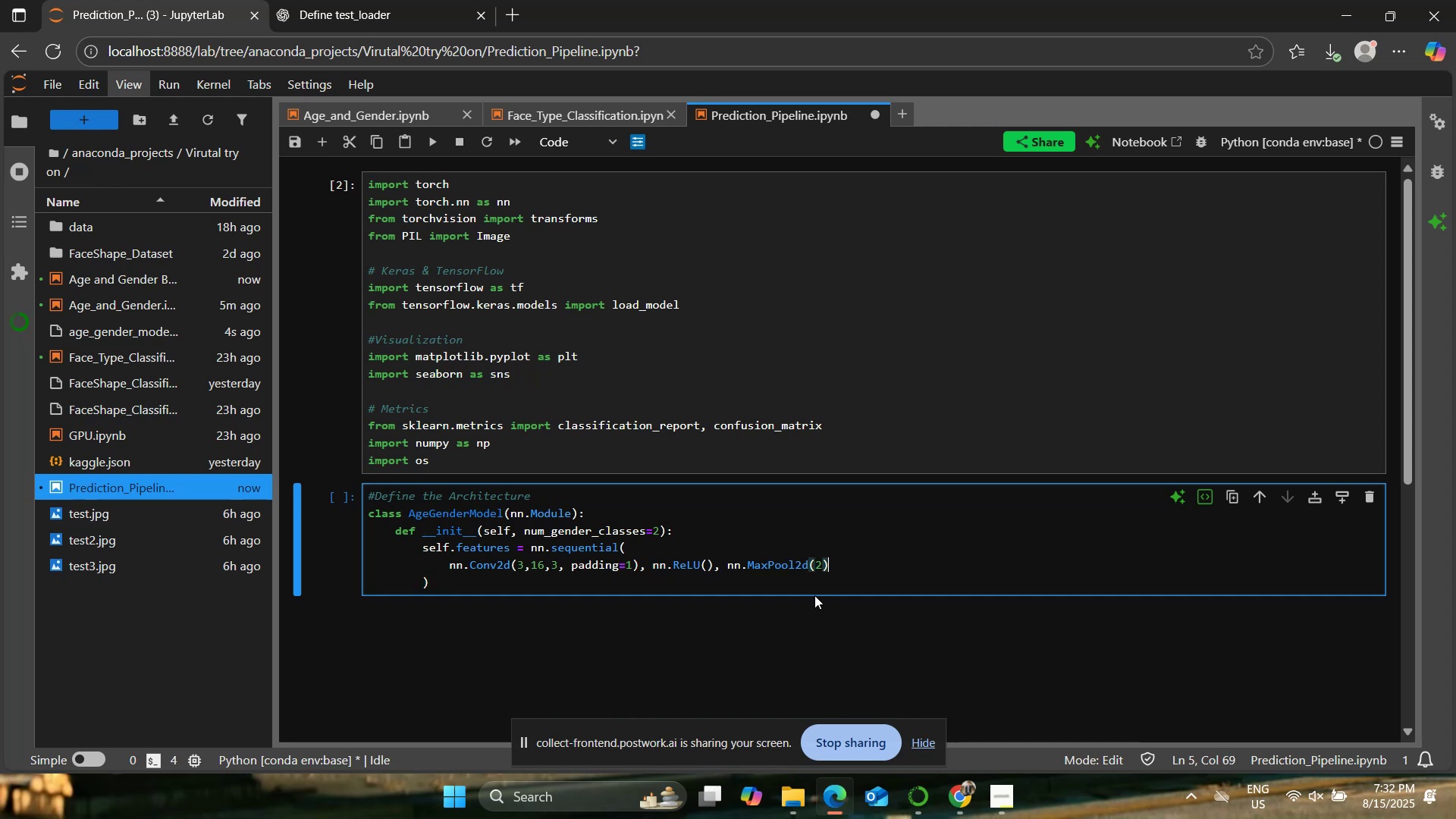 
key(Enter)
 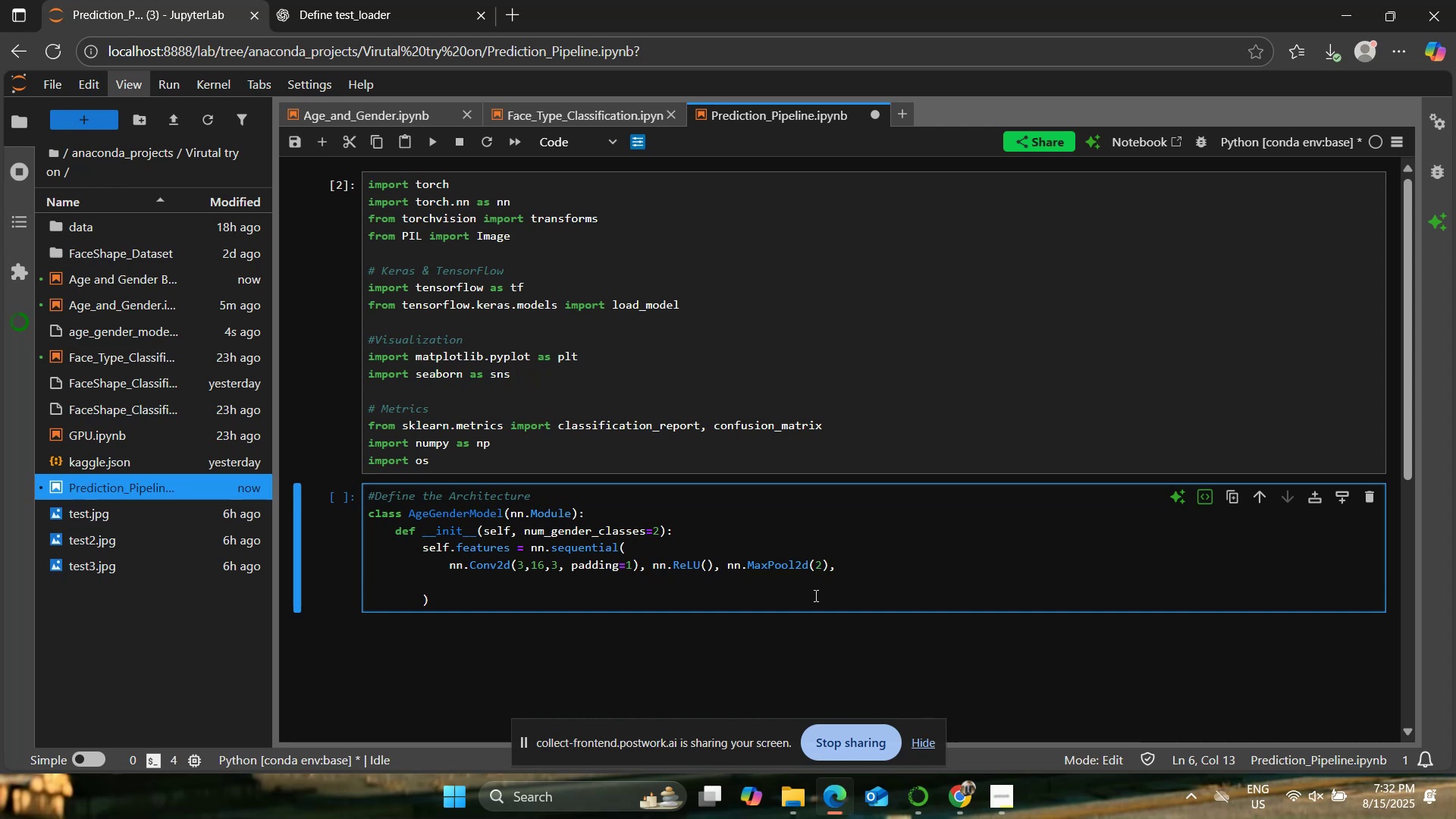 
wait(21.64)
 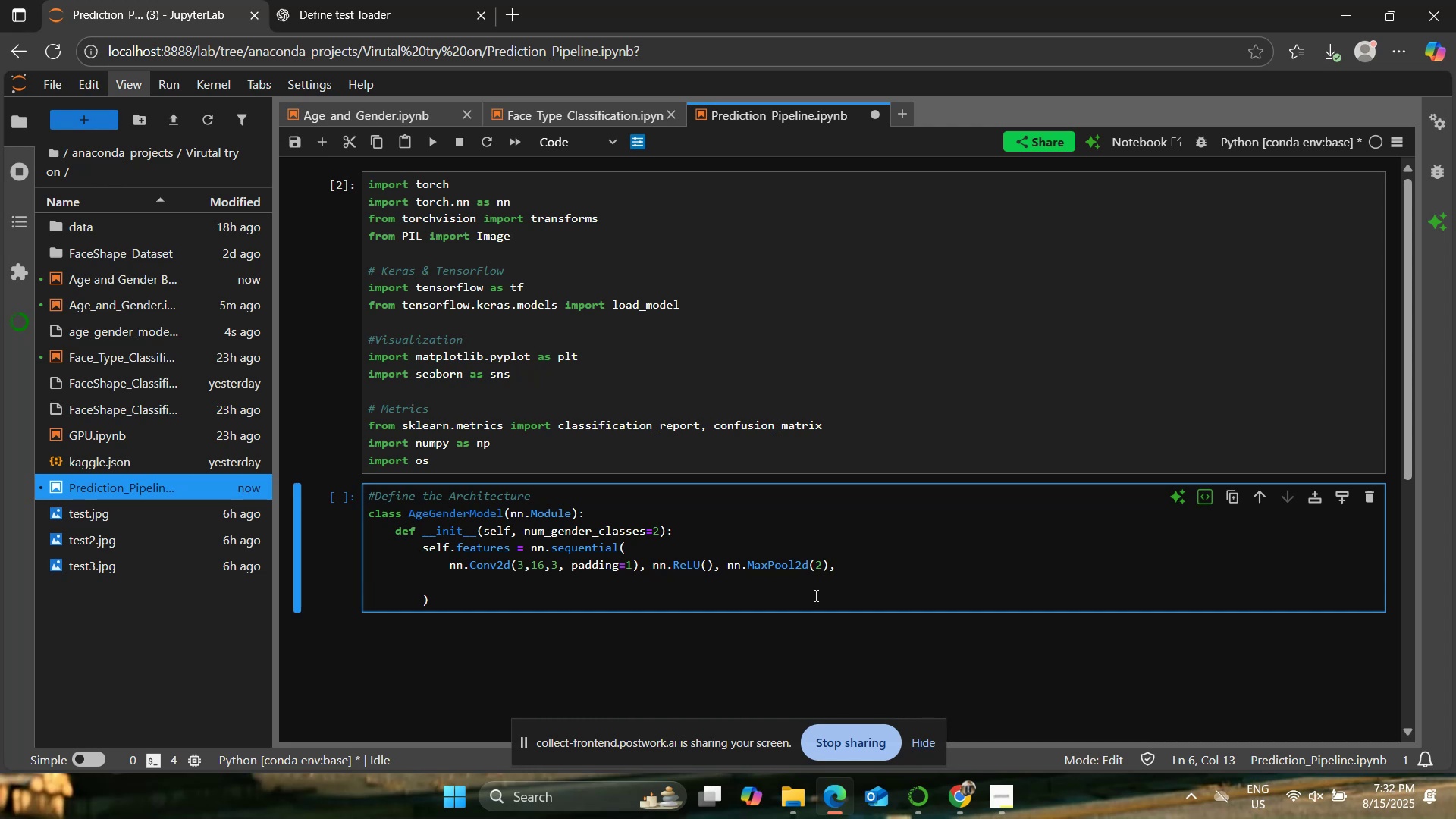 
type(nn.Conv2s)
key(Backspace)
type(d(16,32,3, padding=1), nn,RreL)
key(Backspace)
key(Backspace)
key(Backspace)
type(eLU(), nn.MaxPool2d(@)
key(Backspace)
type(2_)
key(Backspace)
key(Backspace)
type(2),)
 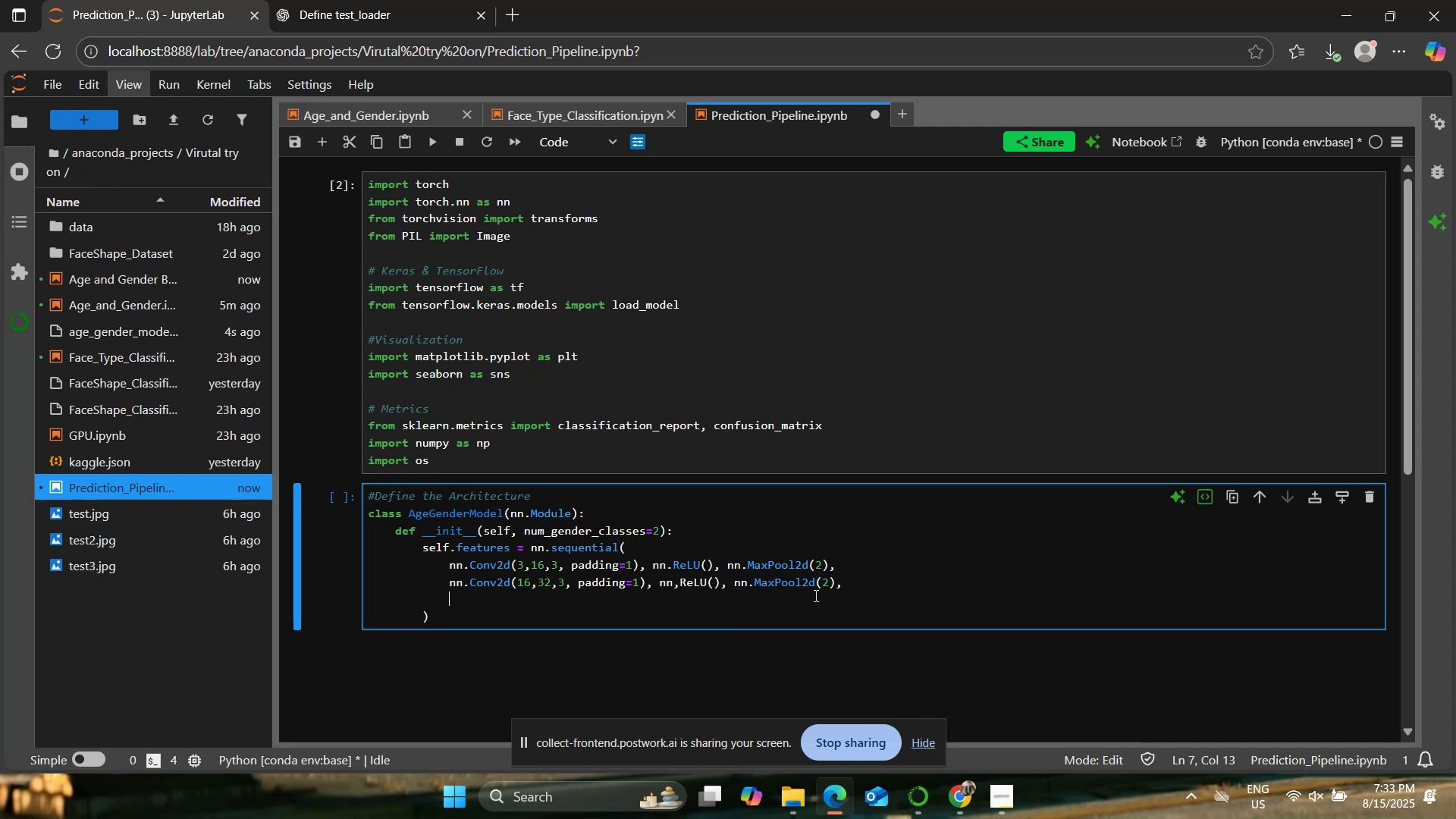 
 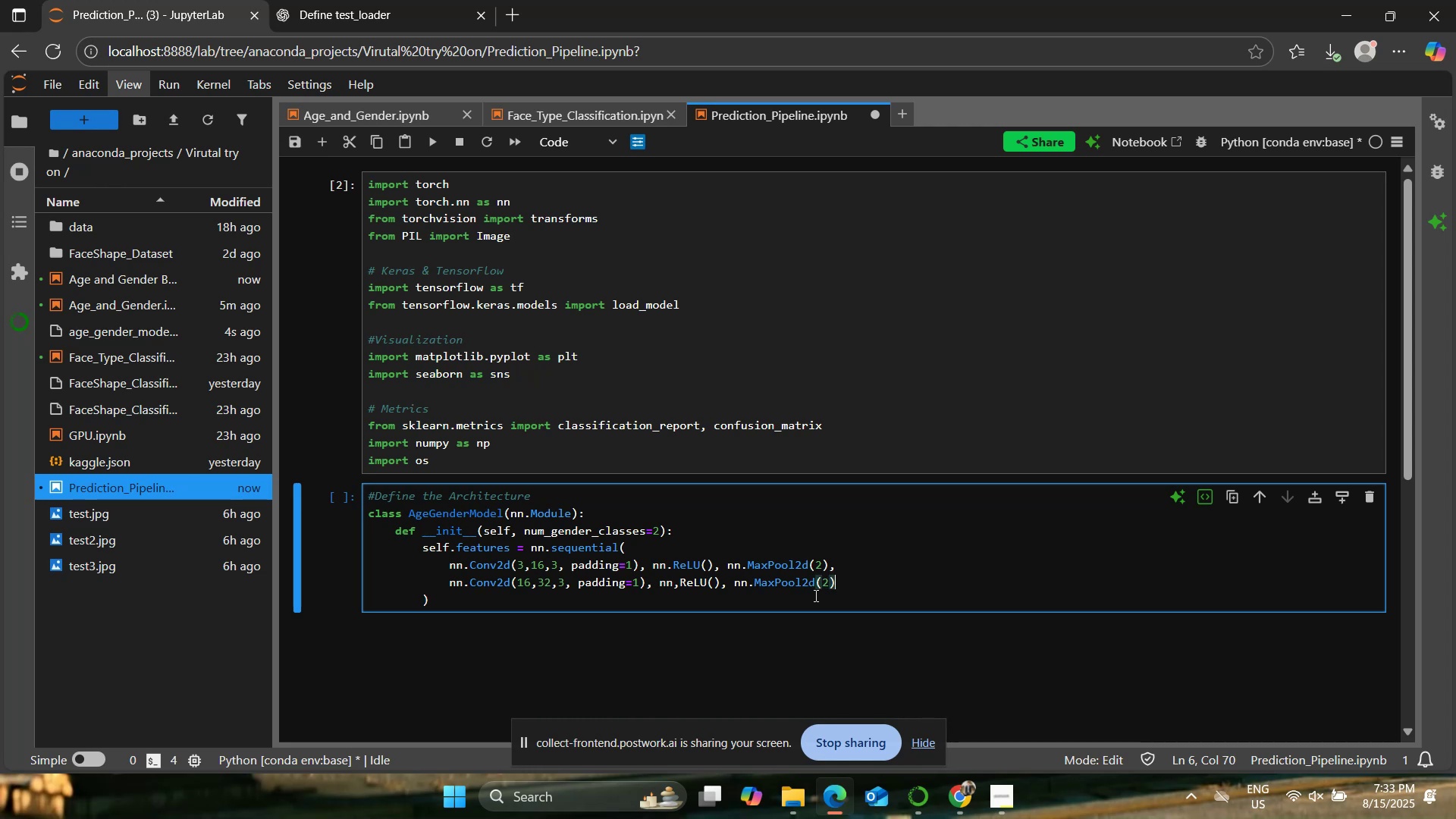 
key(Enter)
 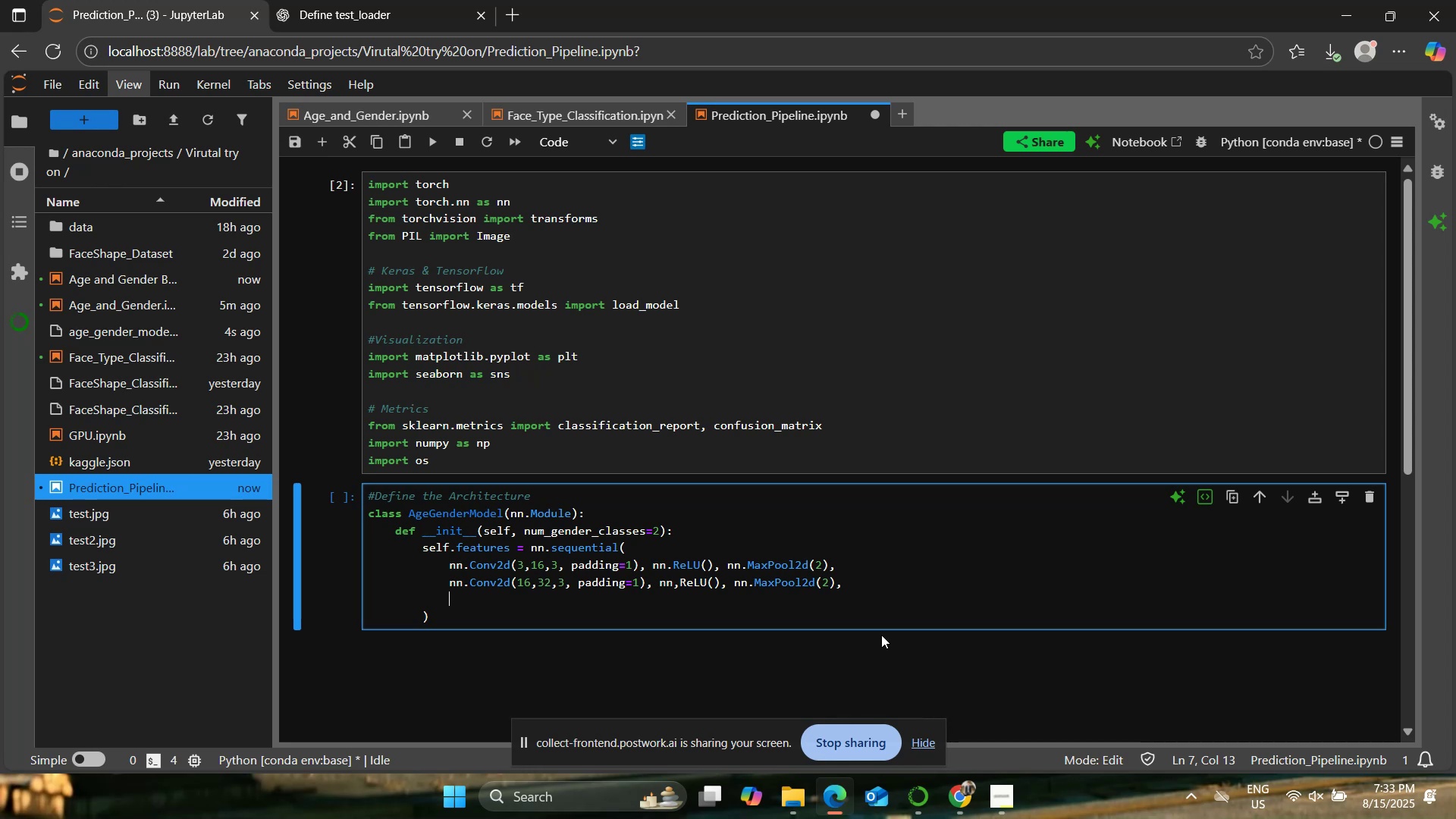 
wait(38.95)
 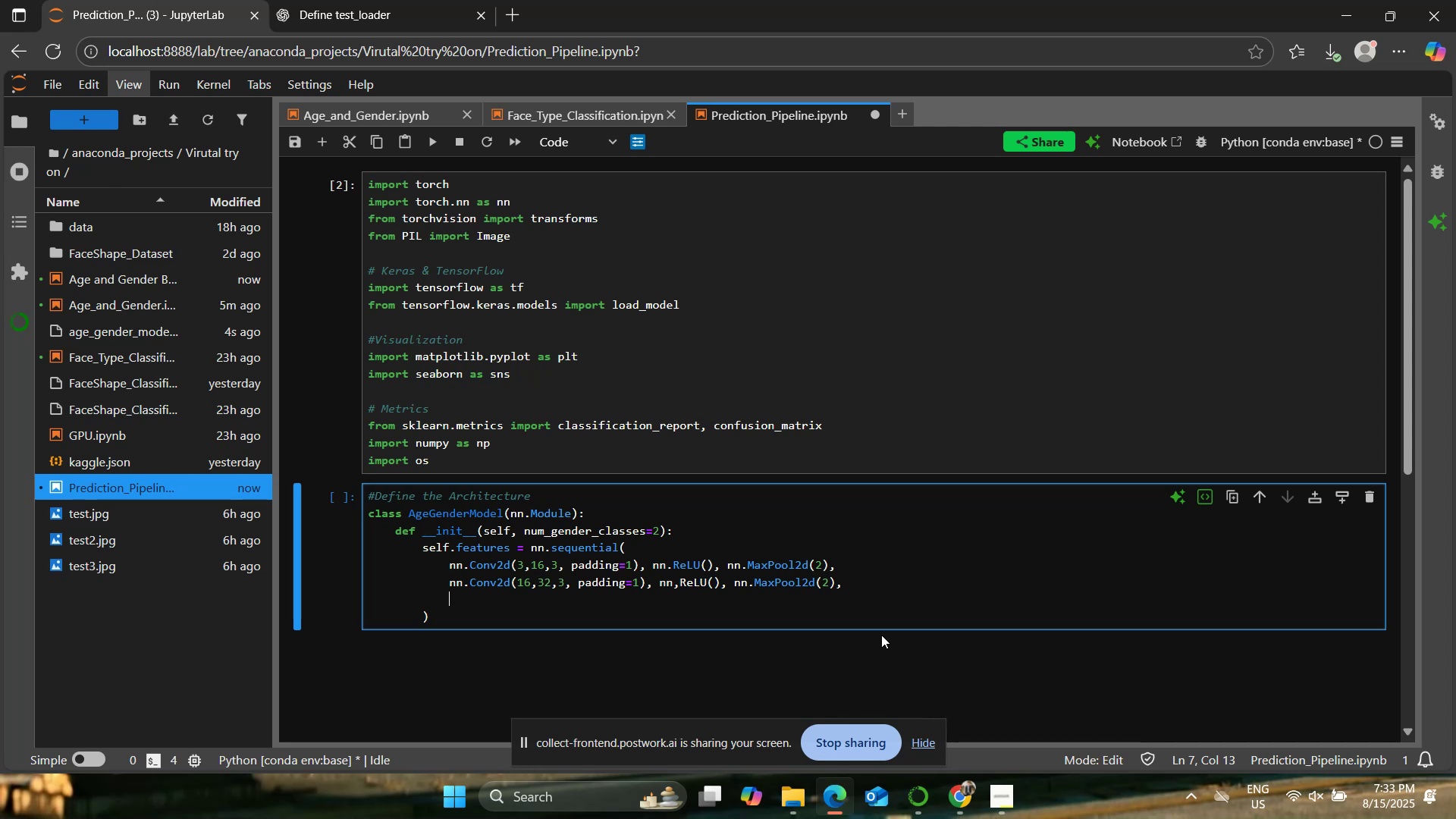 
type(nn.Conv)
 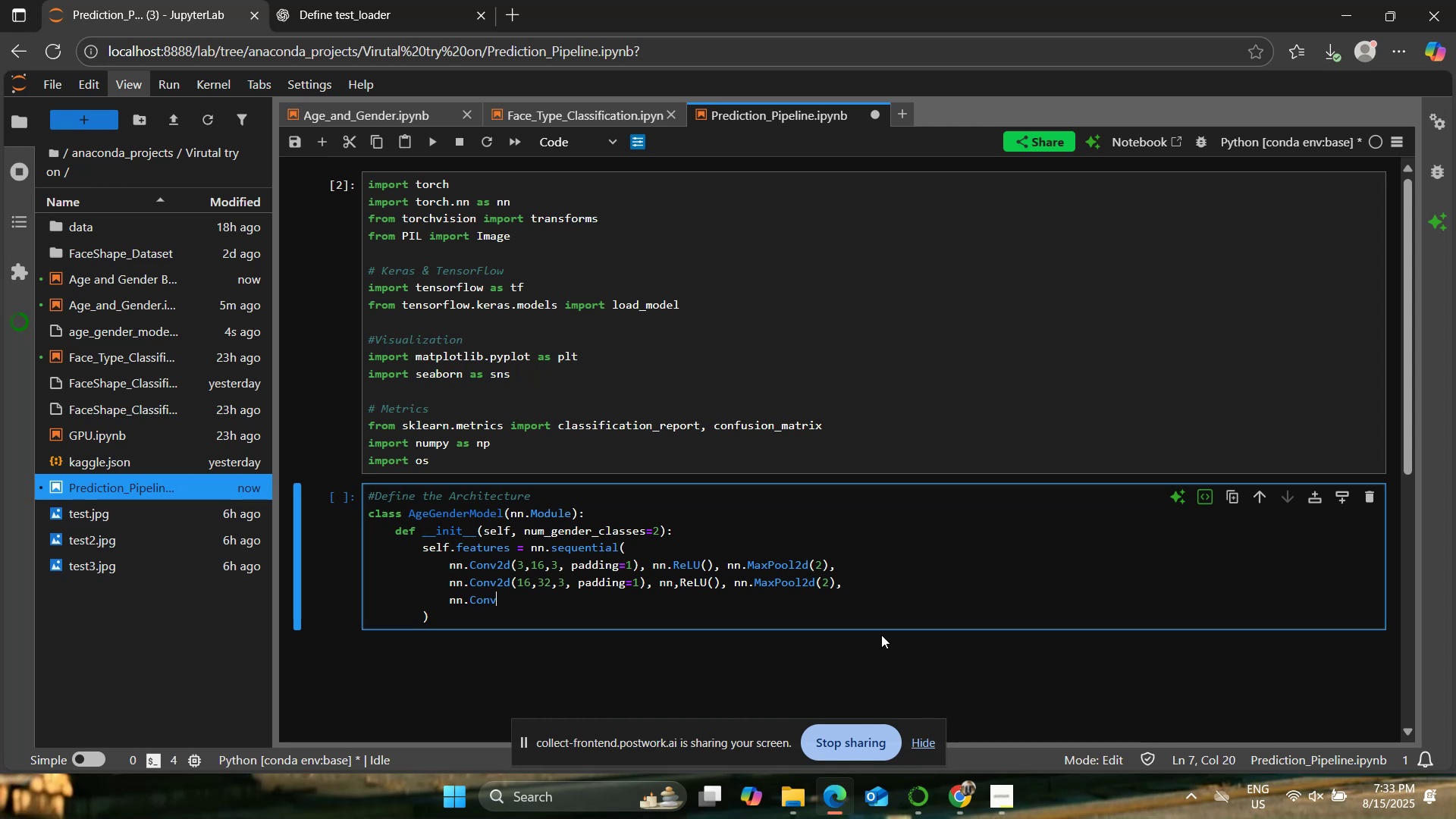 
type(2d(32, 64 ,3)
key(Backspace)
key(Backspace)
key(Backspace)
key(Backspace)
key(Backspace)
key(Backspace)
type(64,3, padding=1),)
 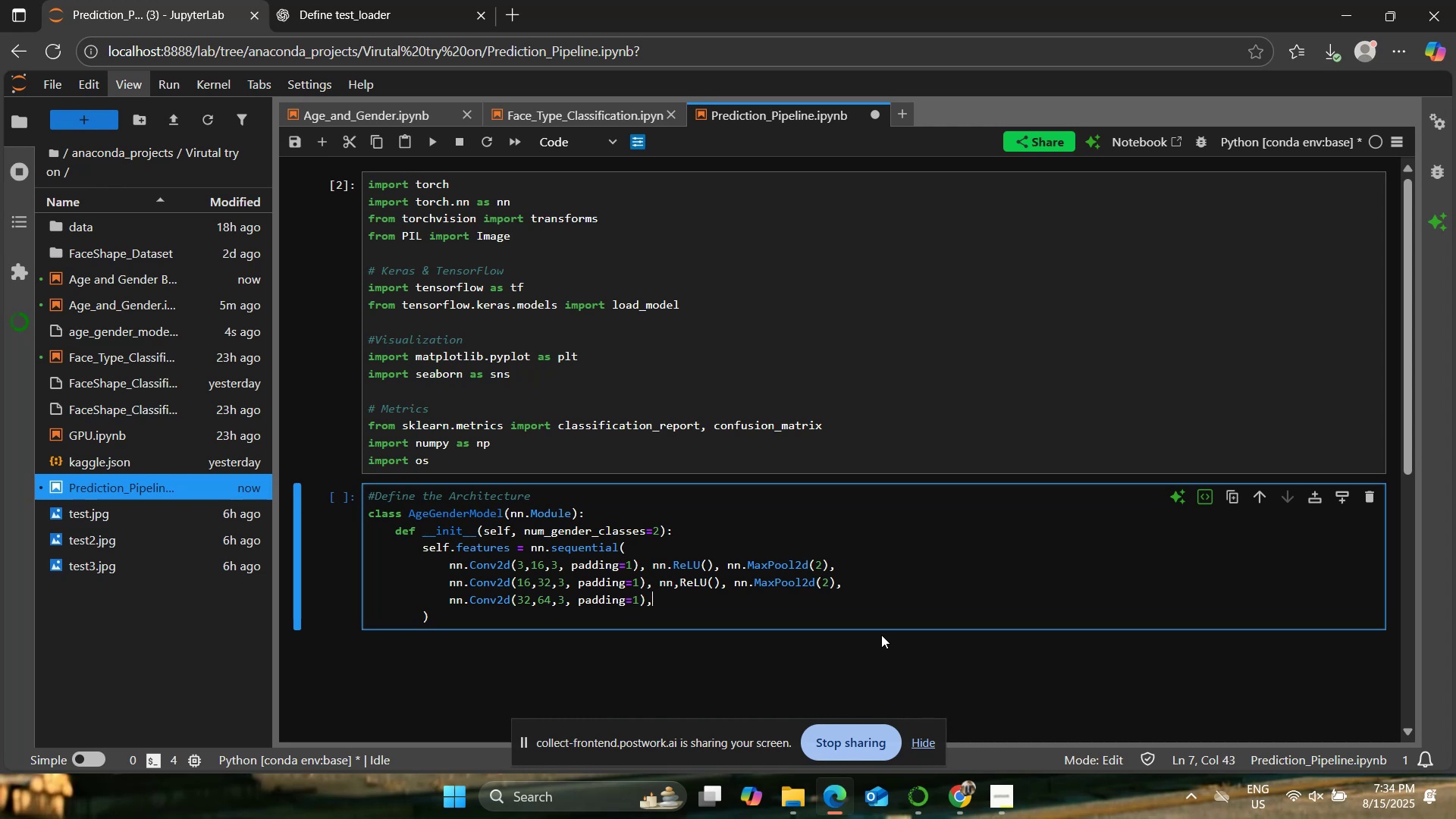 
wait(6.38)
 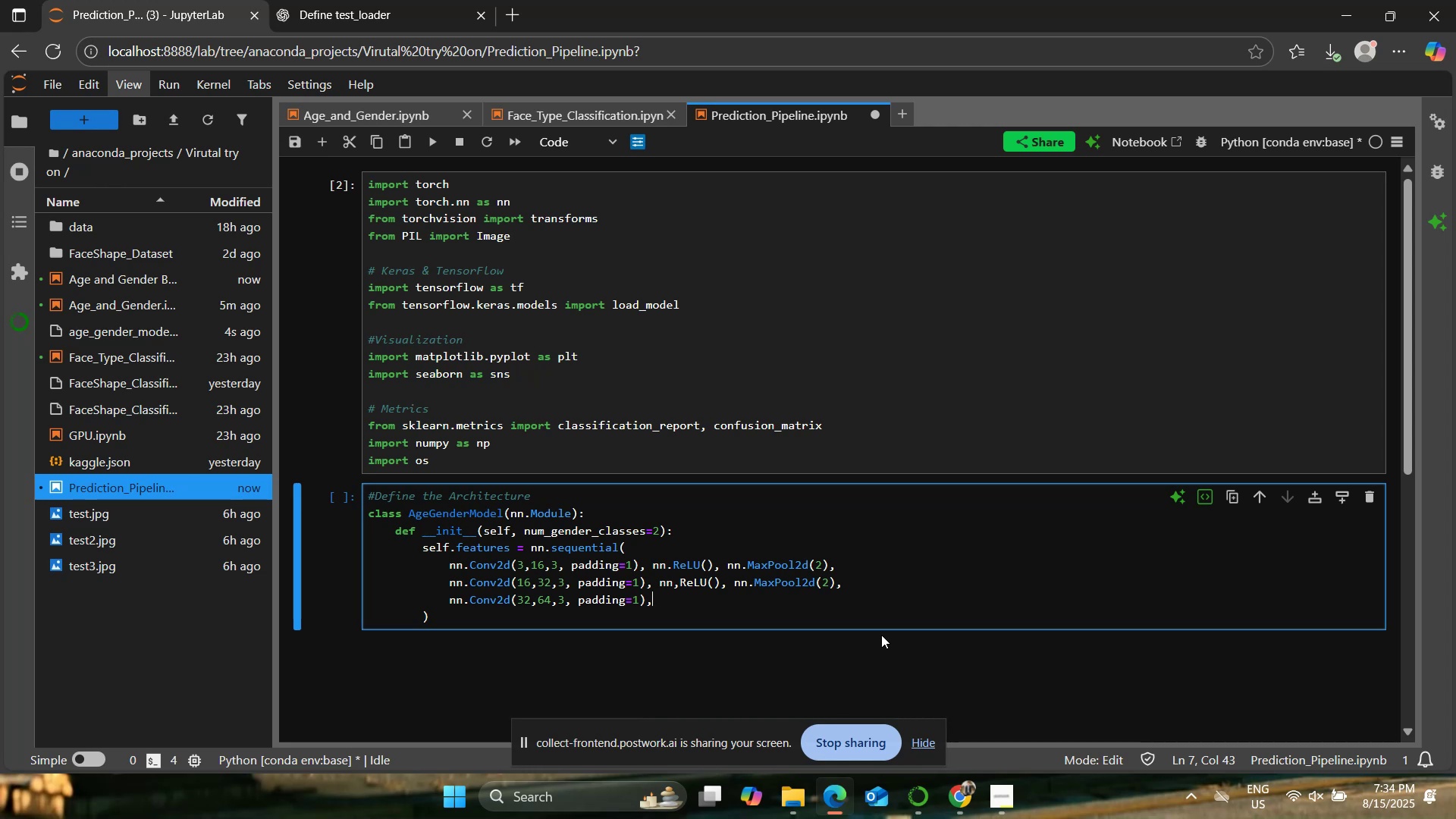 
type(m)
key(Backspace)
type(nn.ReLU)
 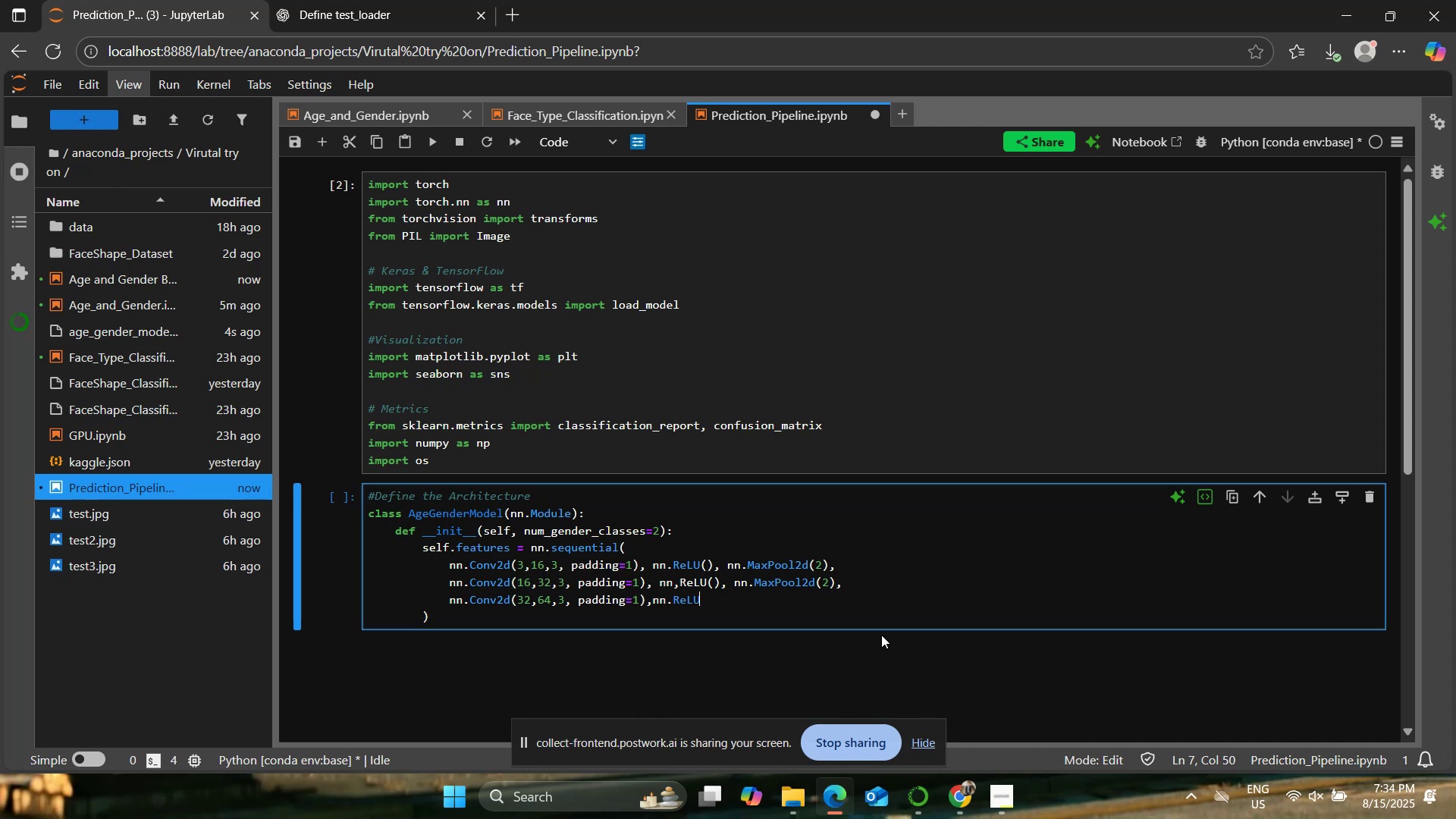 
wait(18.78)
 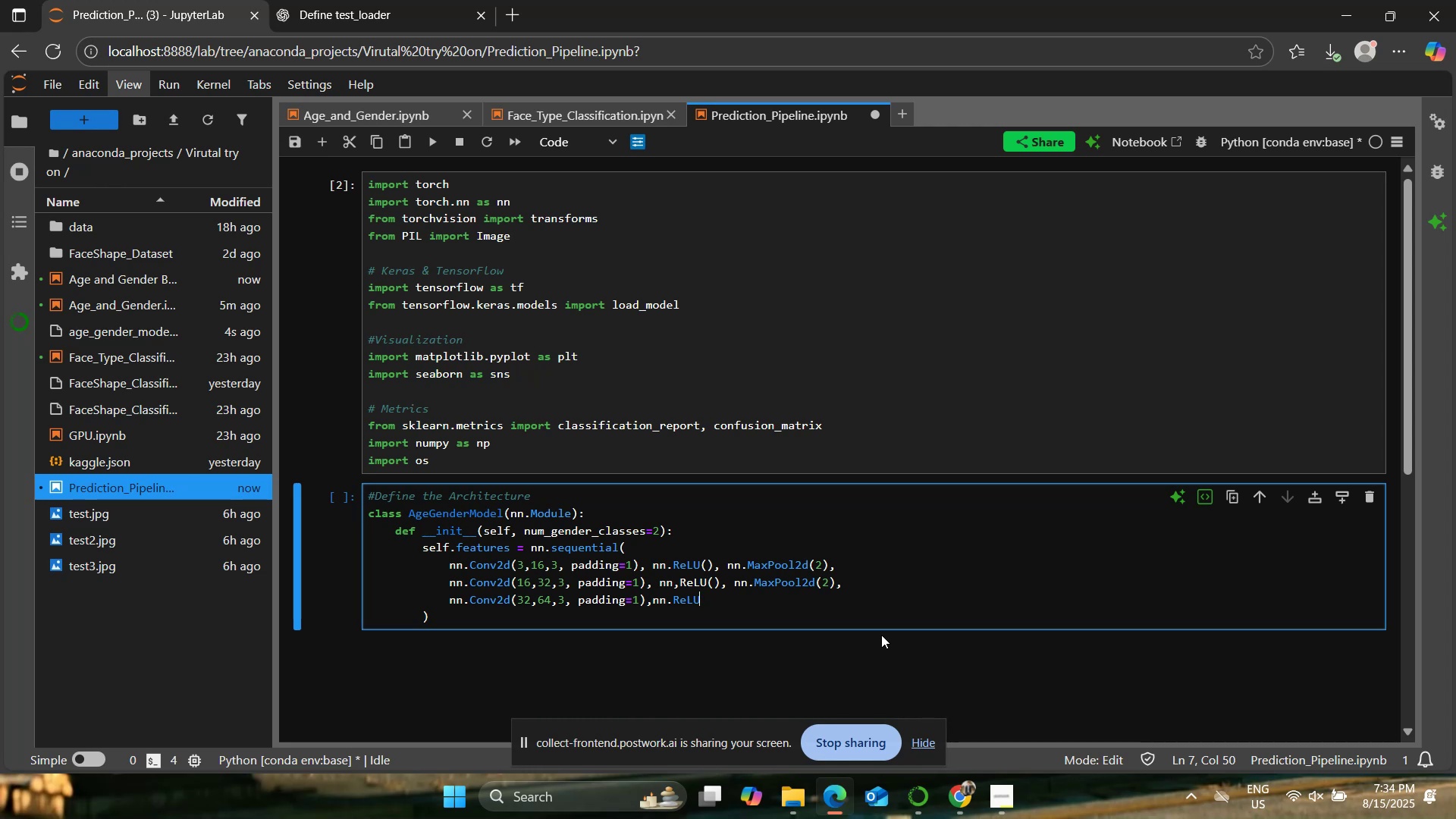 
type((), nn.AdaptiveAvgPool2d(1))
 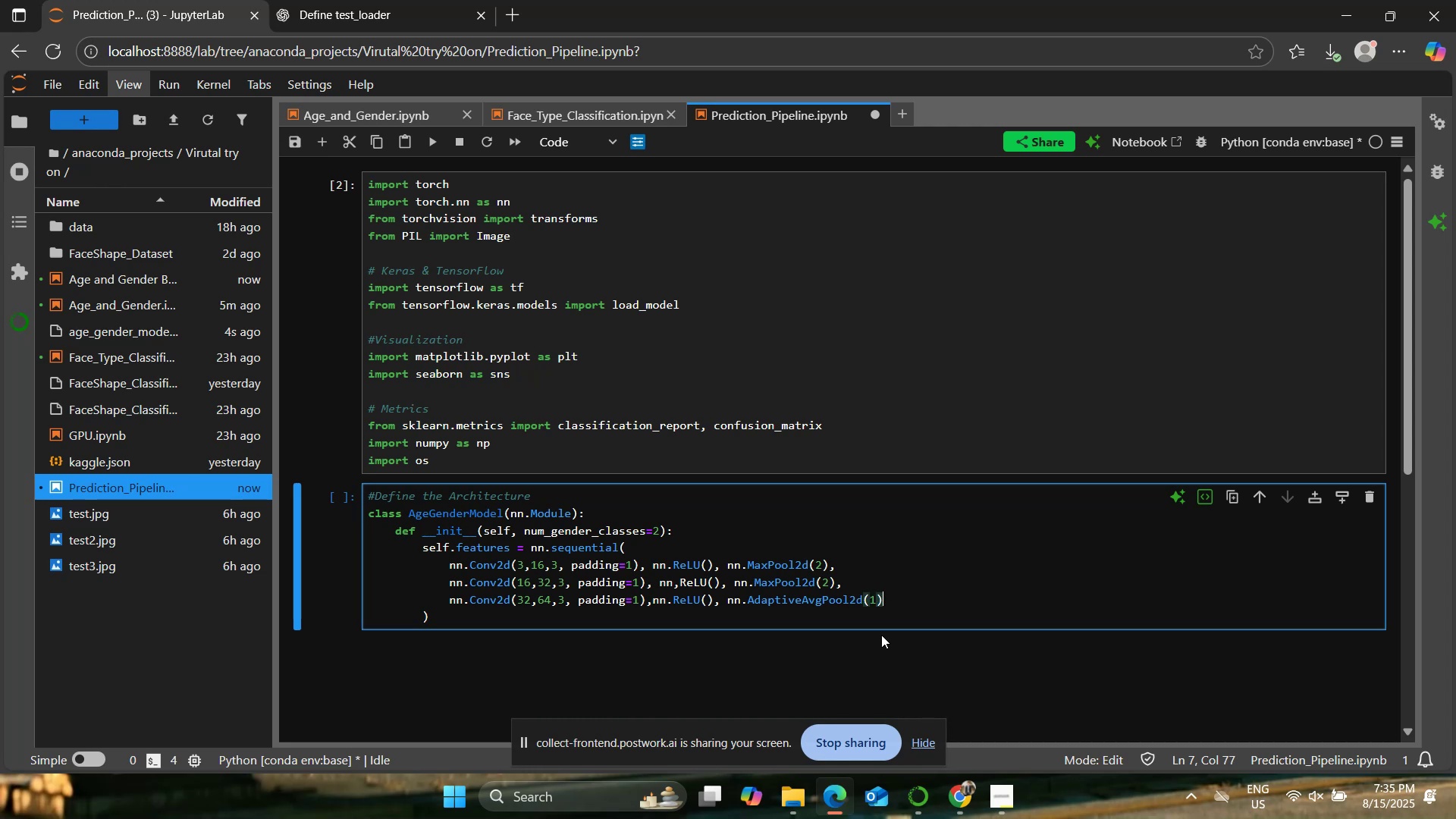 
key(ArrowDown)
 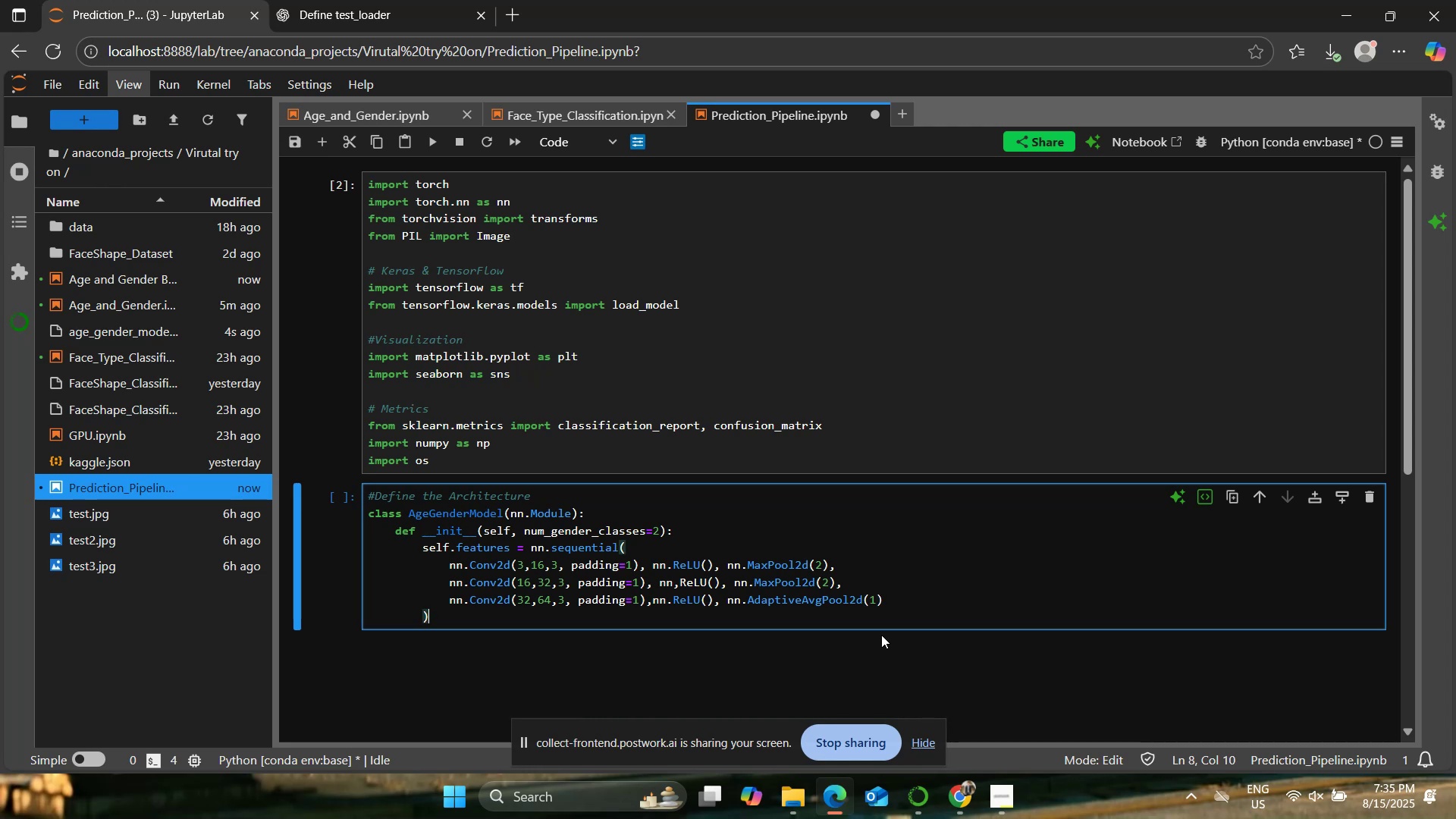 
key(Enter)
 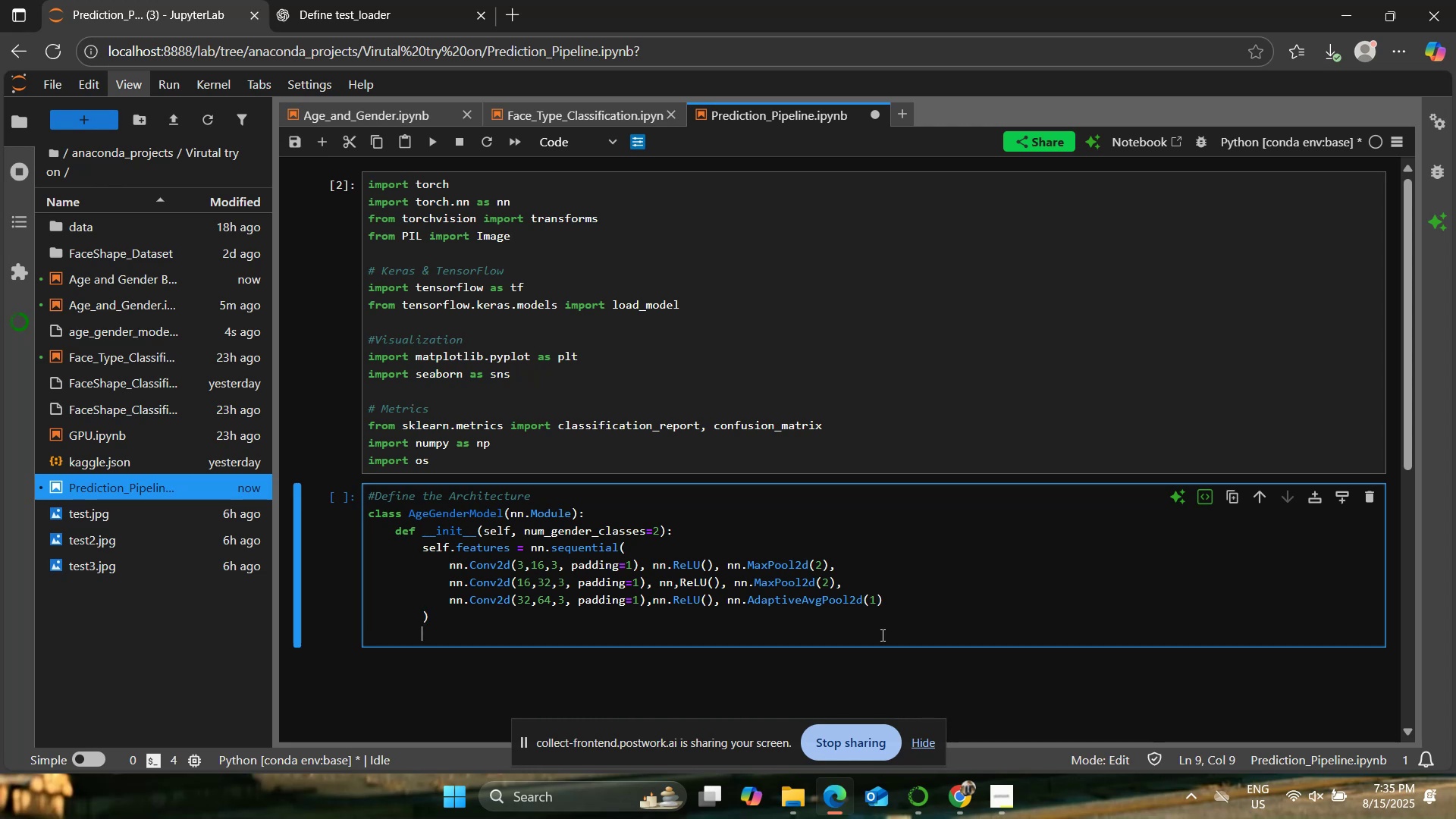 
type(sl)
key(Backspace)
type(elf.age_head = nn.Linear(64,1))
 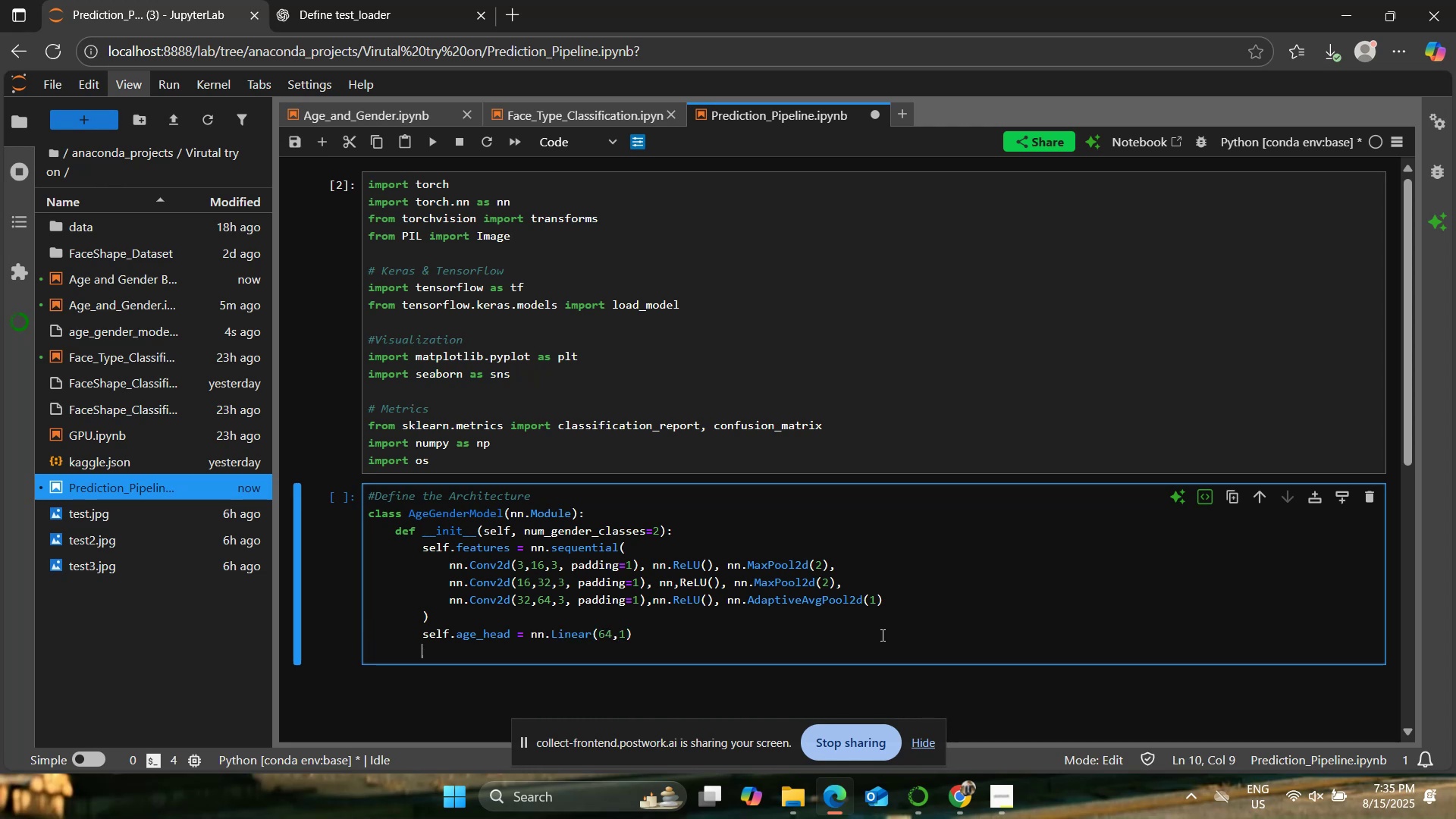 
 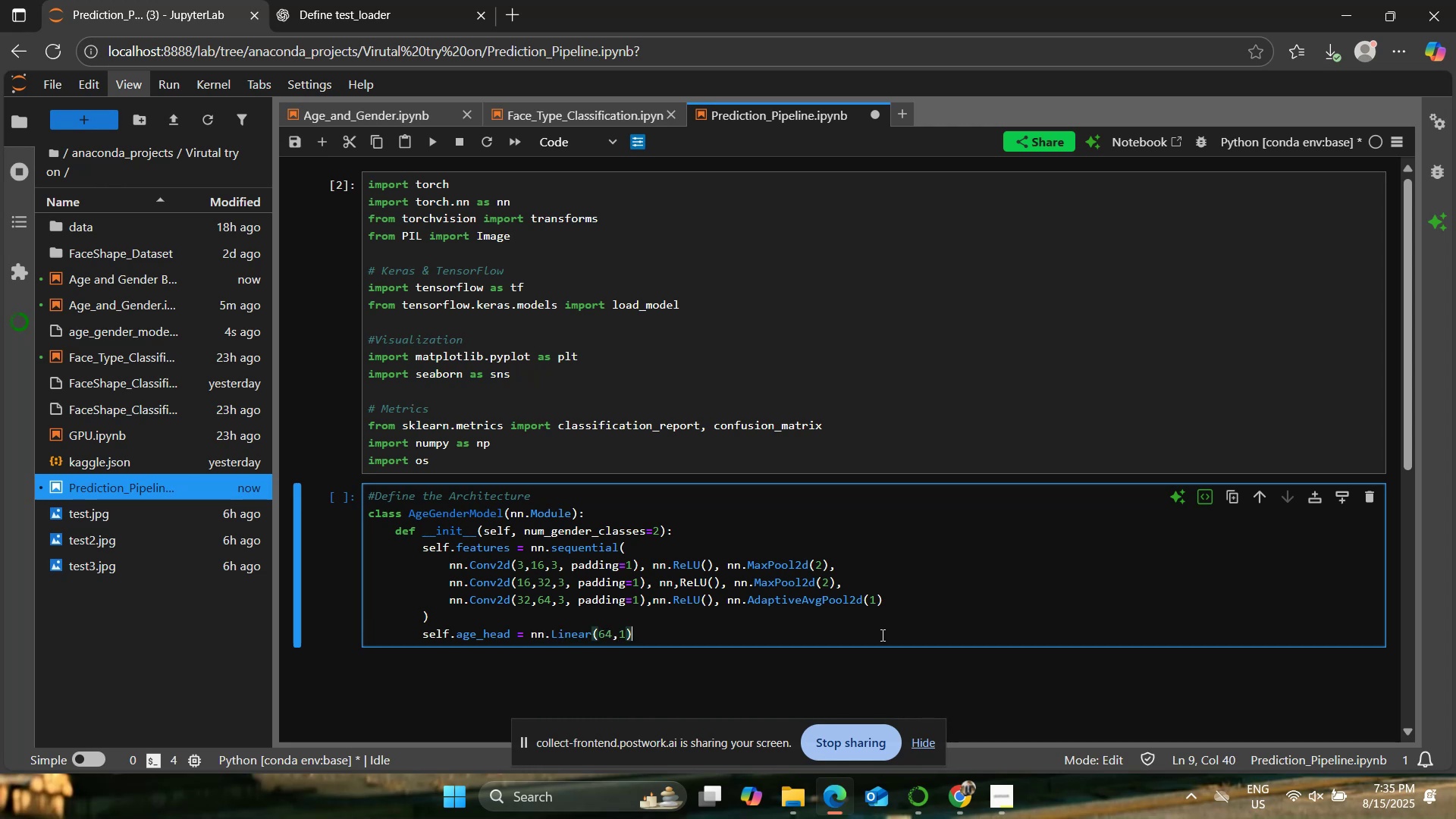 
key(Enter)
 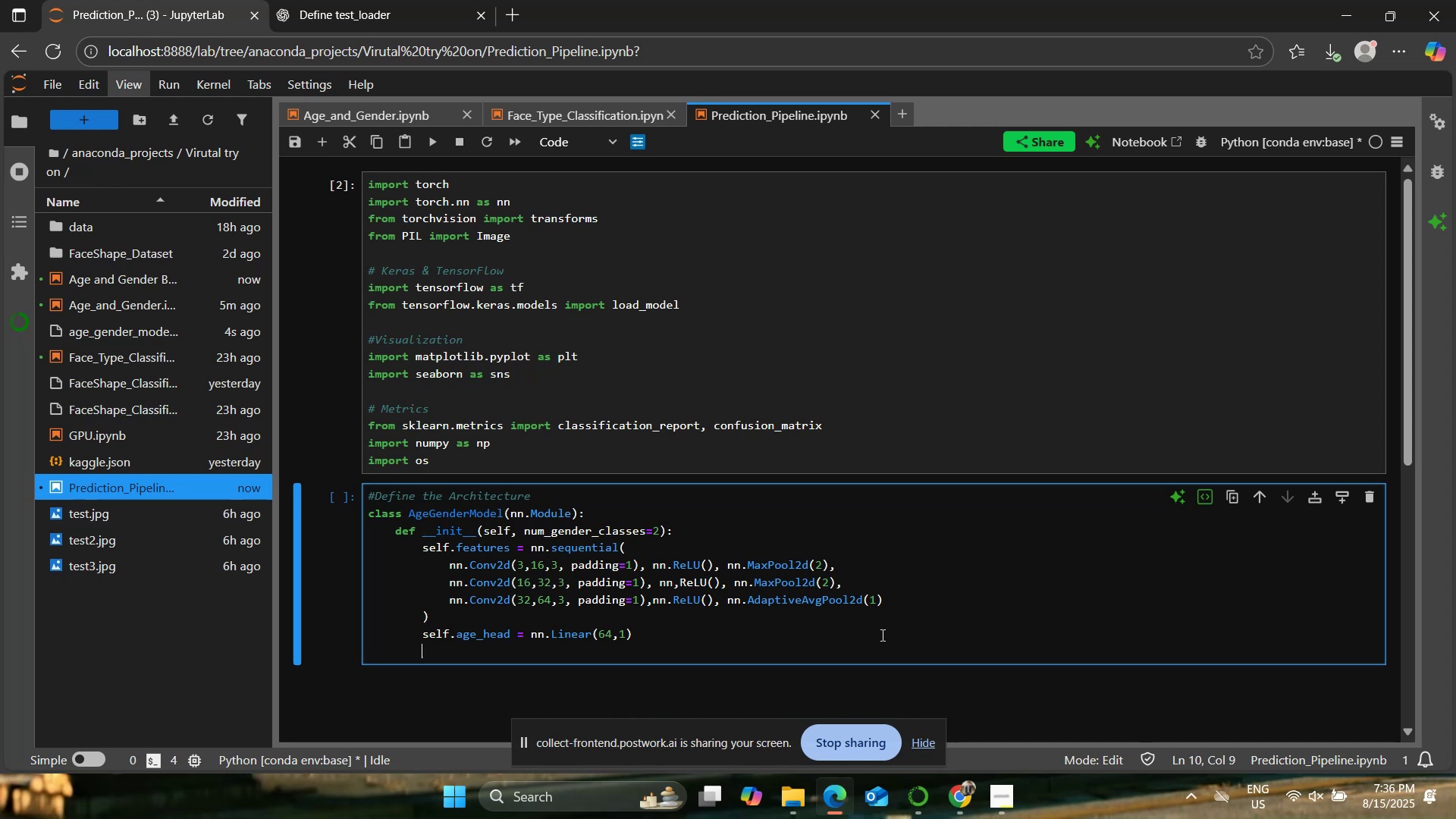 
wait(72.48)
 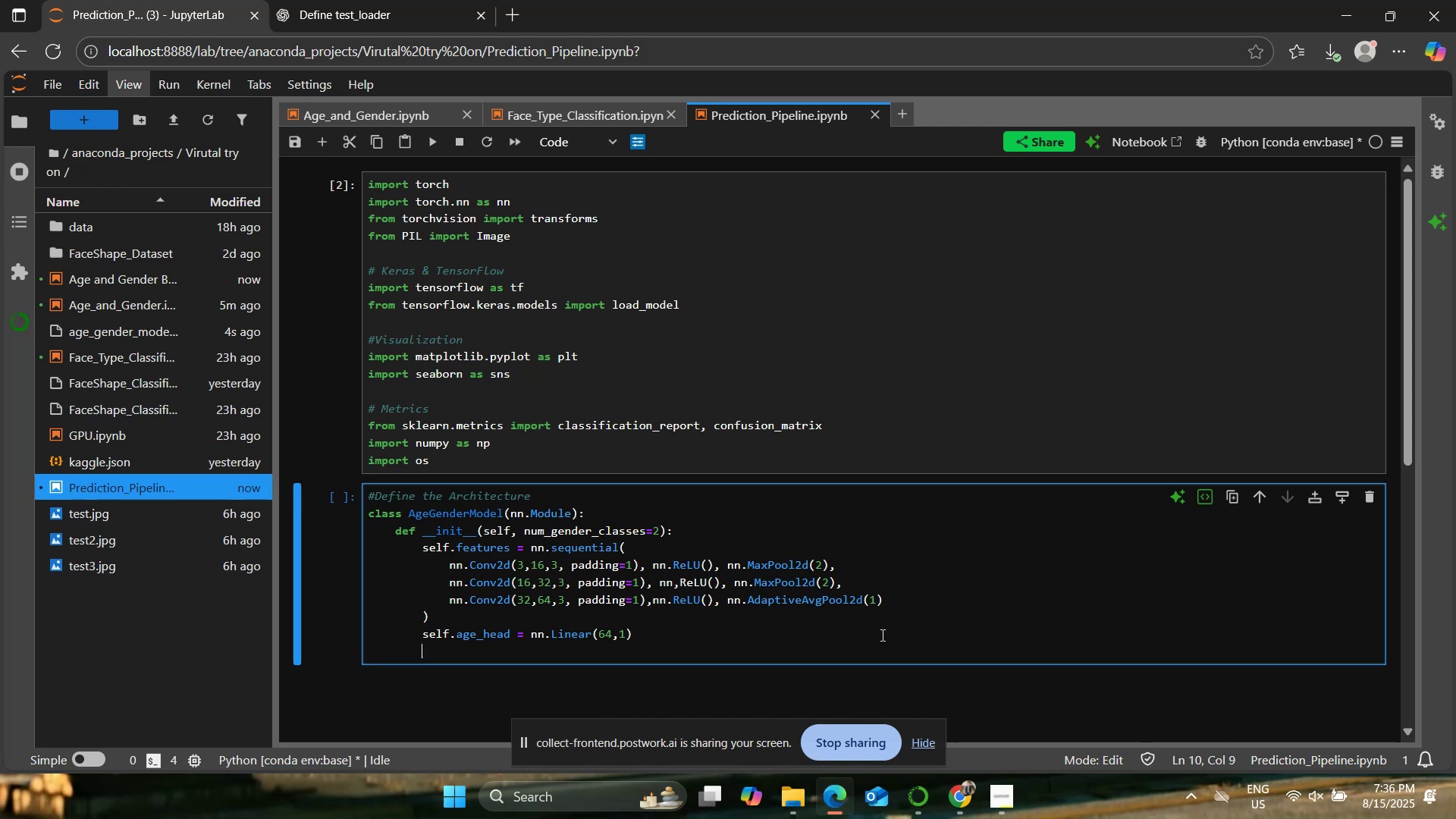 
type(w)
key(Backspace)
type(self.gender_head = nn.Linear(64,)
 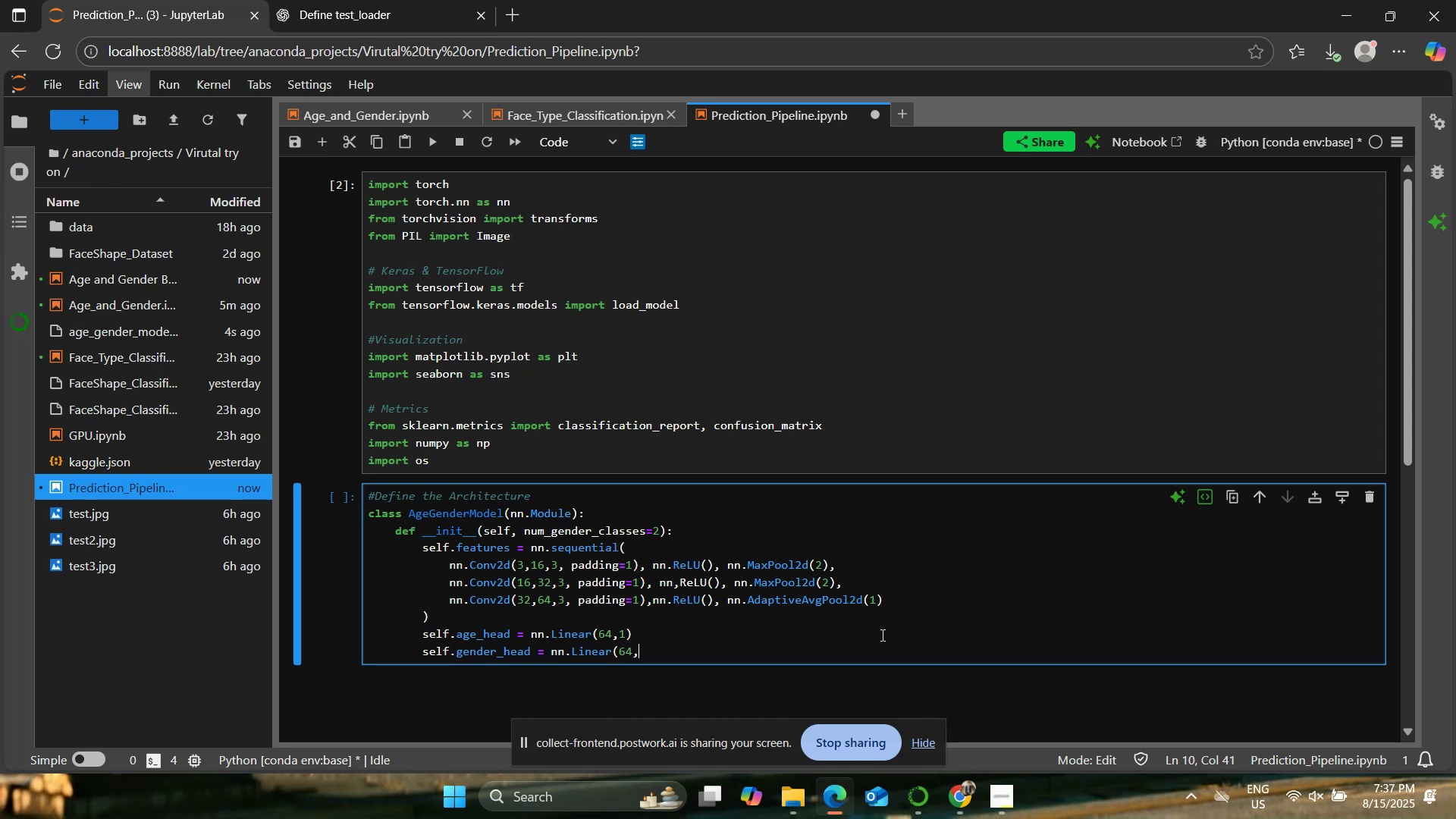 
type(num_gender_classes))
 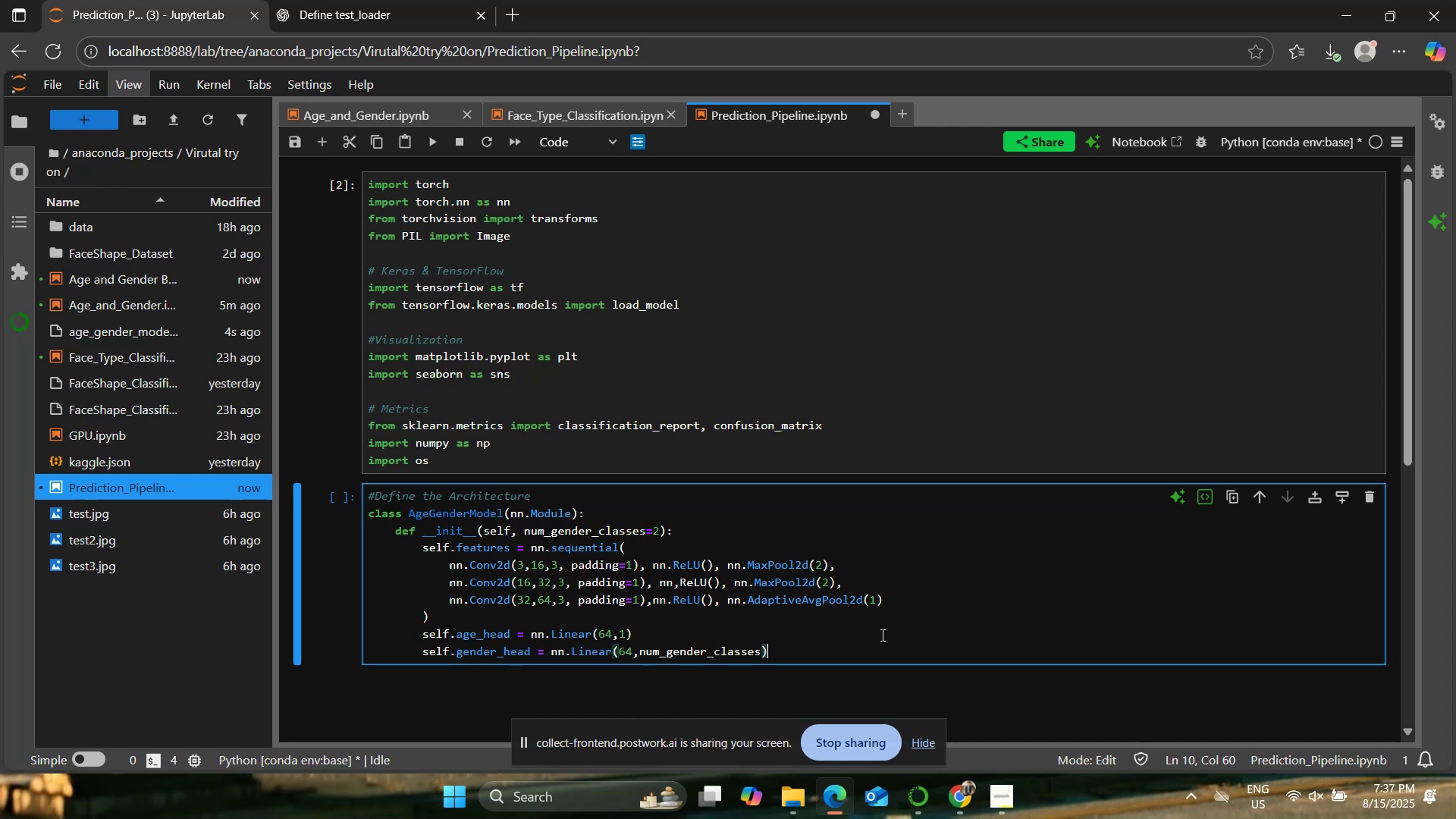 
left_click([728, 435])
 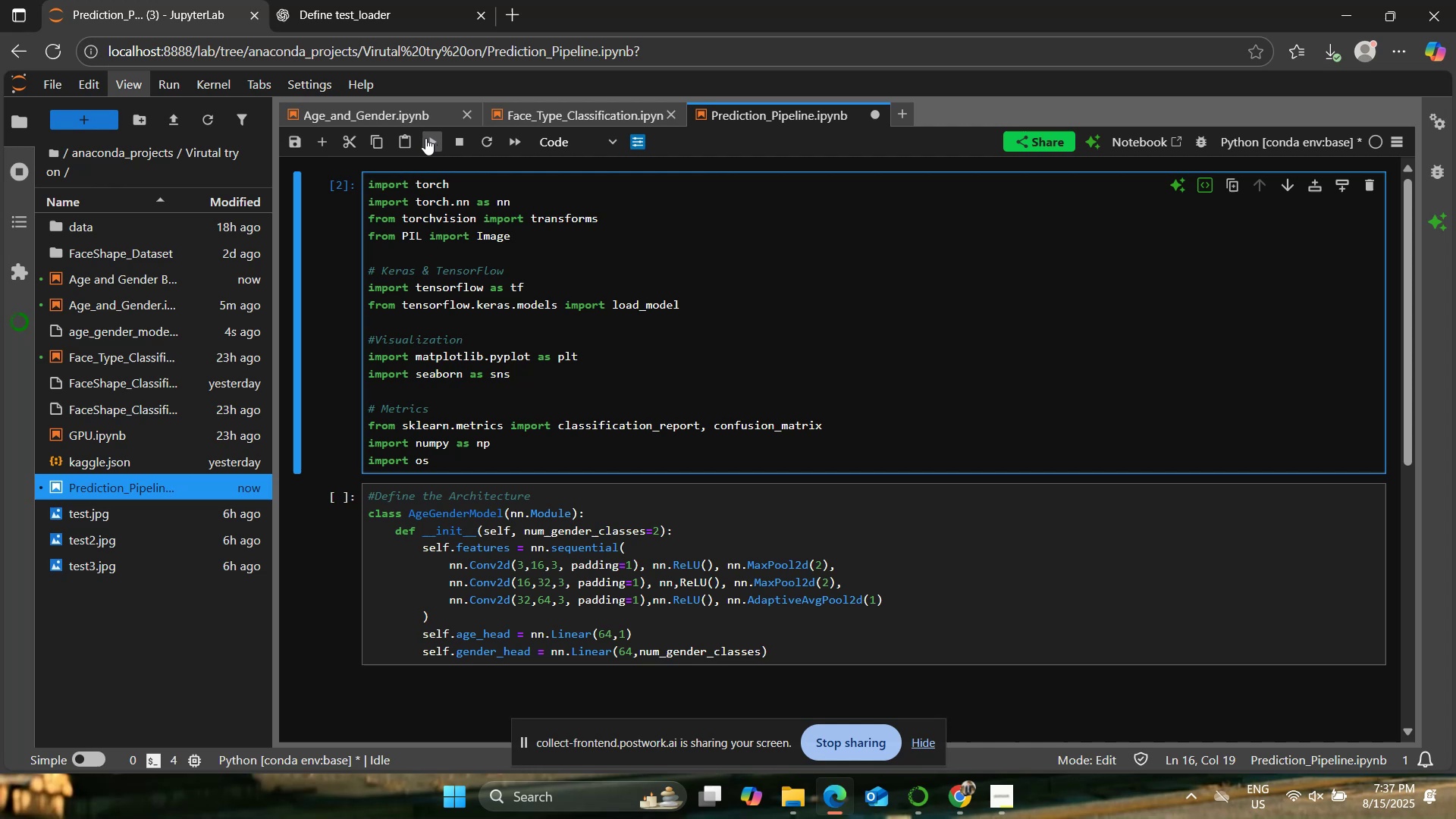 
double_click([425, 135])
 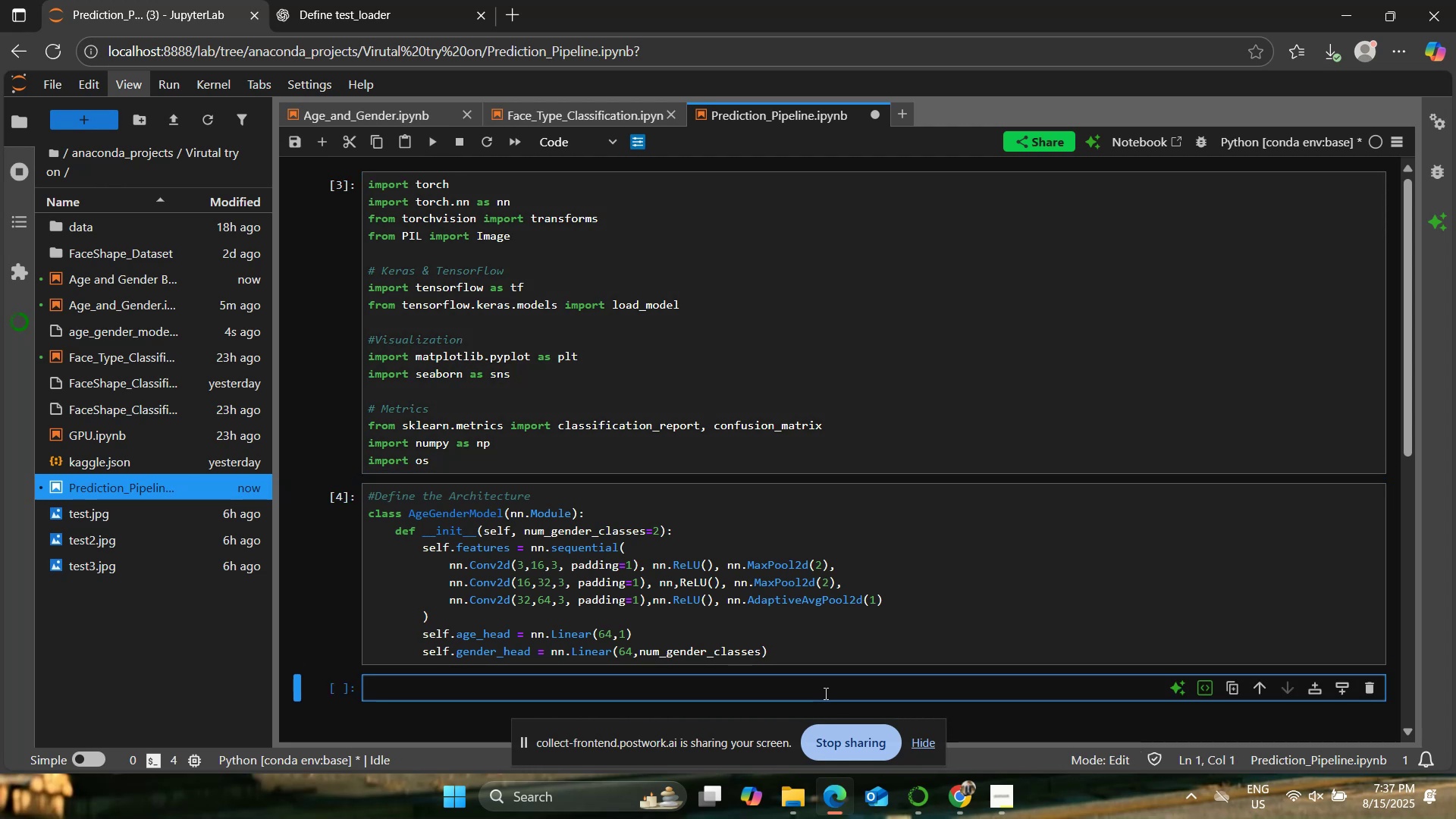 
left_click([813, 651])
 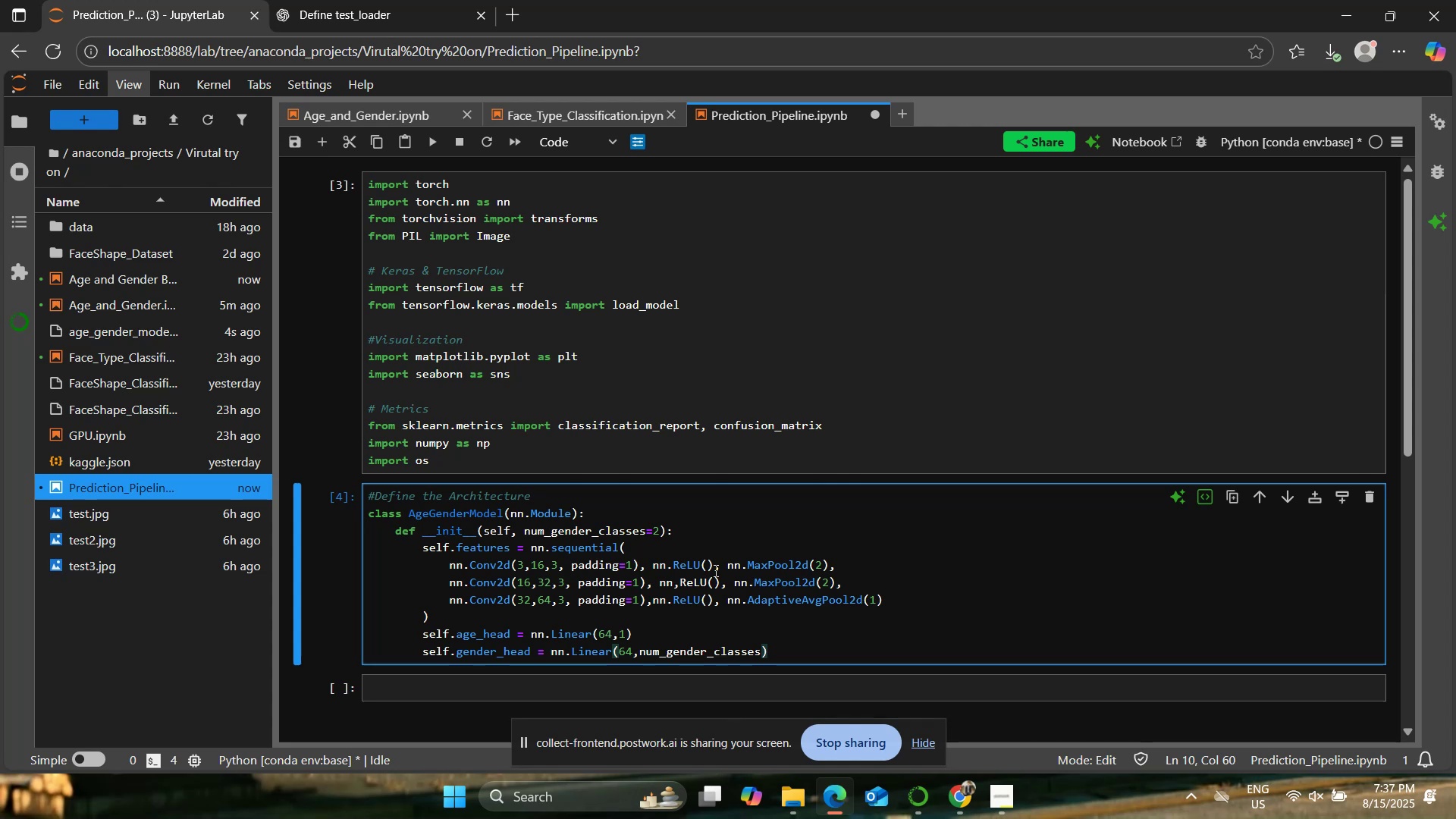 
wait(13.21)
 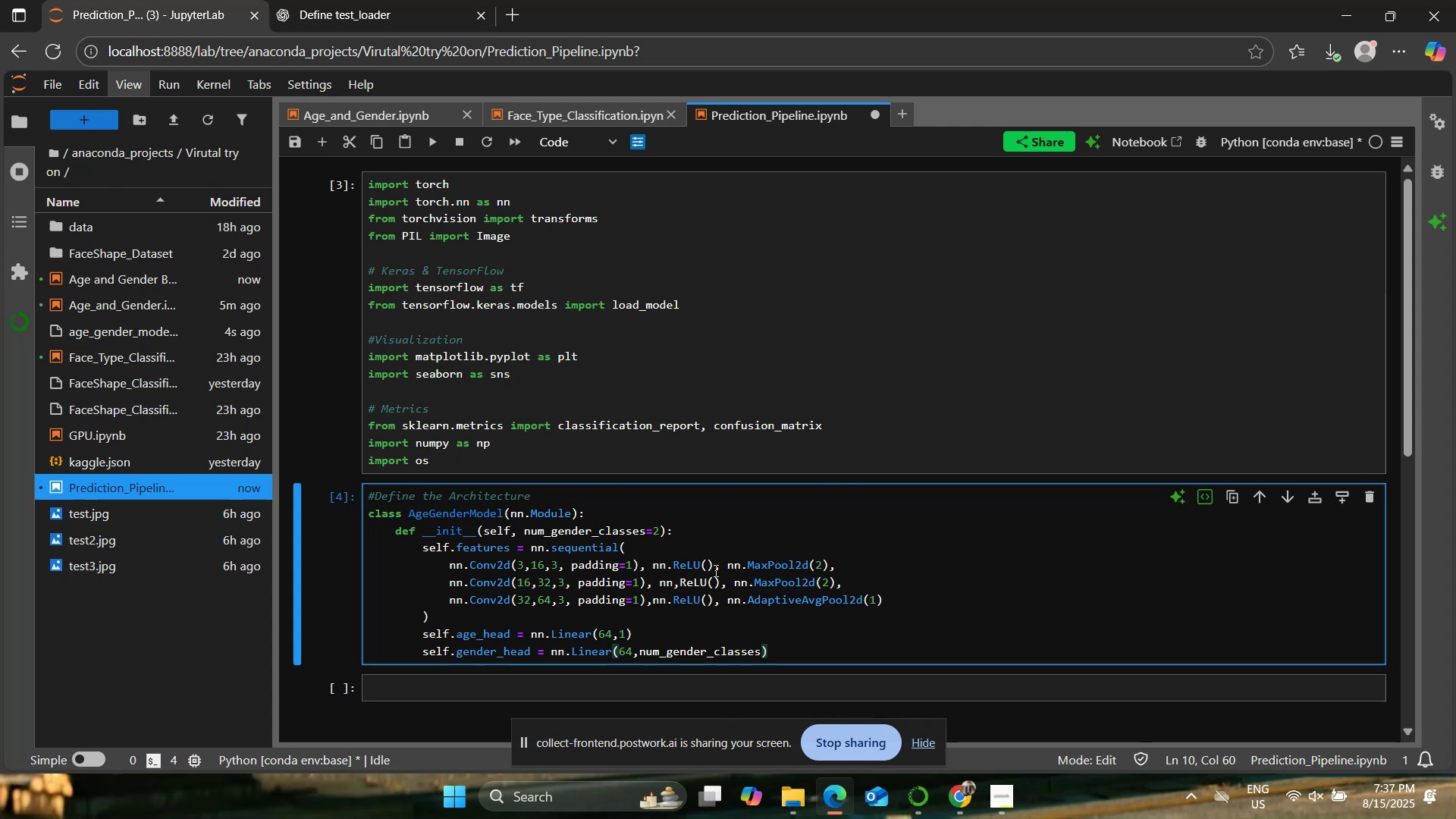 
key(Enter)
 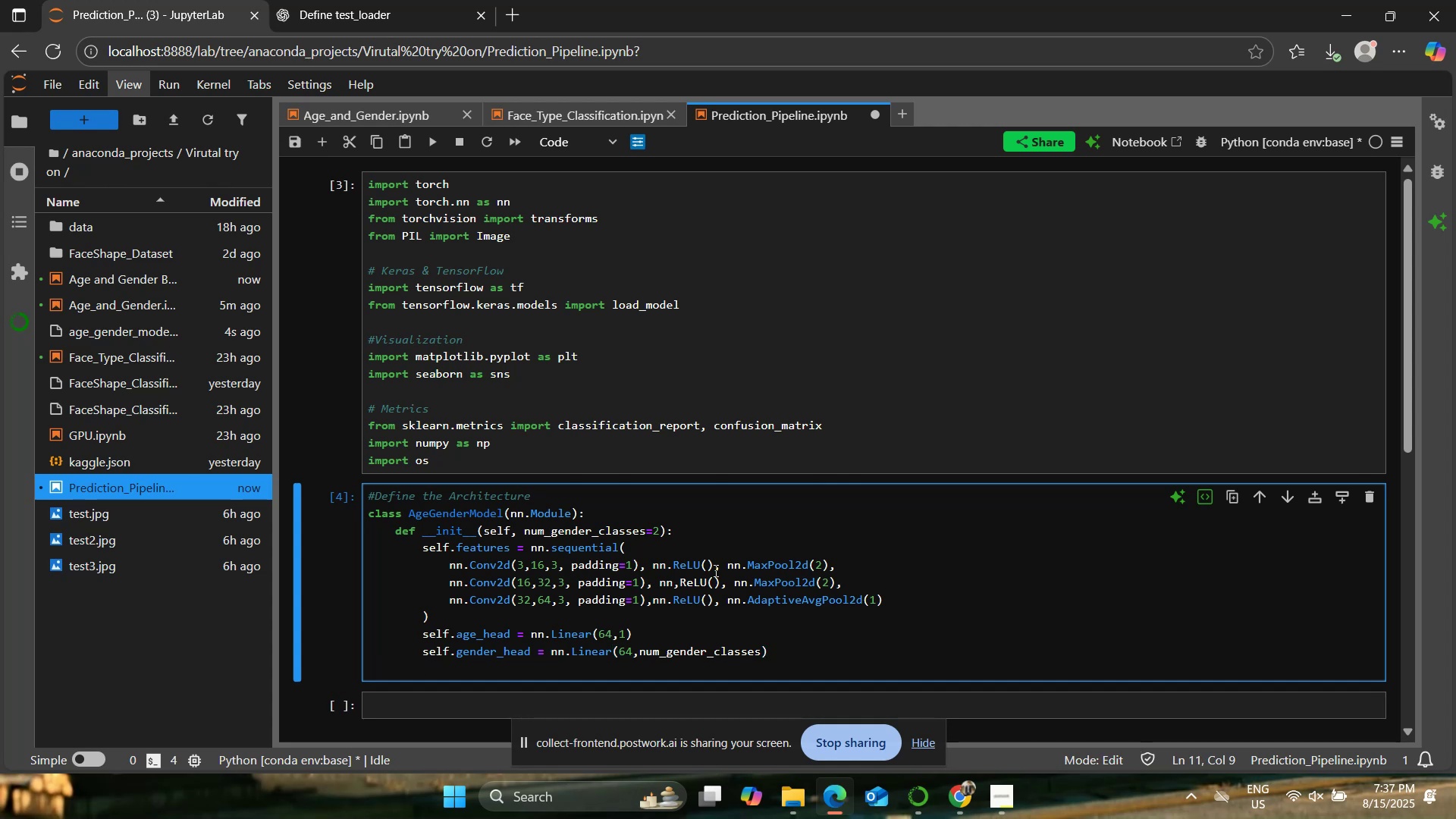 
key(Enter)
 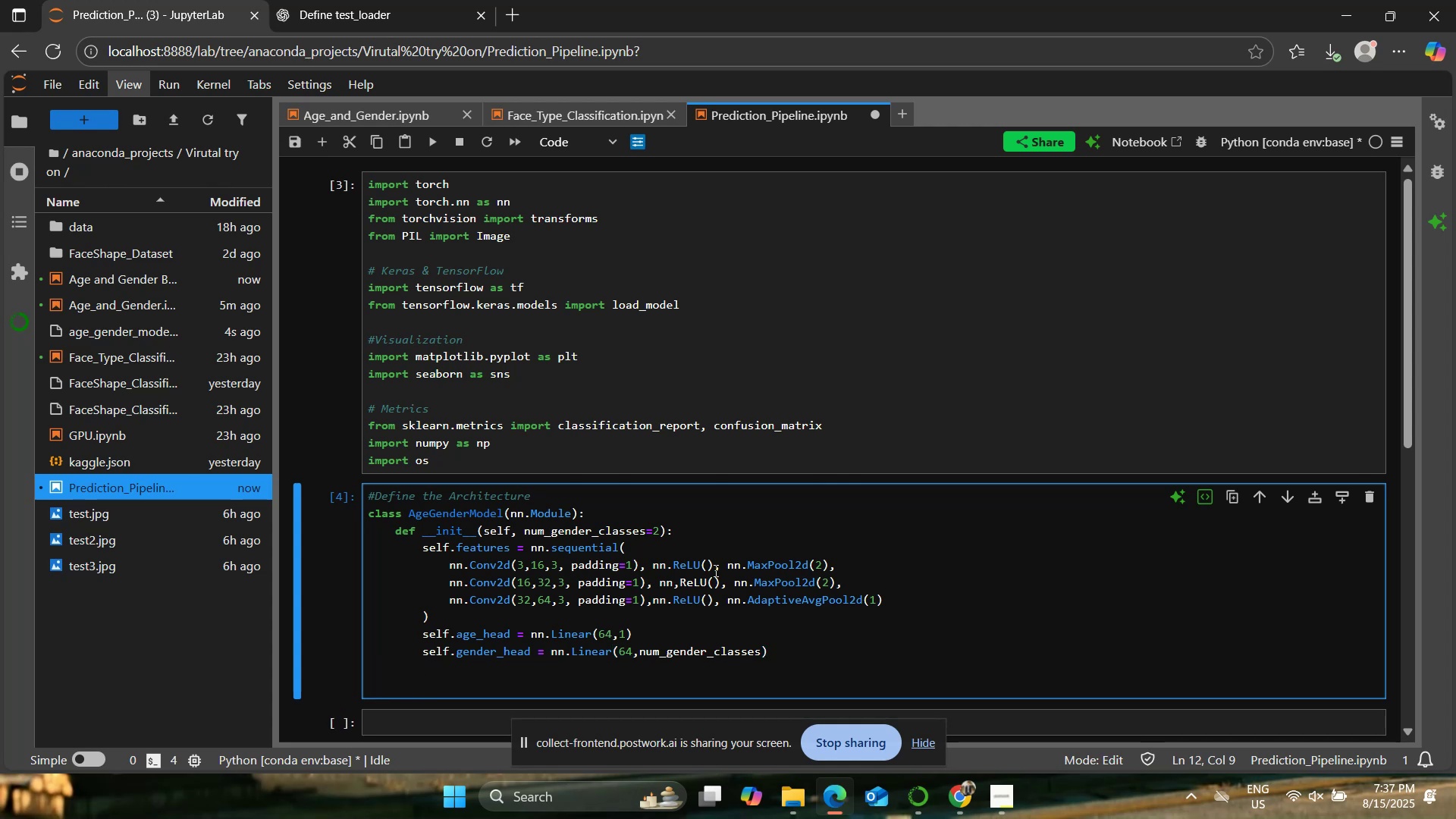 
key(Backspace)
type(def)
 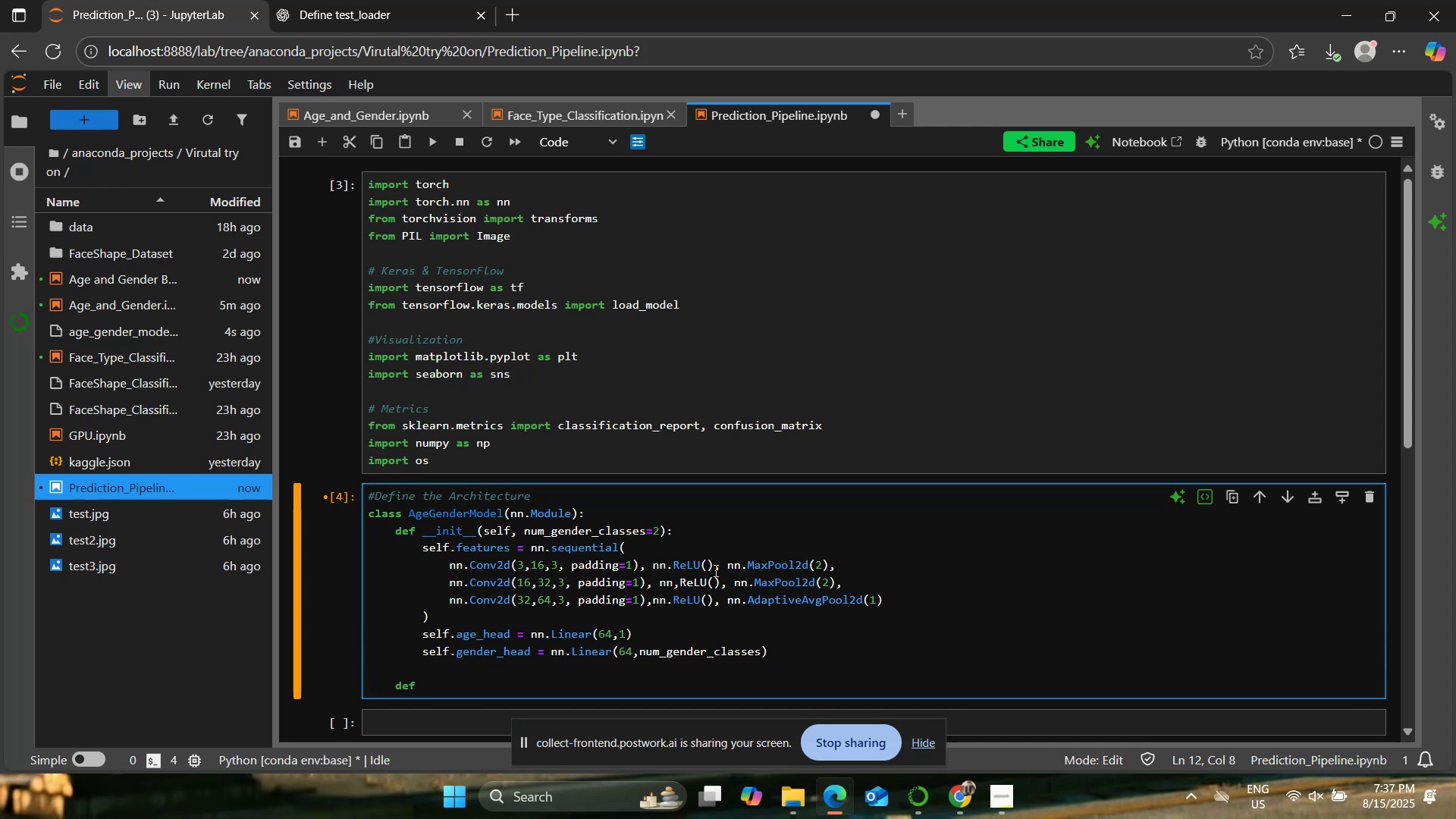 
wait(8.14)
 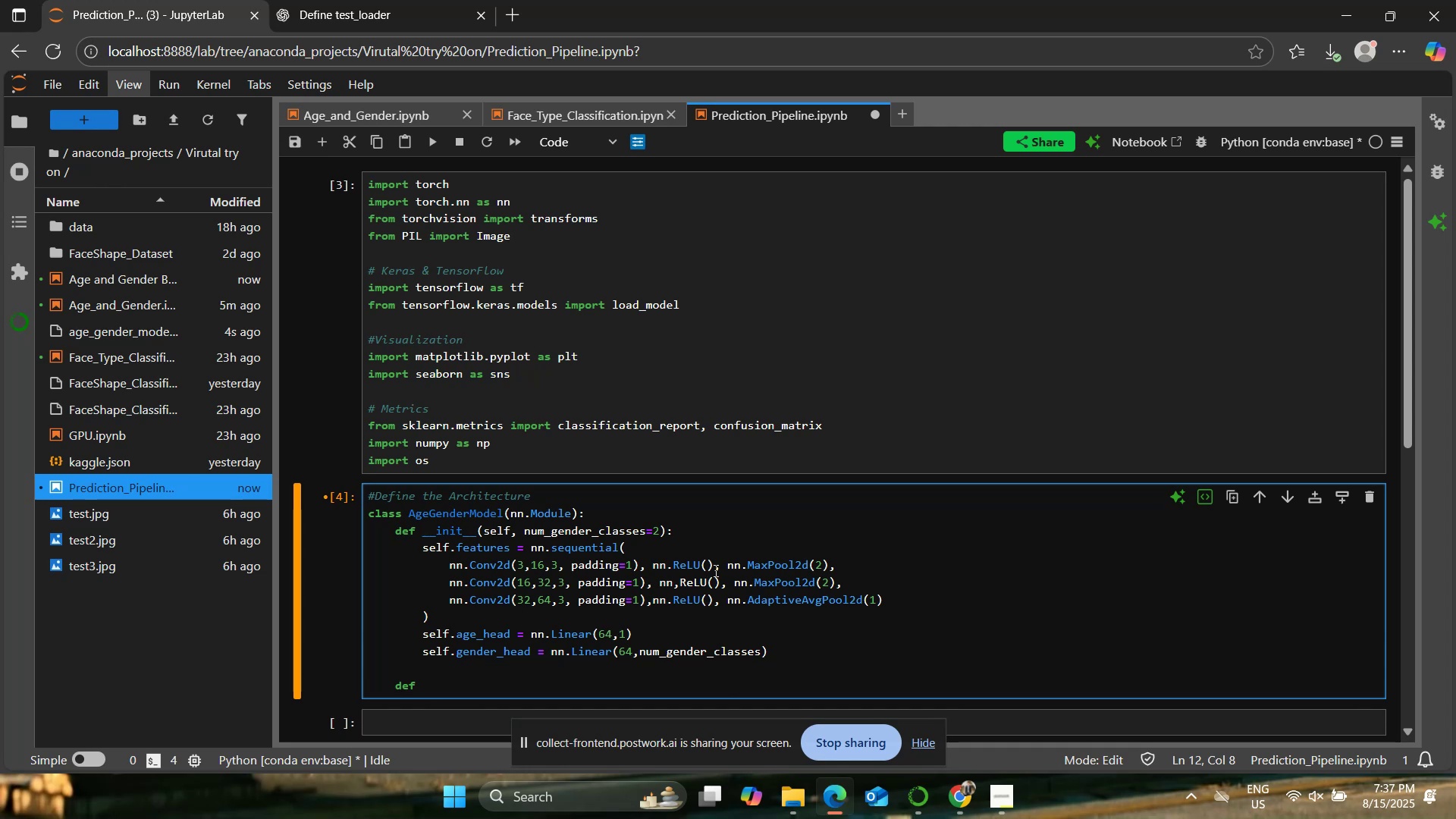 
type( forward(self,x):)
 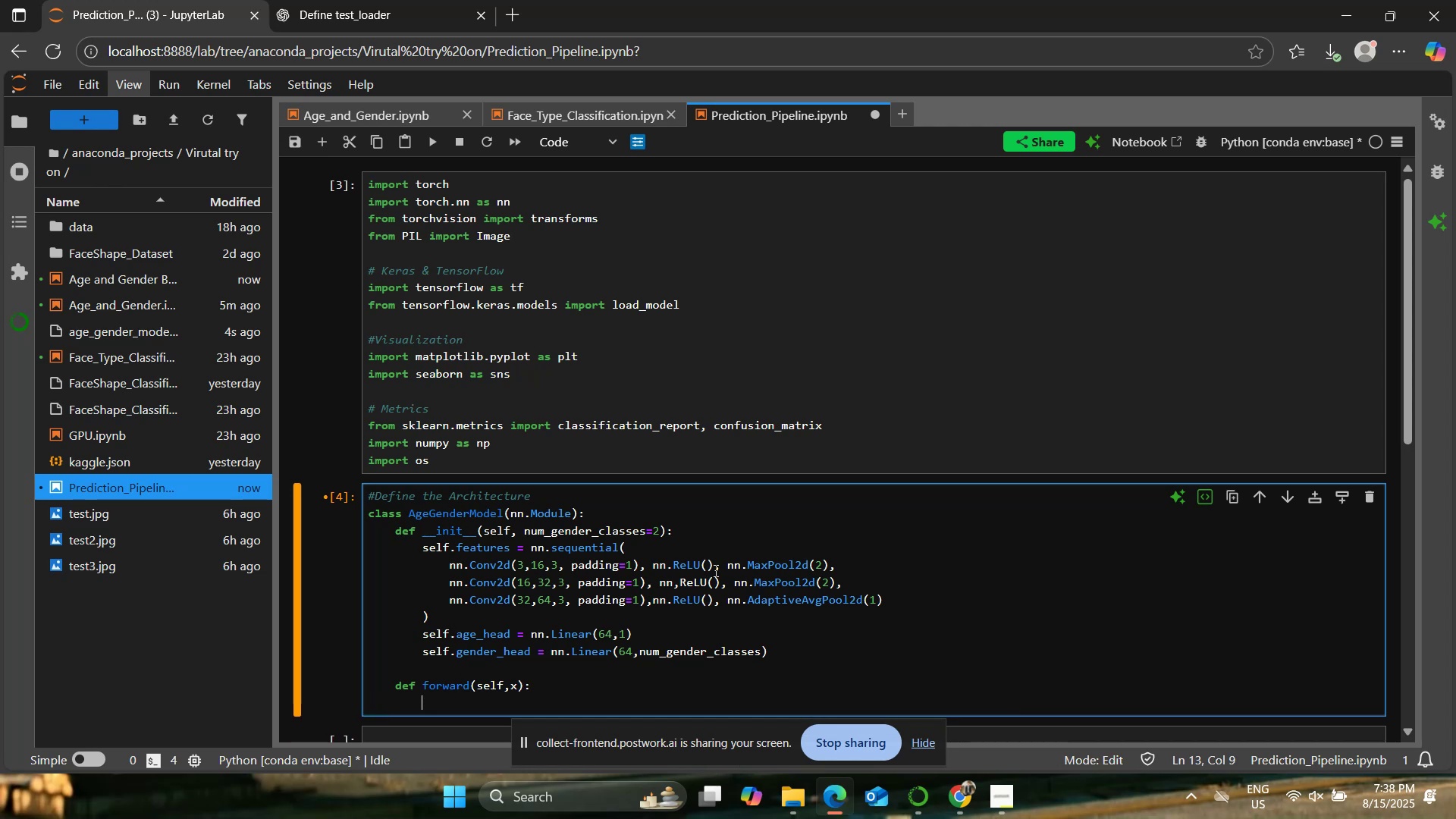 
 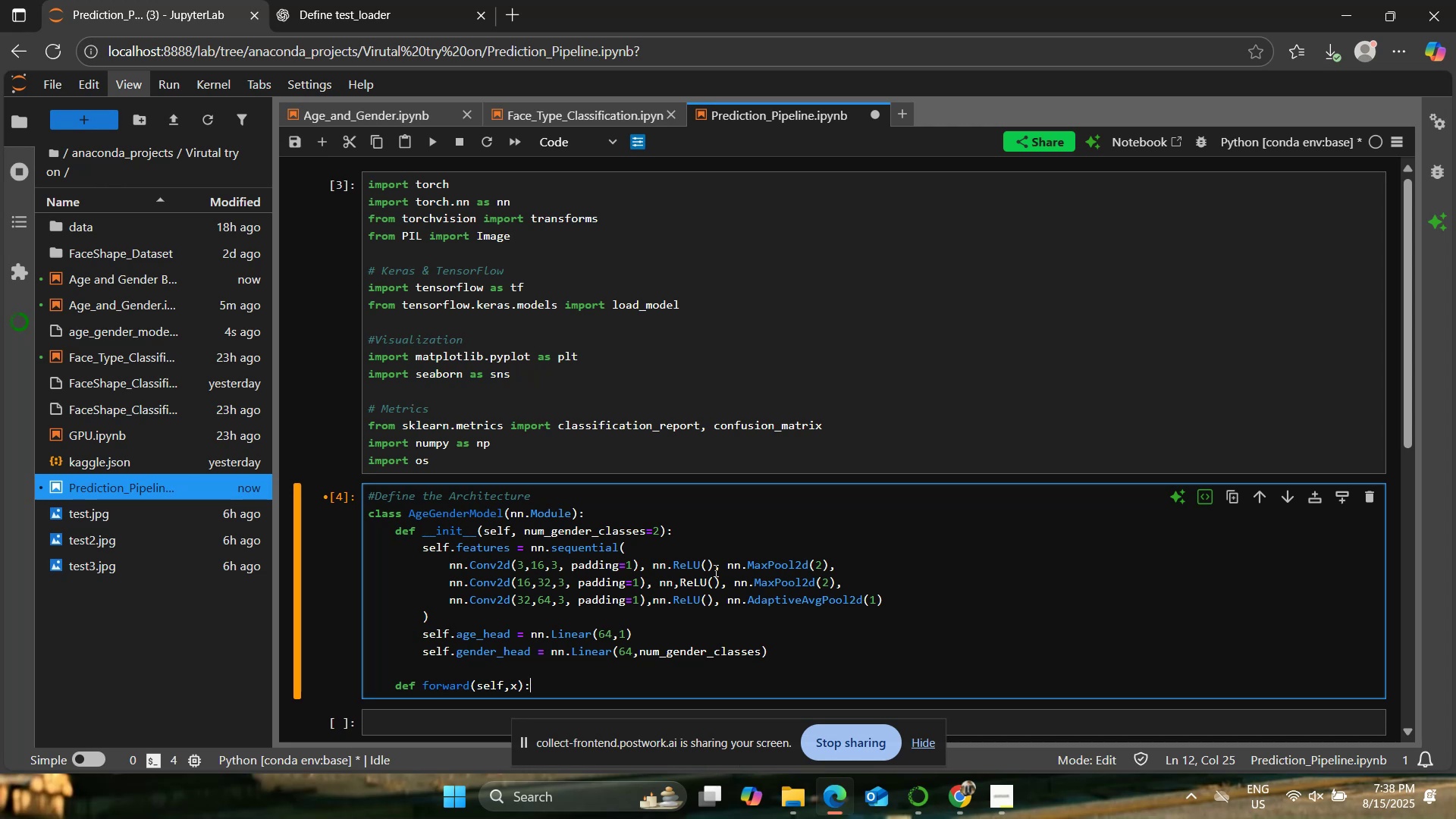 
key(Enter)
 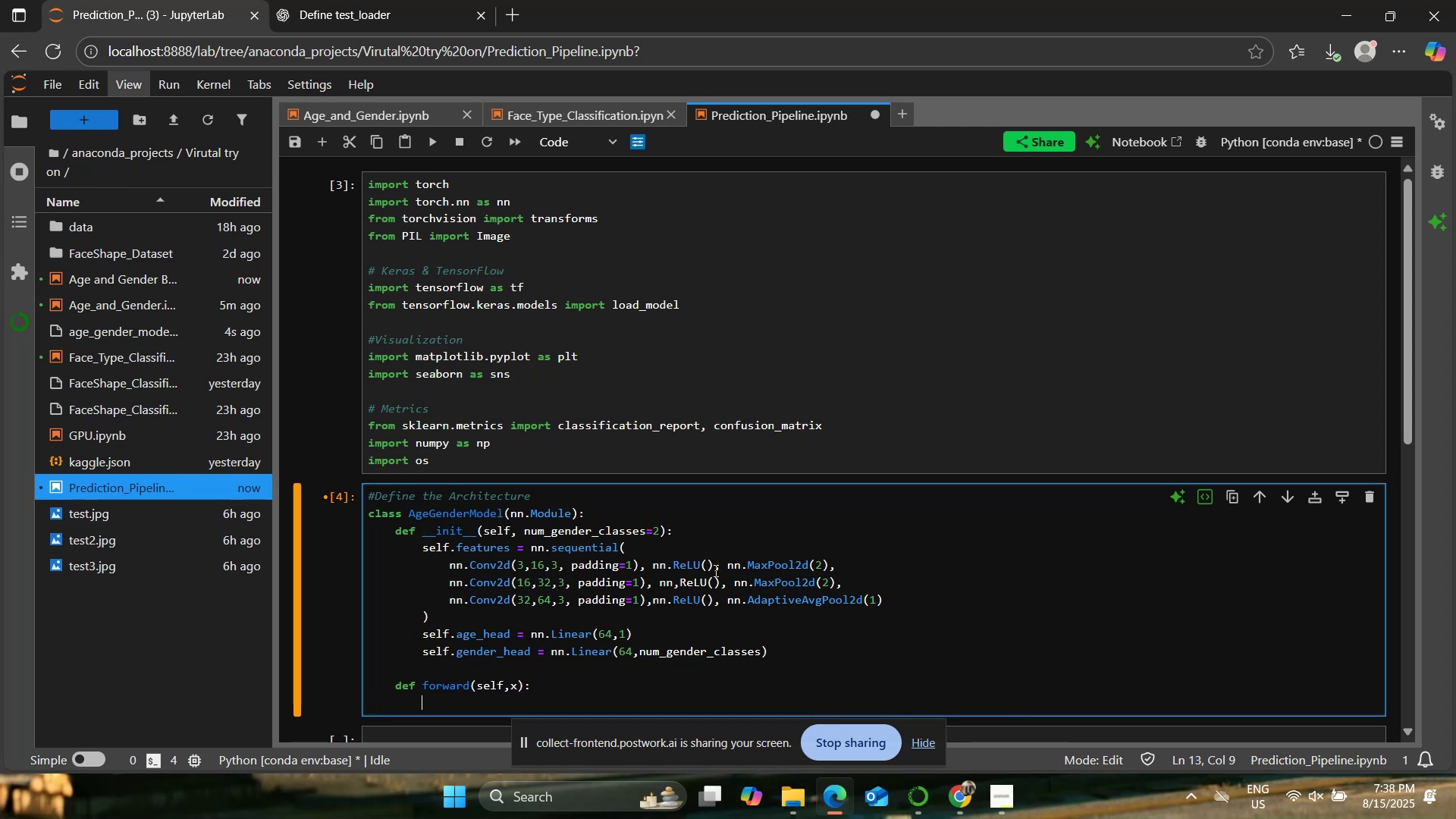 
type(x = sl)
key(Backspace)
type(elf.)
 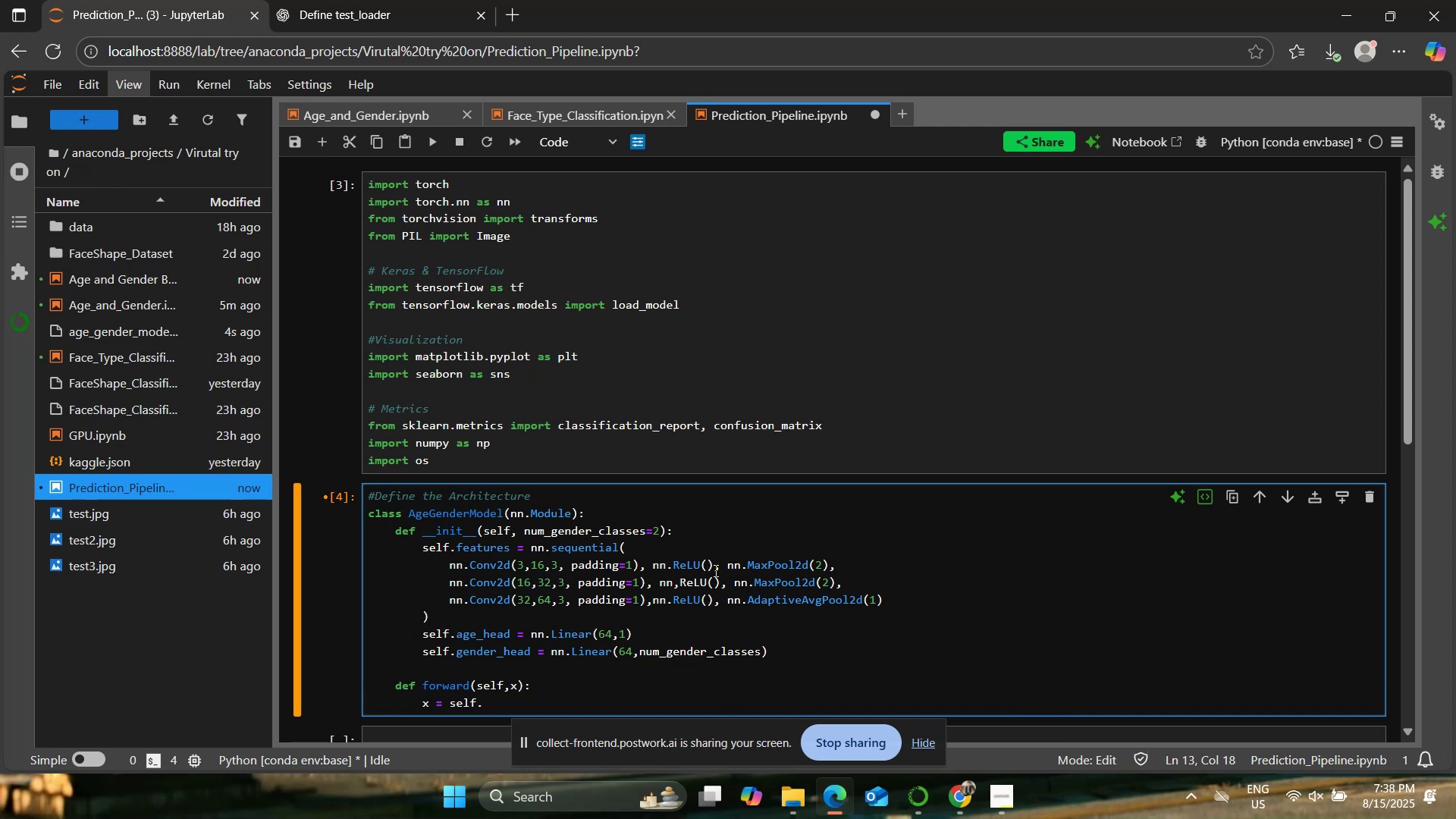 
wait(6.15)
 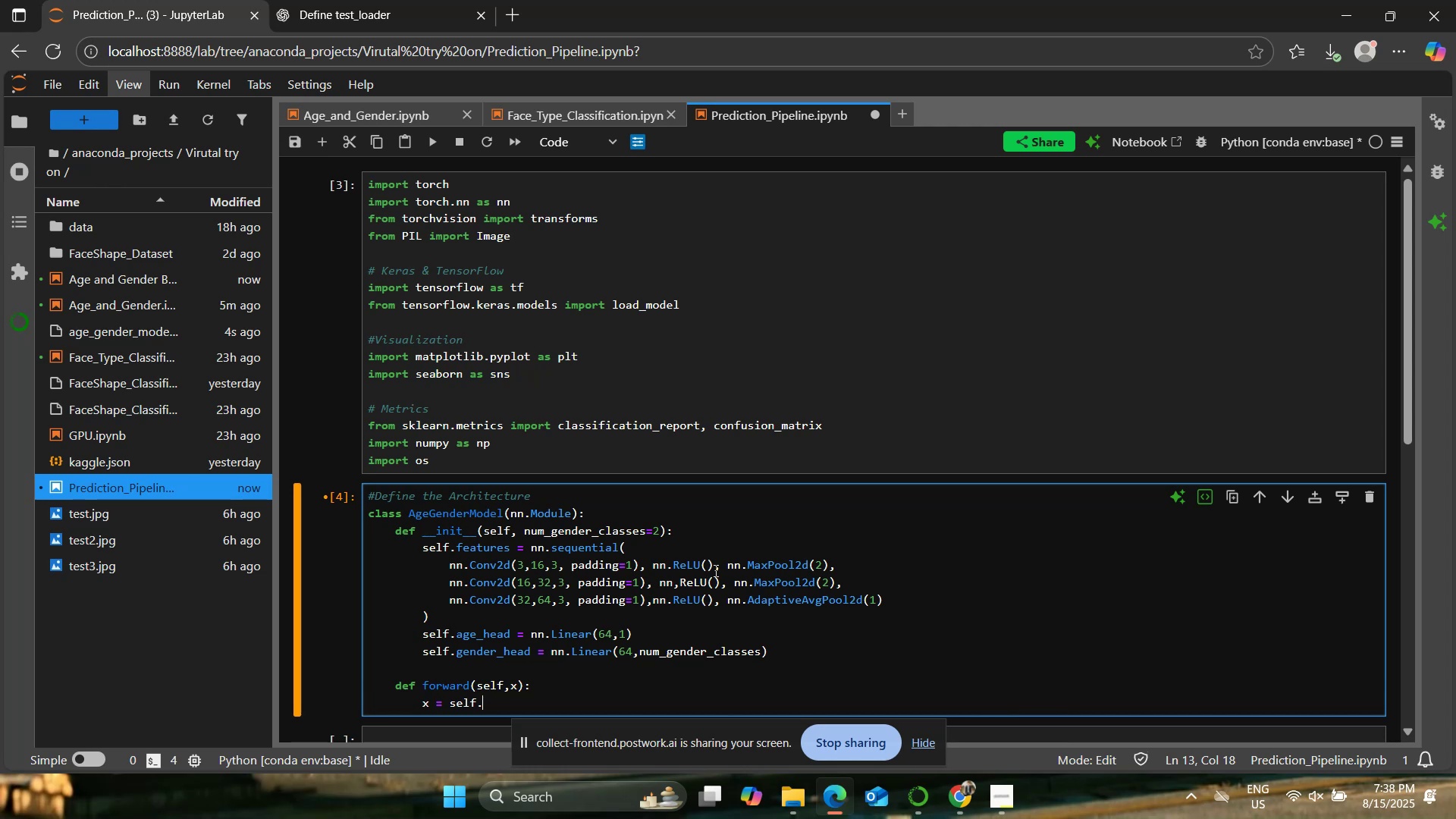 
type(features(x))
 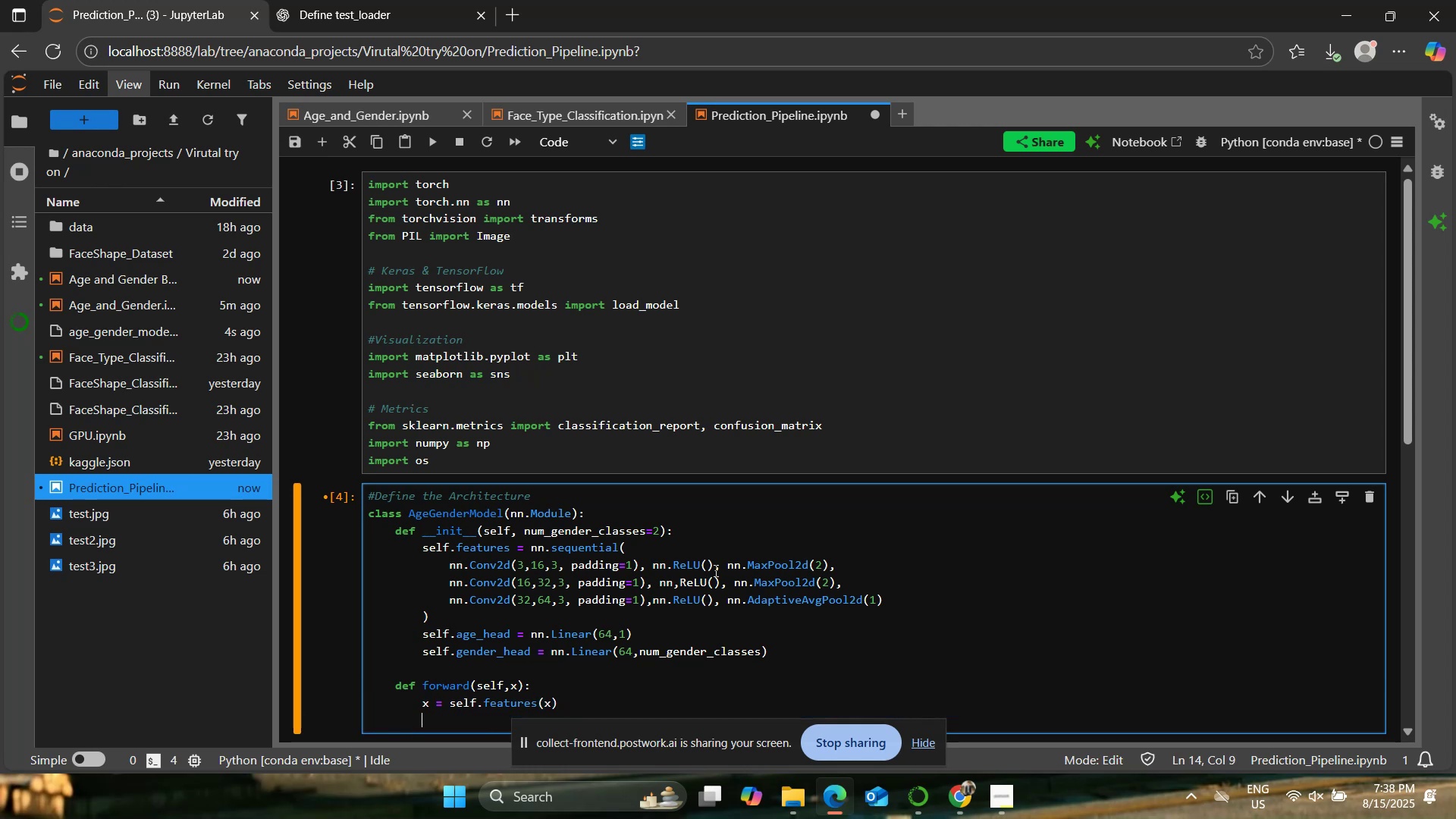 
 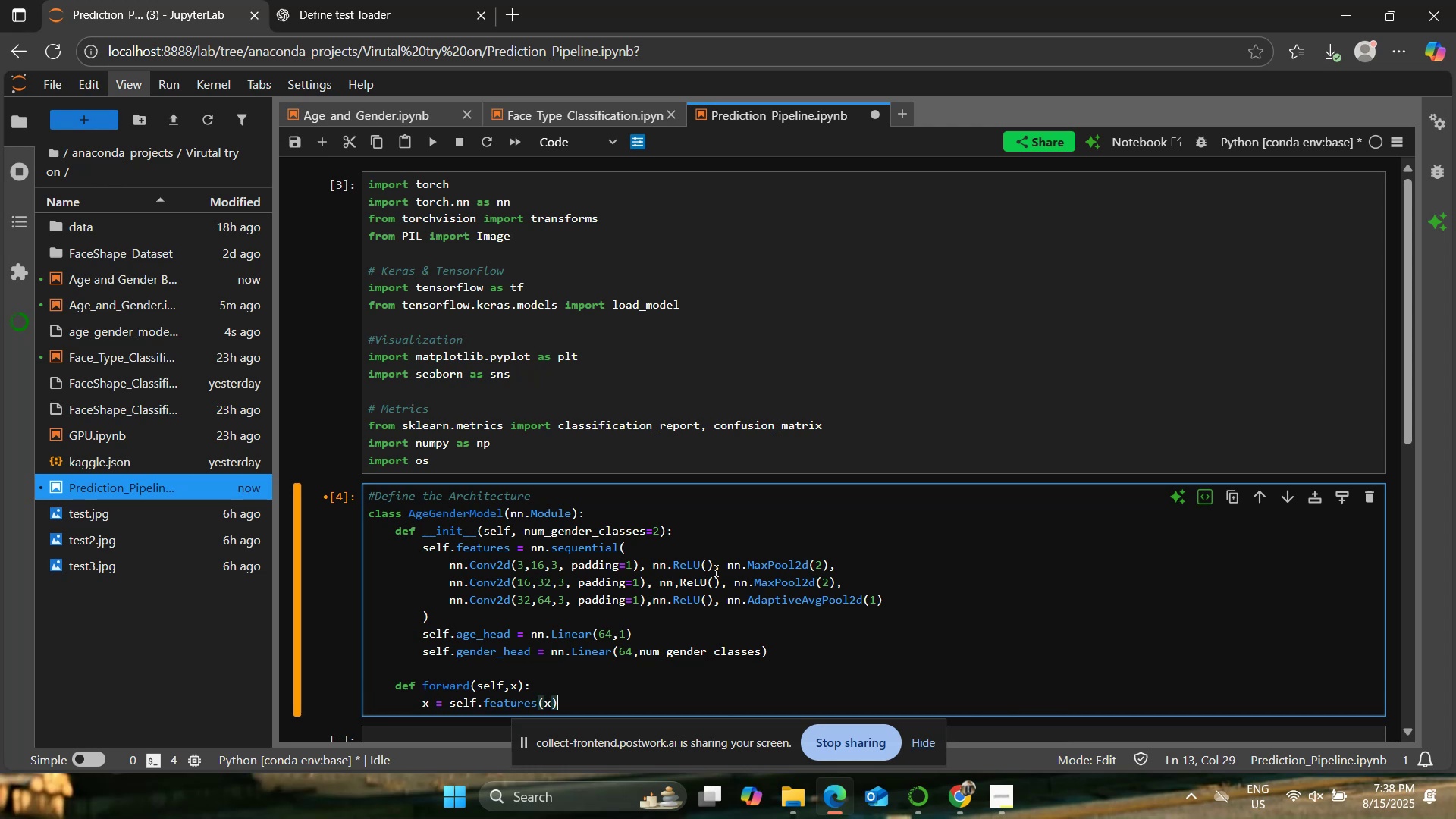 
key(Enter)
 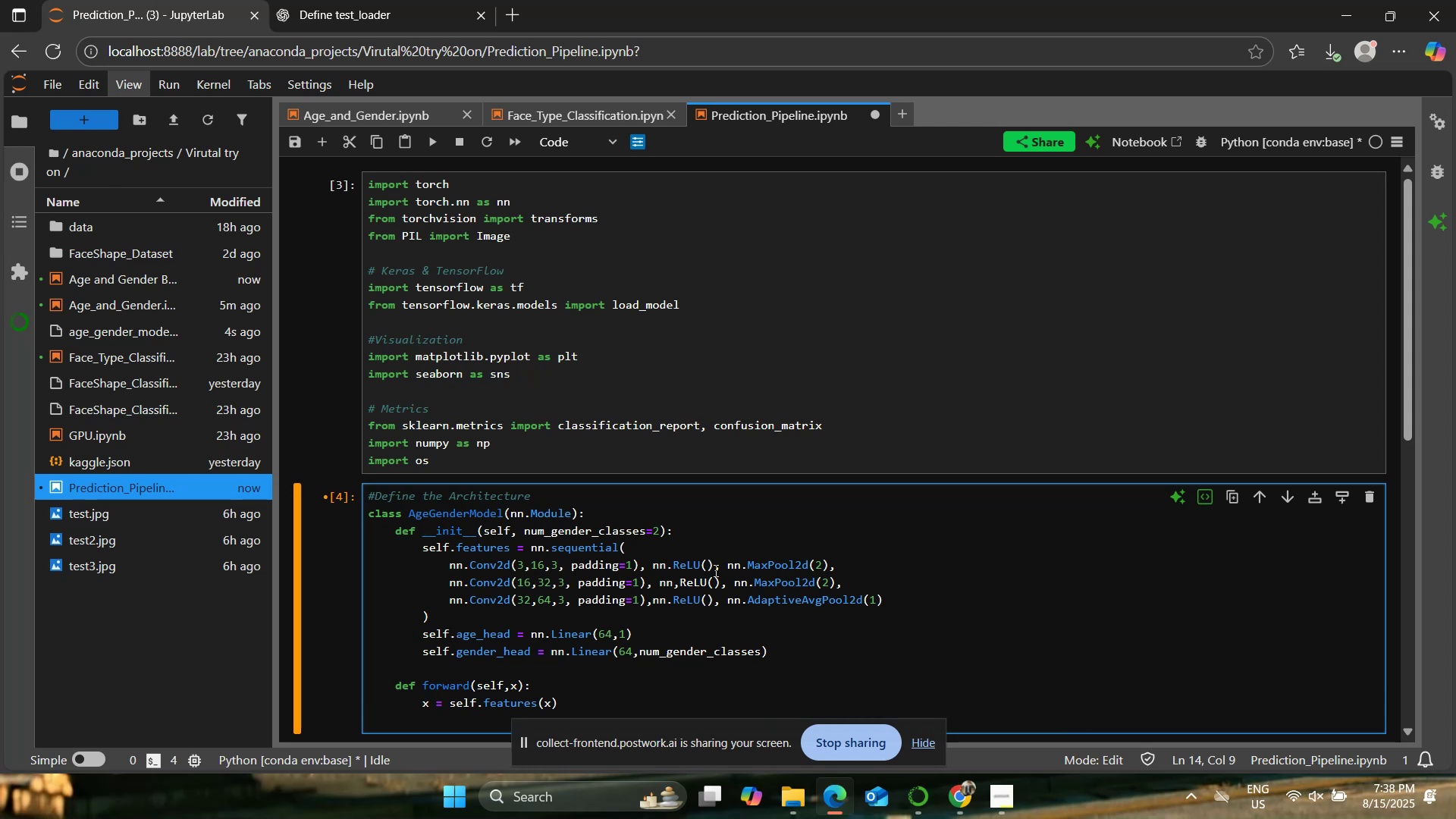 
wait(6.11)
 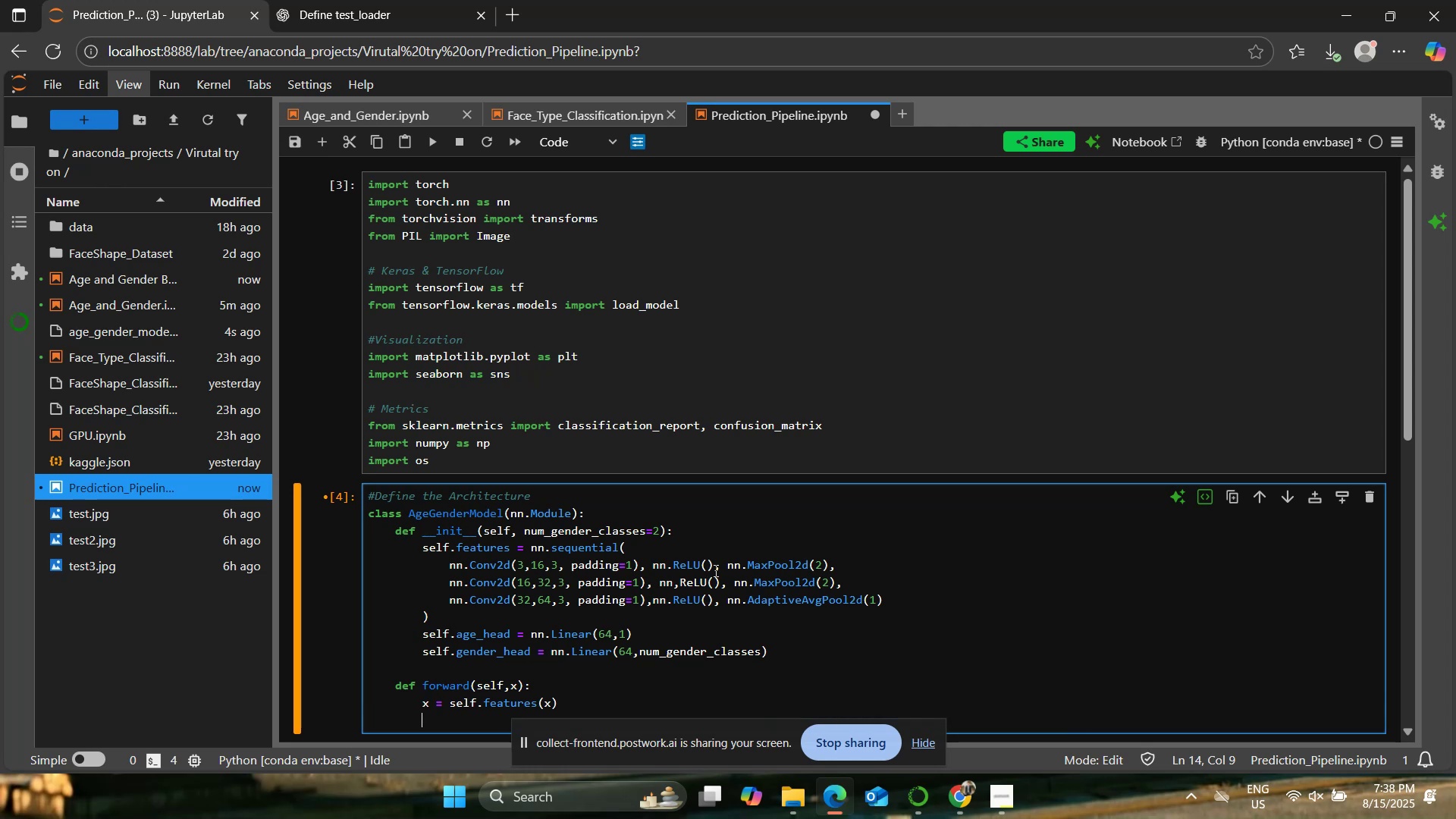 
key(X)
 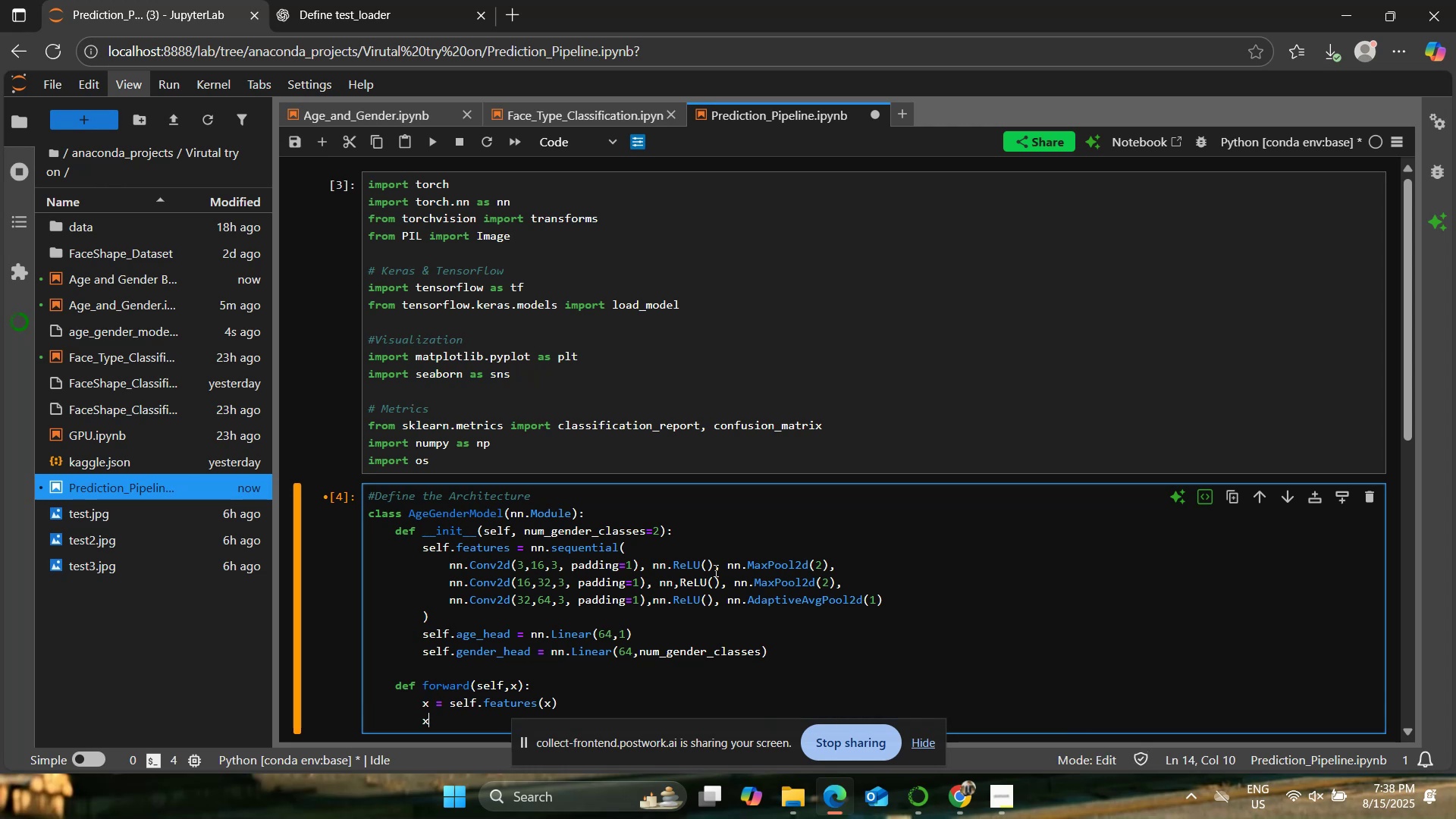 
key(Space)
 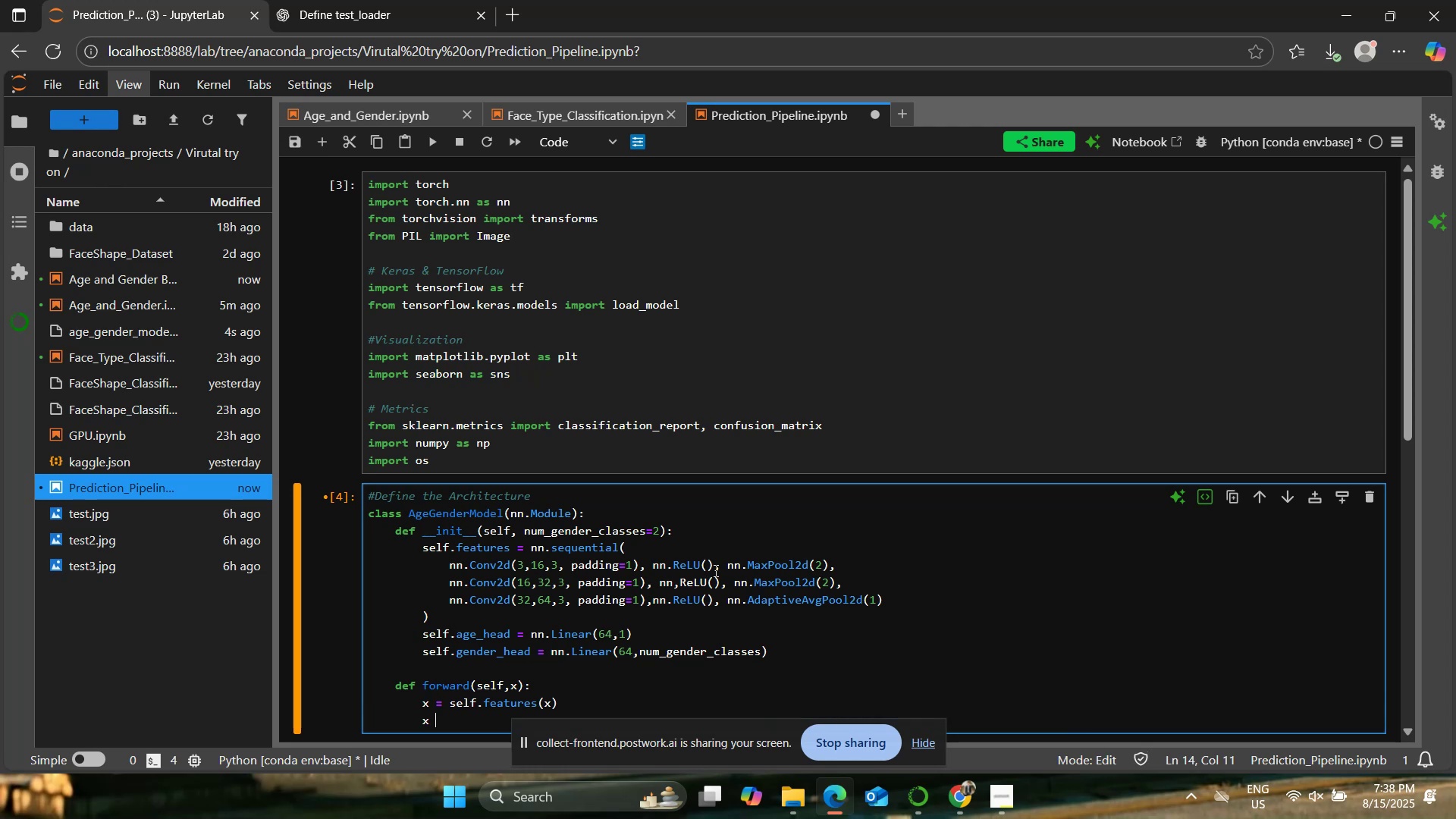 
key(Equal)
 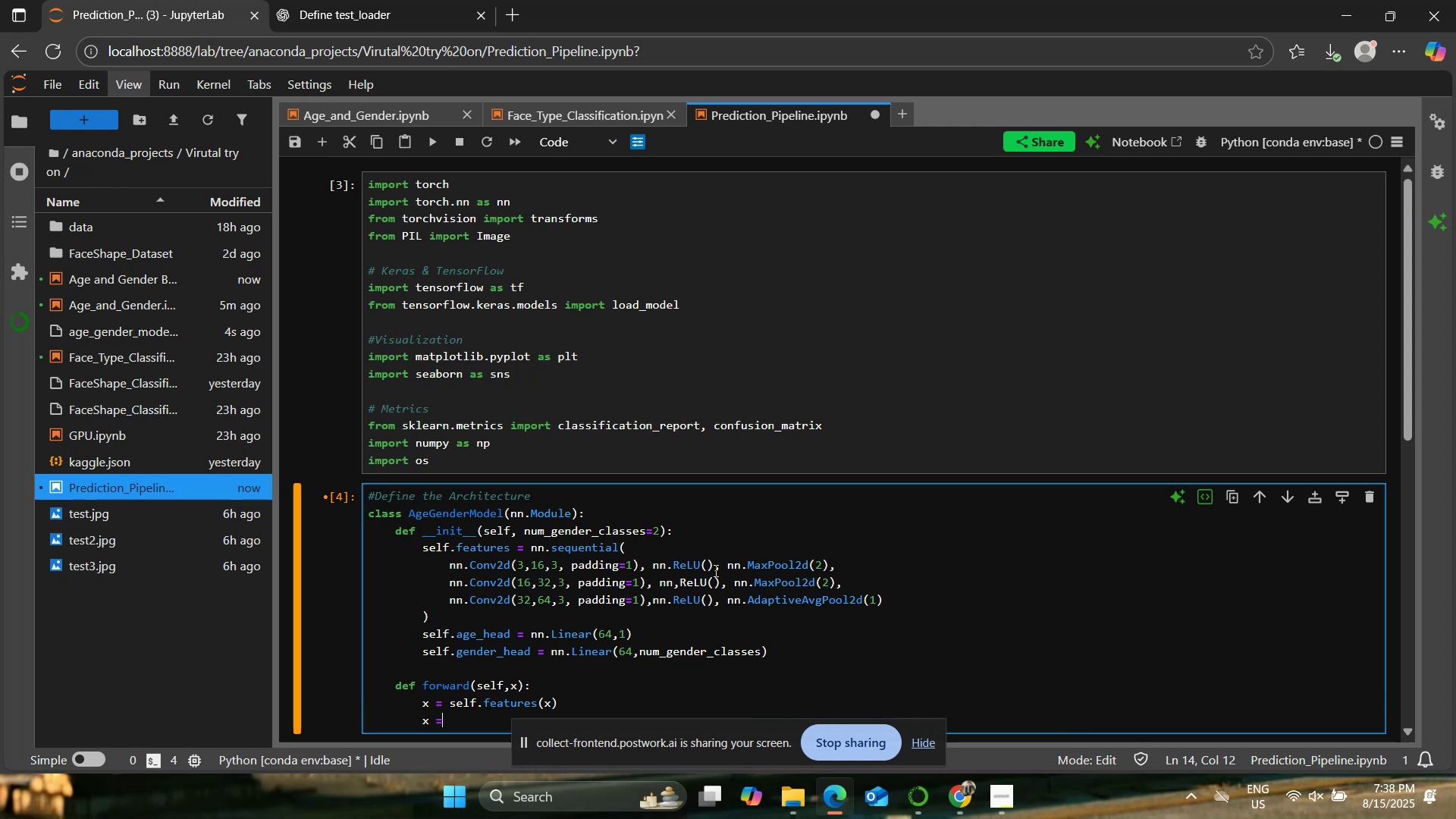 
key(Space)
 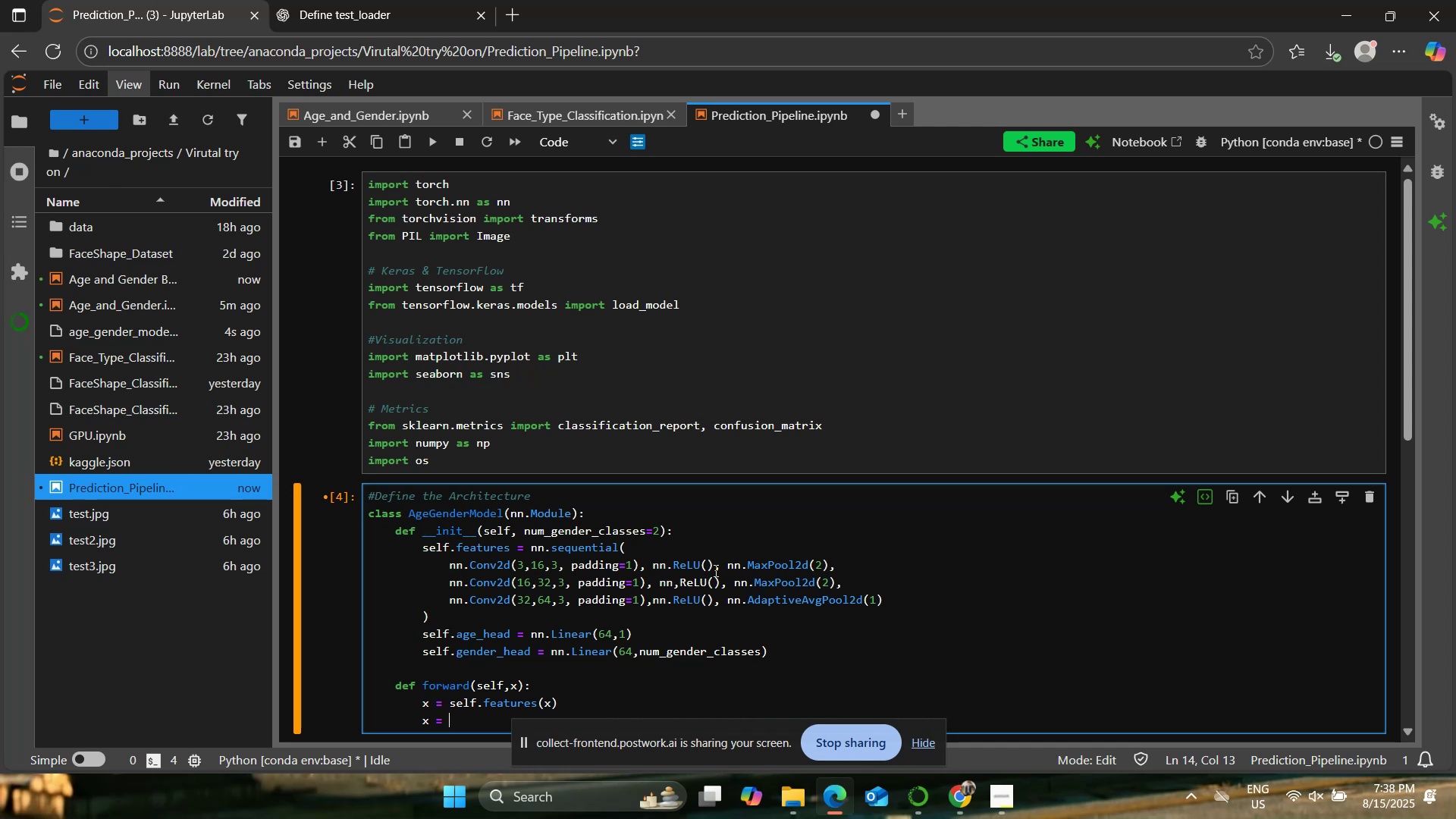 
wait(5.42)
 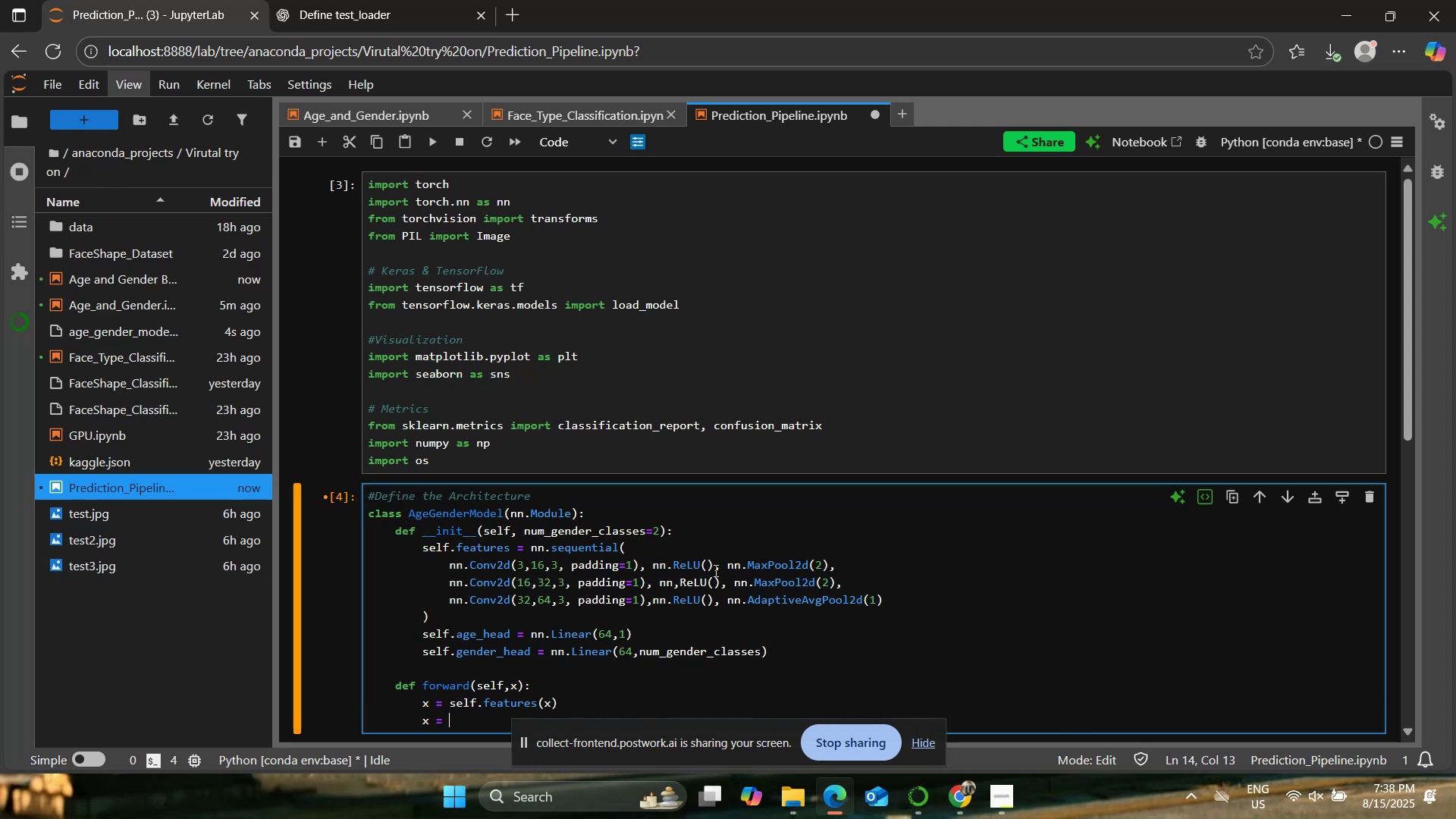 
type(x.view(x.)
 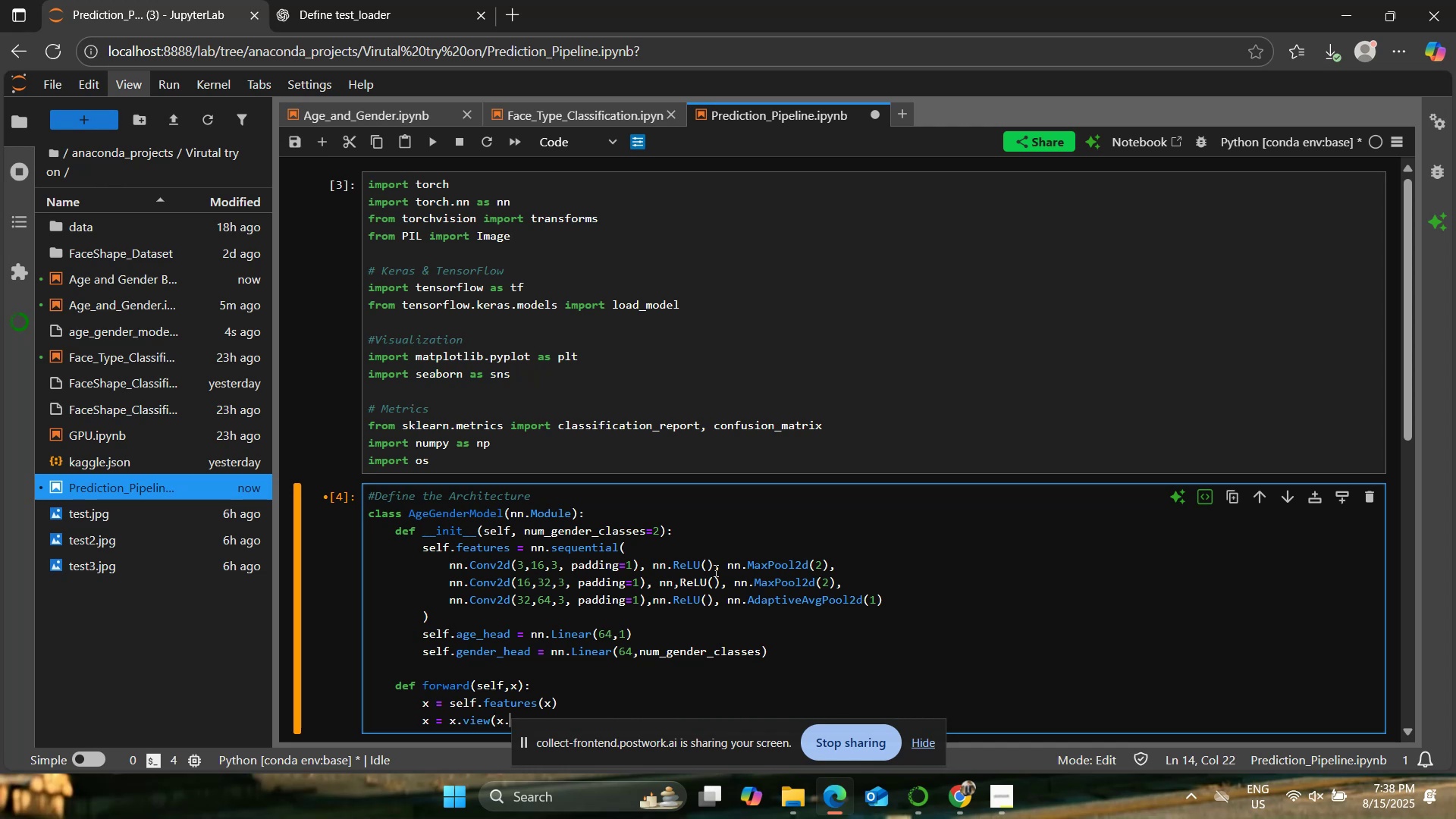 
scroll: coordinate [839, 533], scroll_direction: down, amount: 4.0
 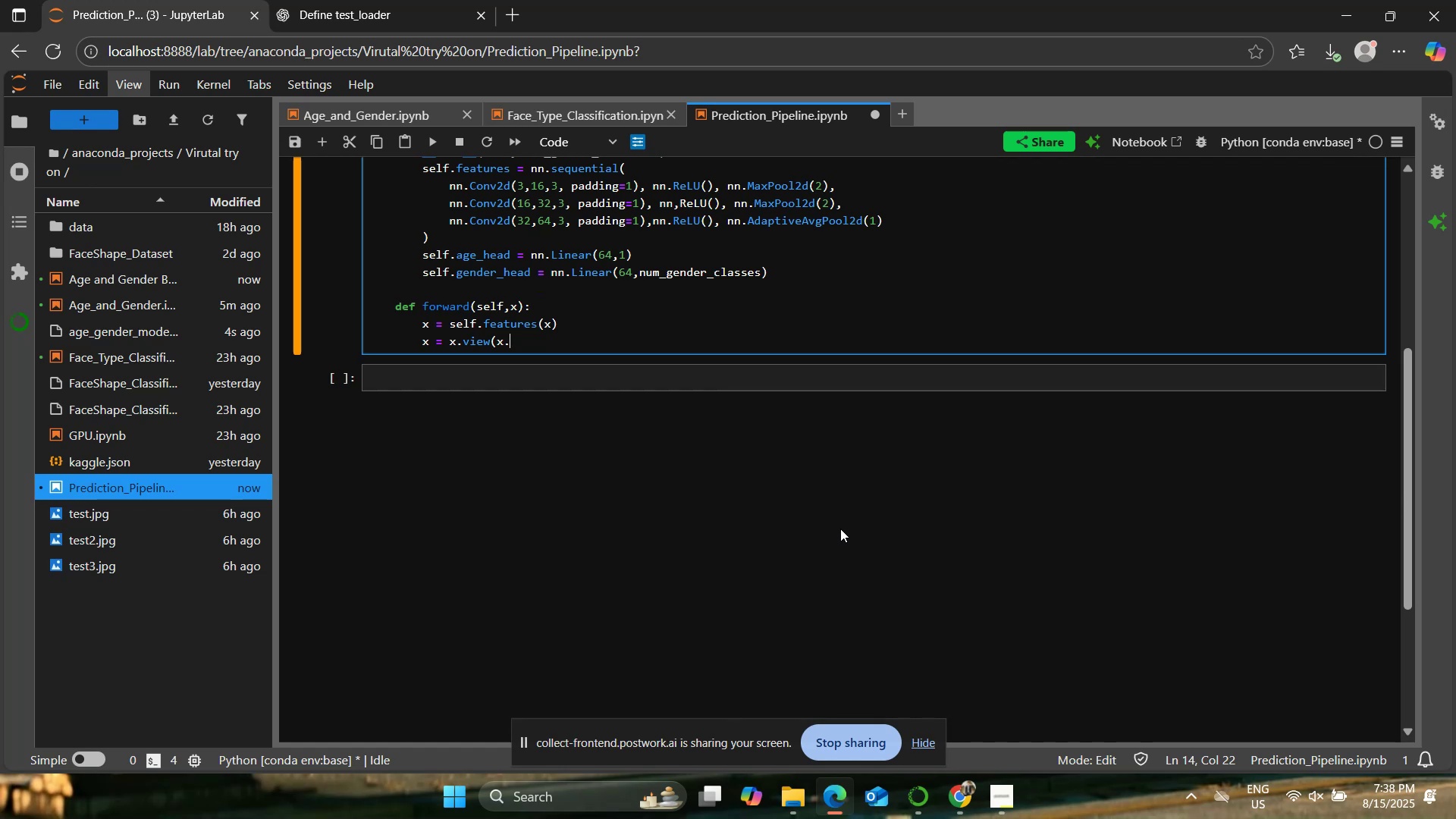 
scroll: coordinate [840, 529], scroll_direction: up, amount: 1.0
 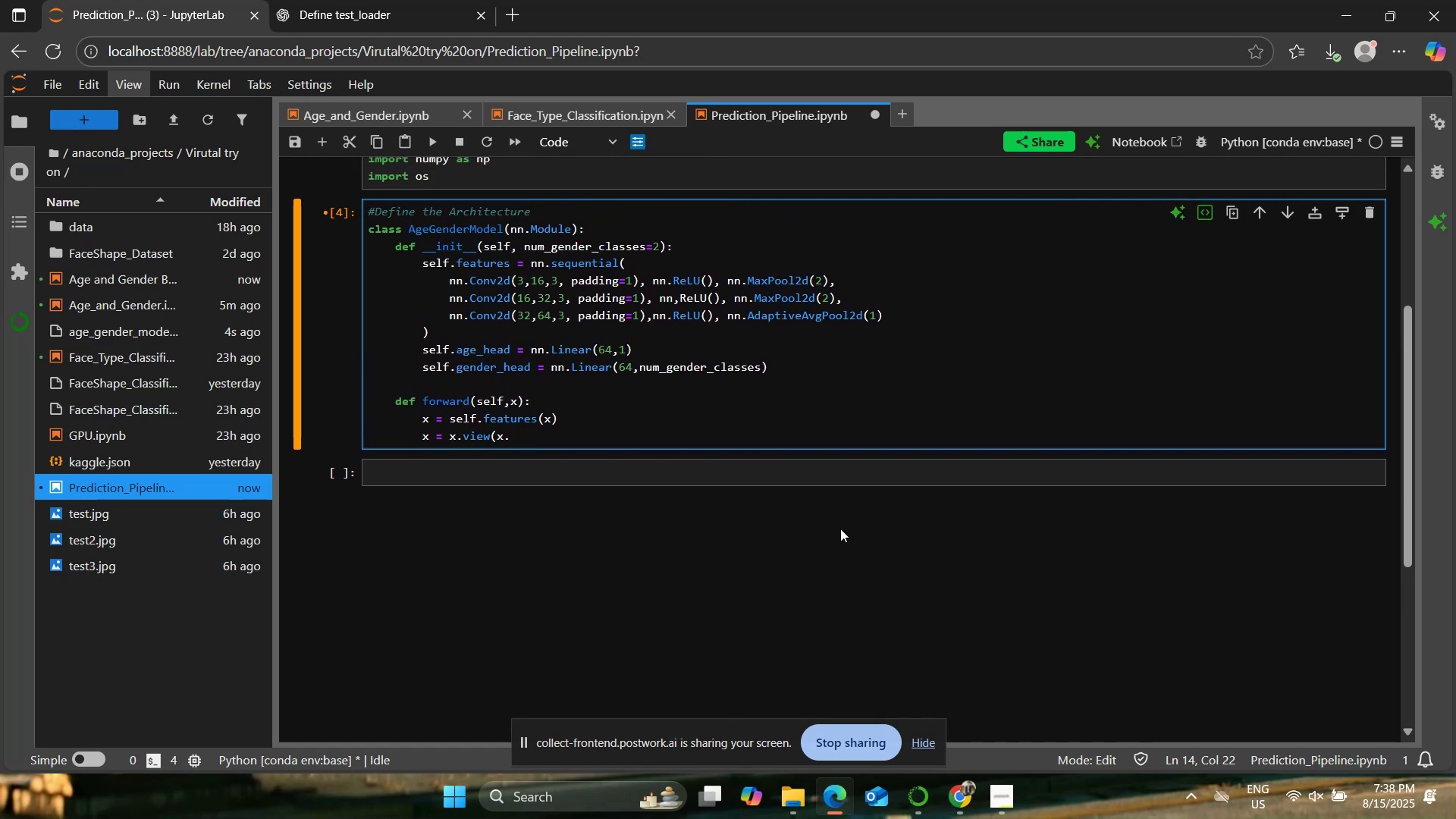 
type(size(0)m)
key(Backspace)
type(,-1))
 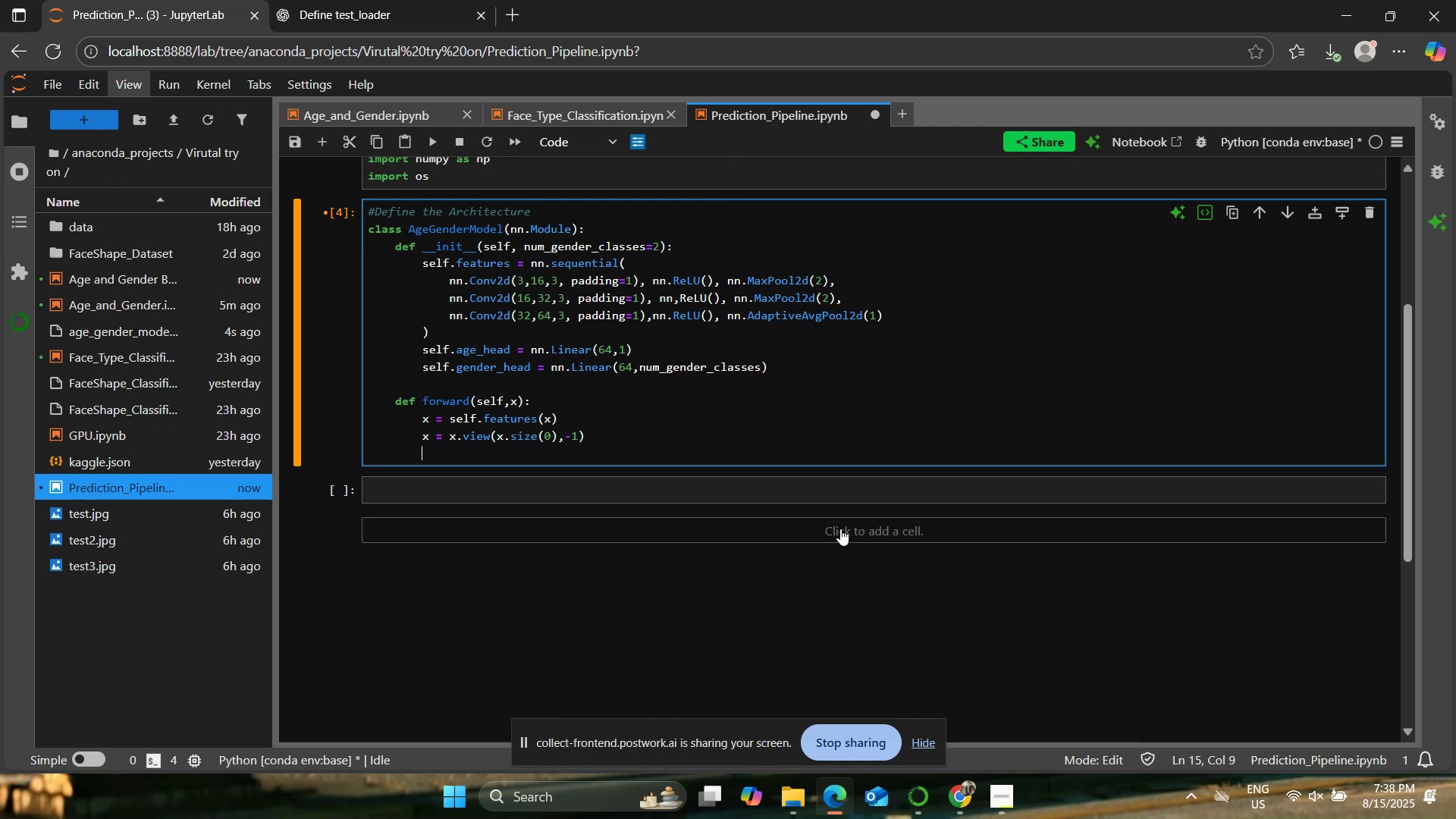 
 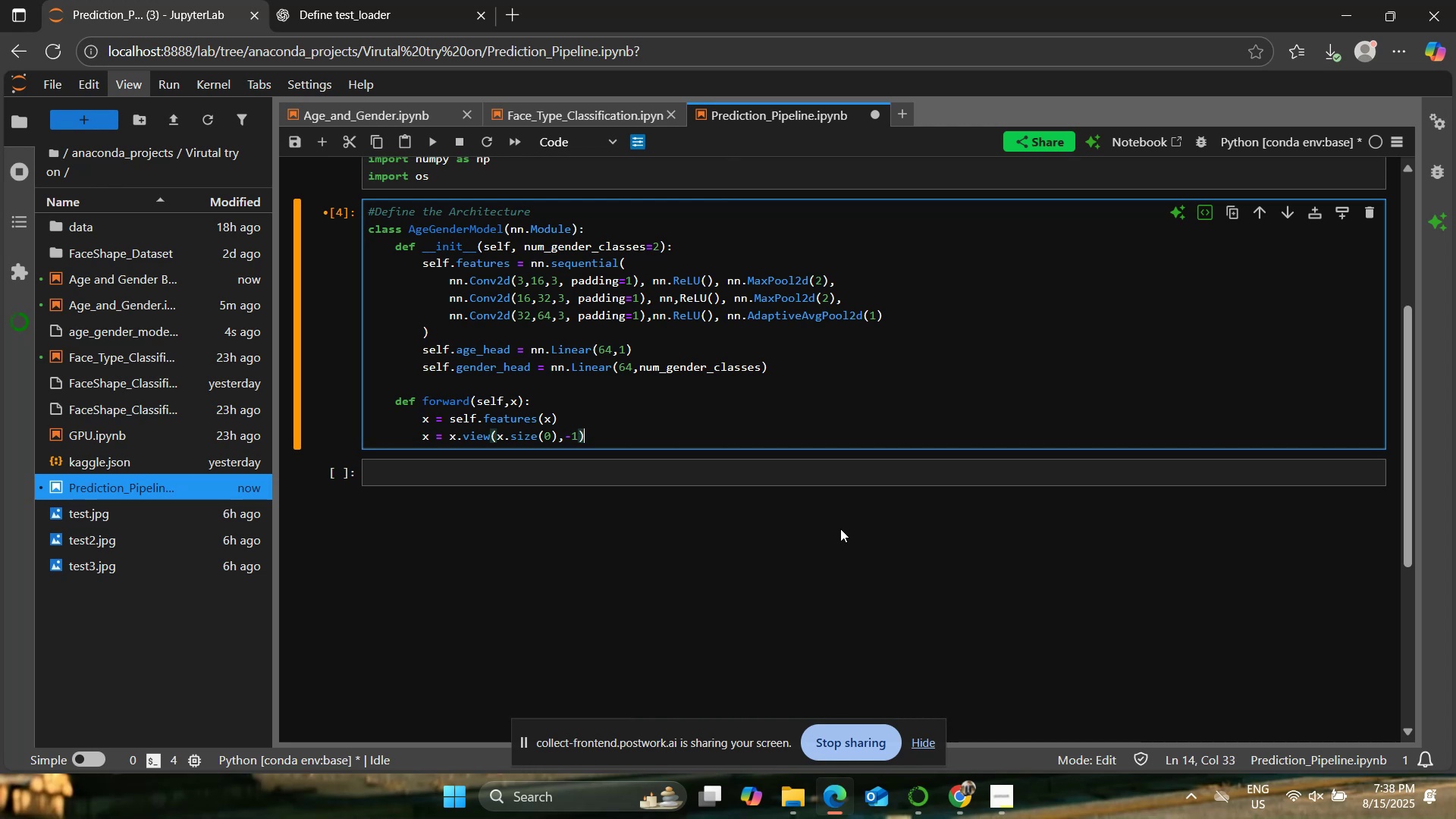 
key(Enter)
 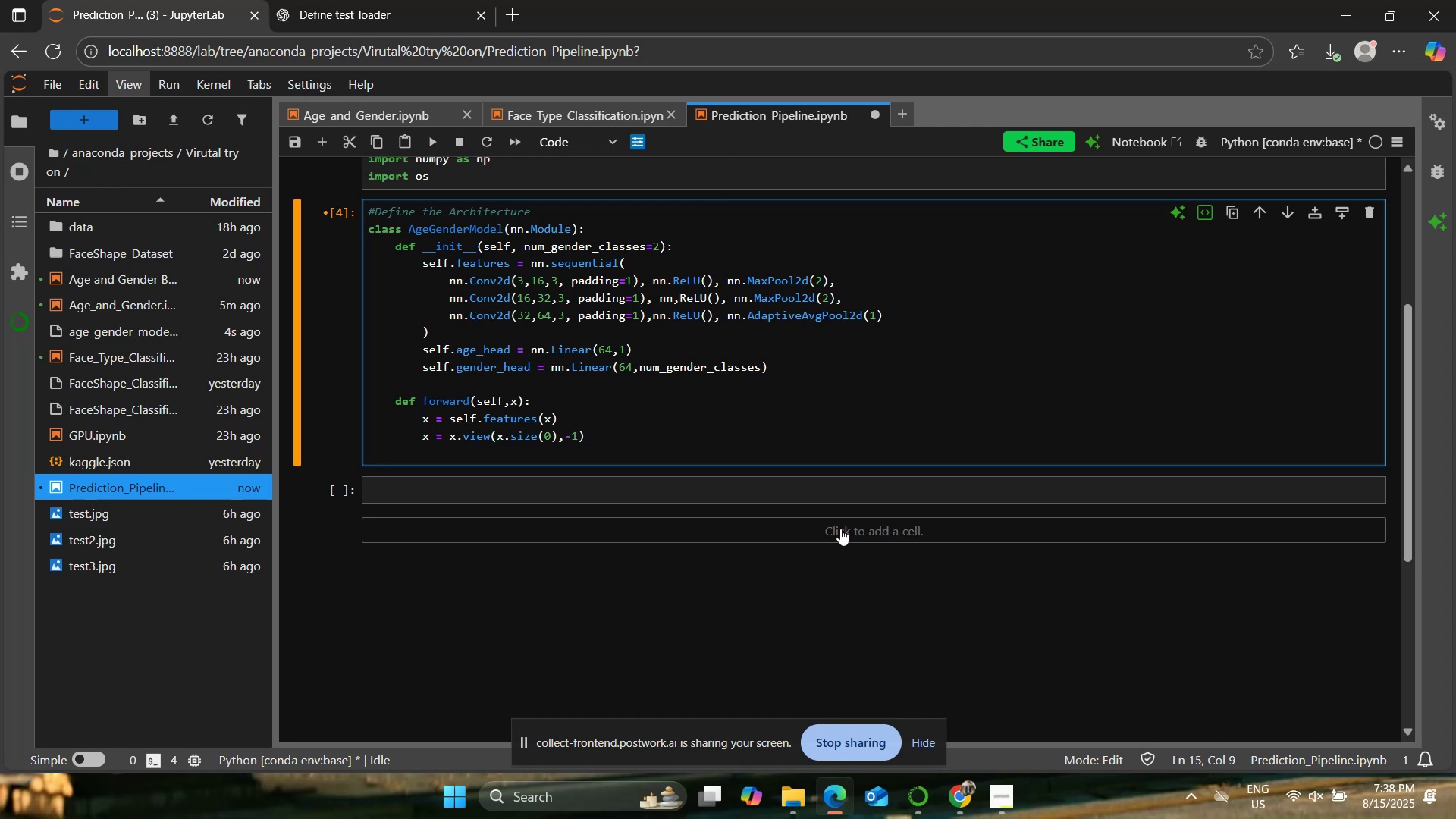 
type(age = self.age_head(x))
 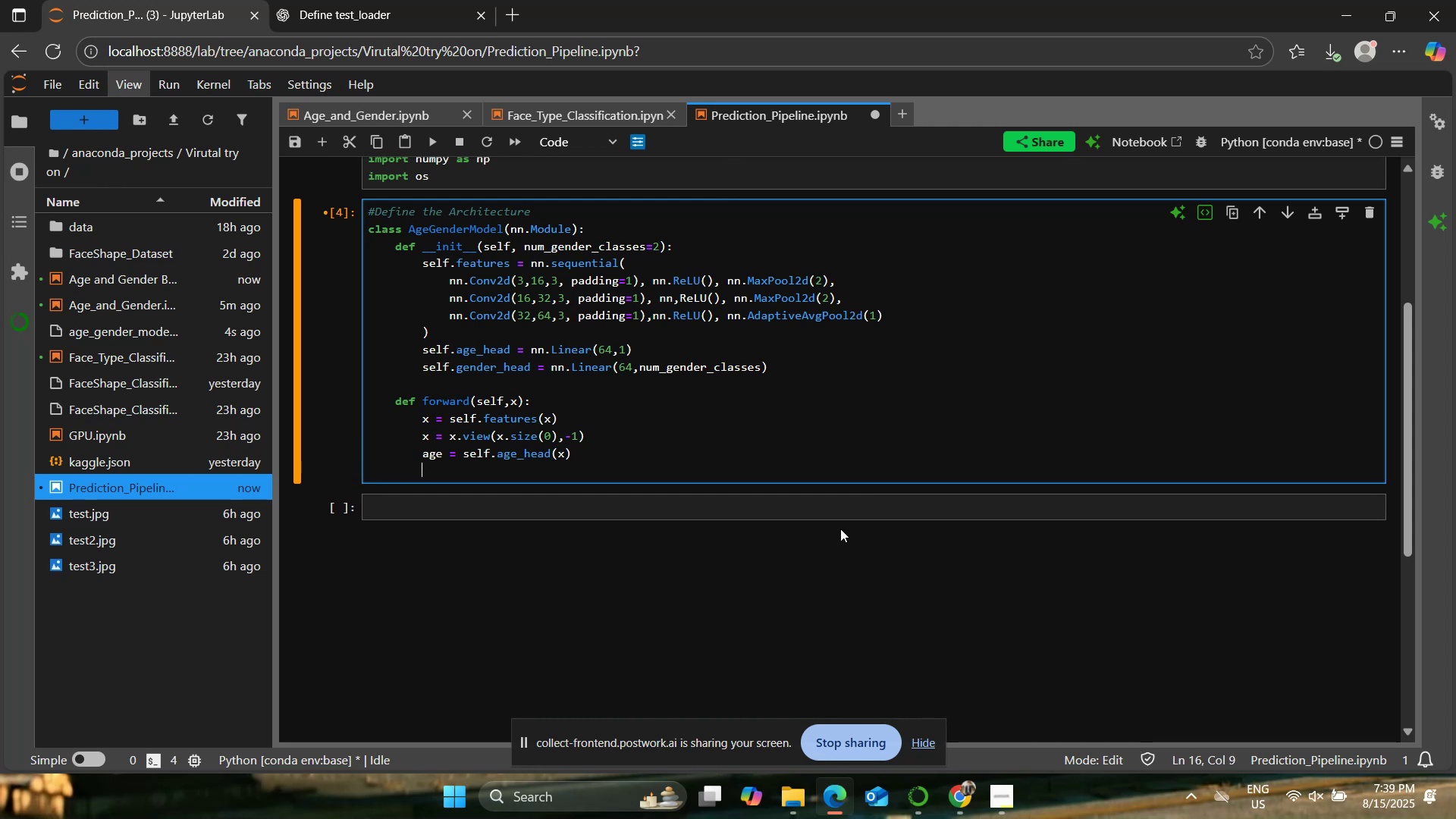 
 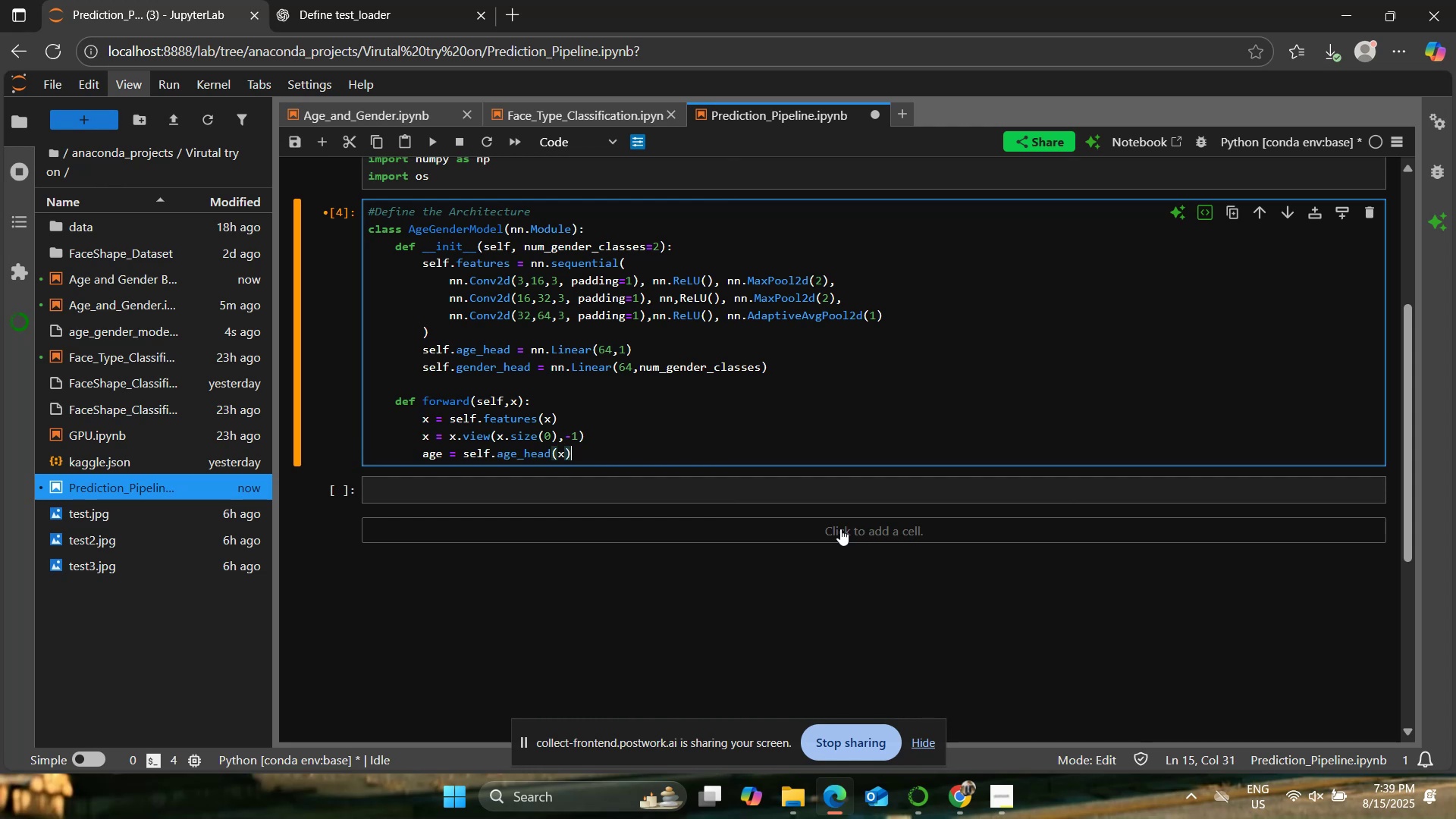 
key(Enter)
 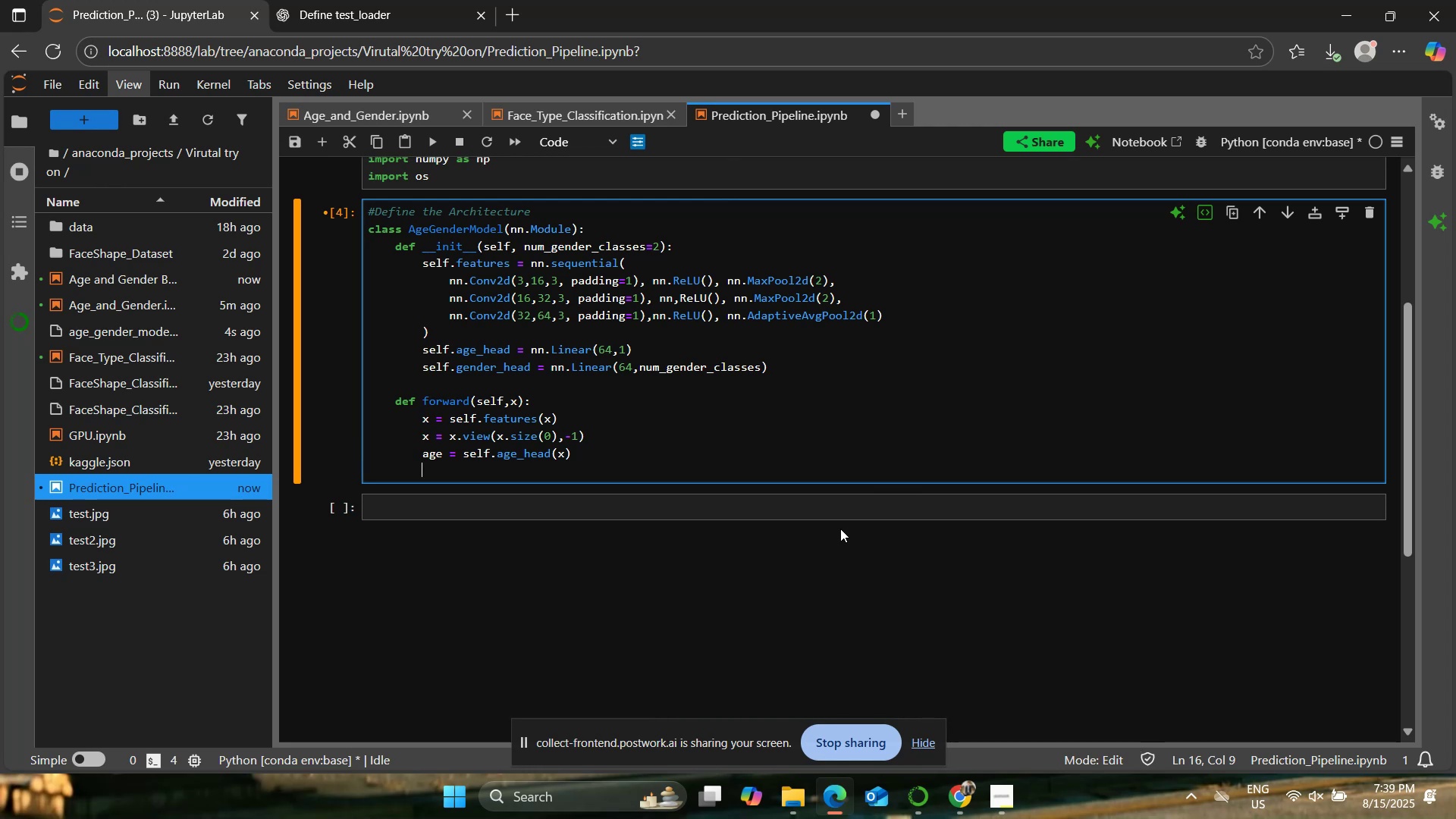 
wait(6.63)
 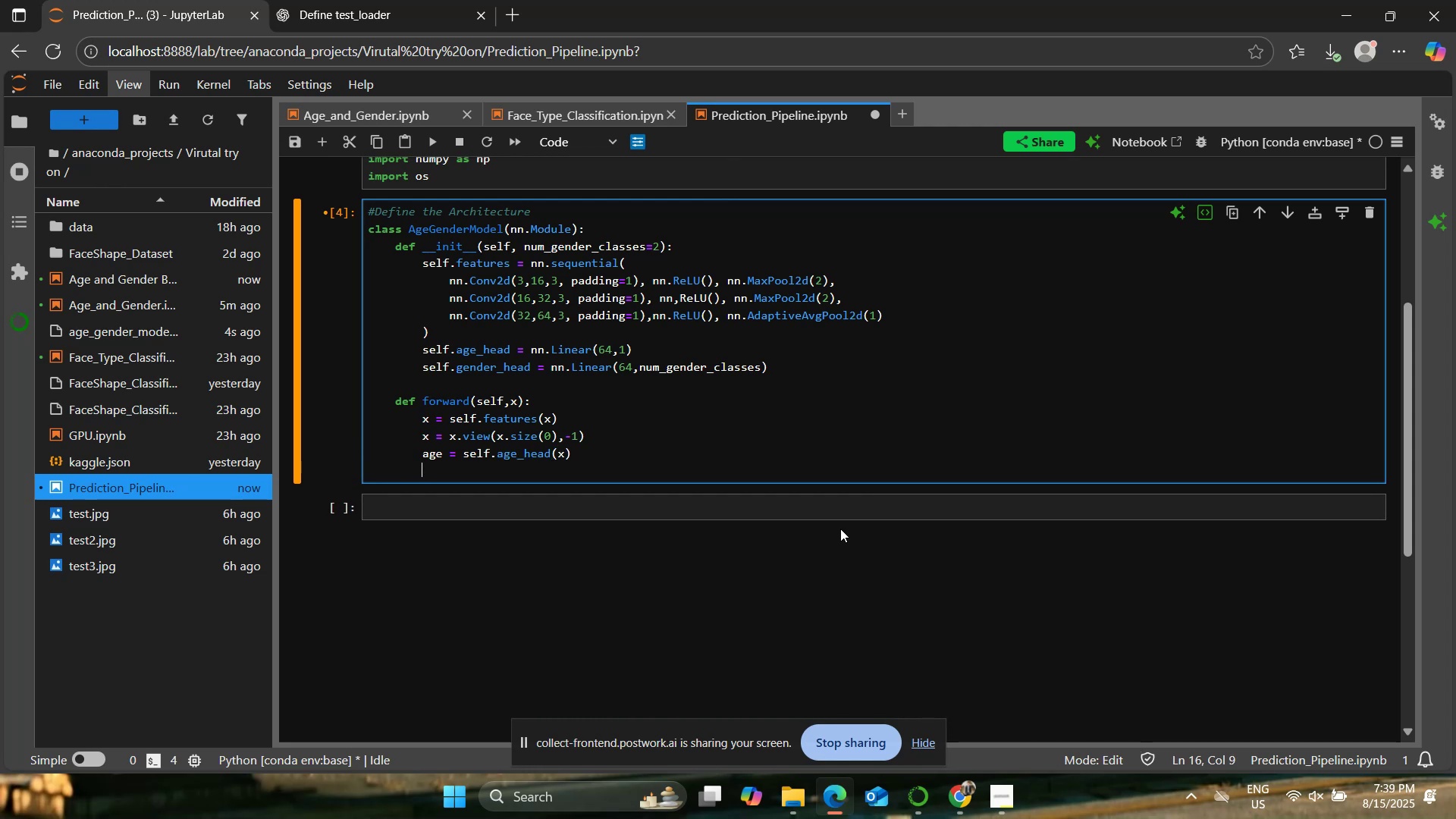 
type(gender= self.gender_head(x))
 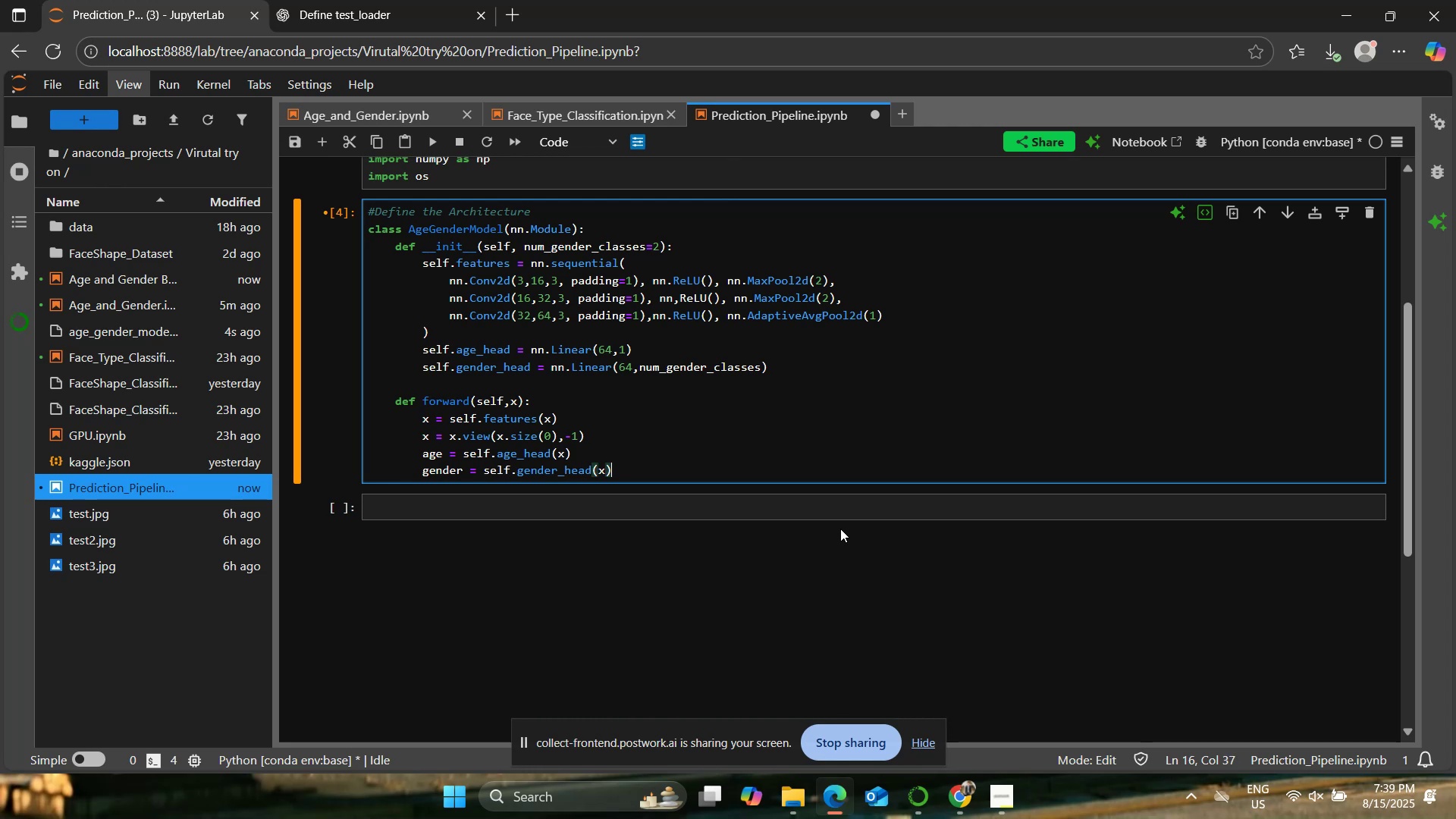 
key(Enter)
 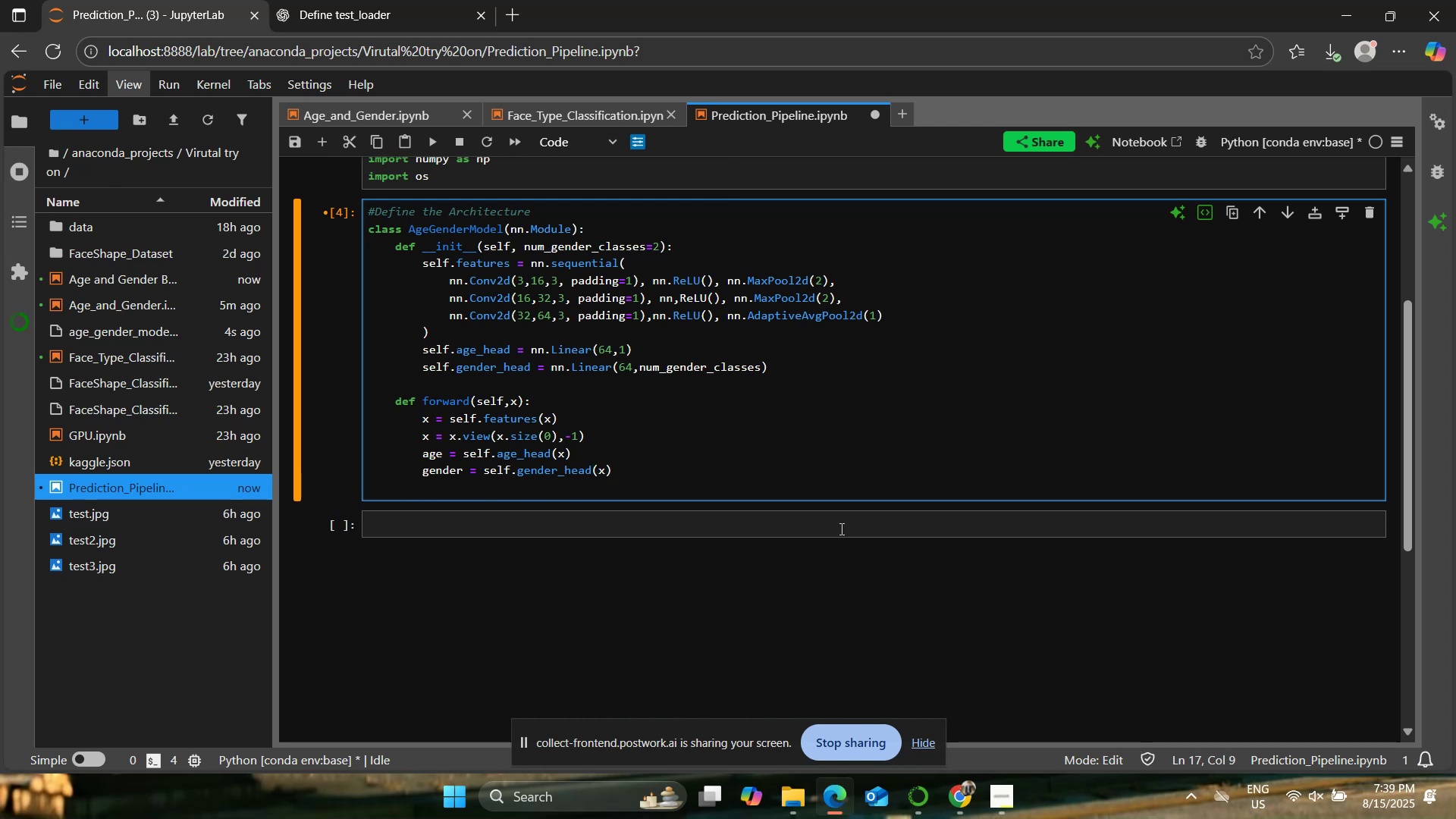 
type(return age.squeeze(1), gender)
 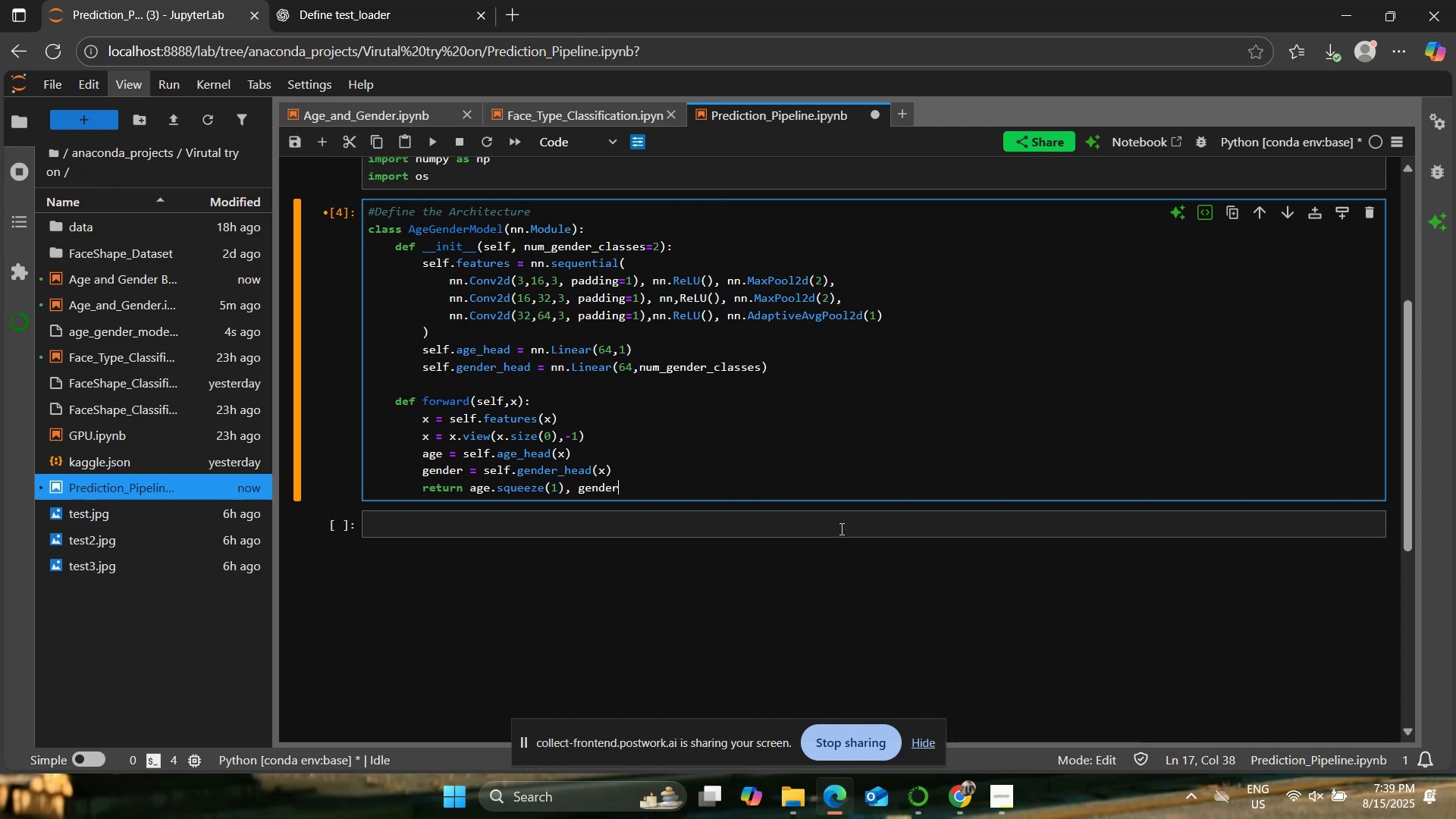 
wait(25.91)
 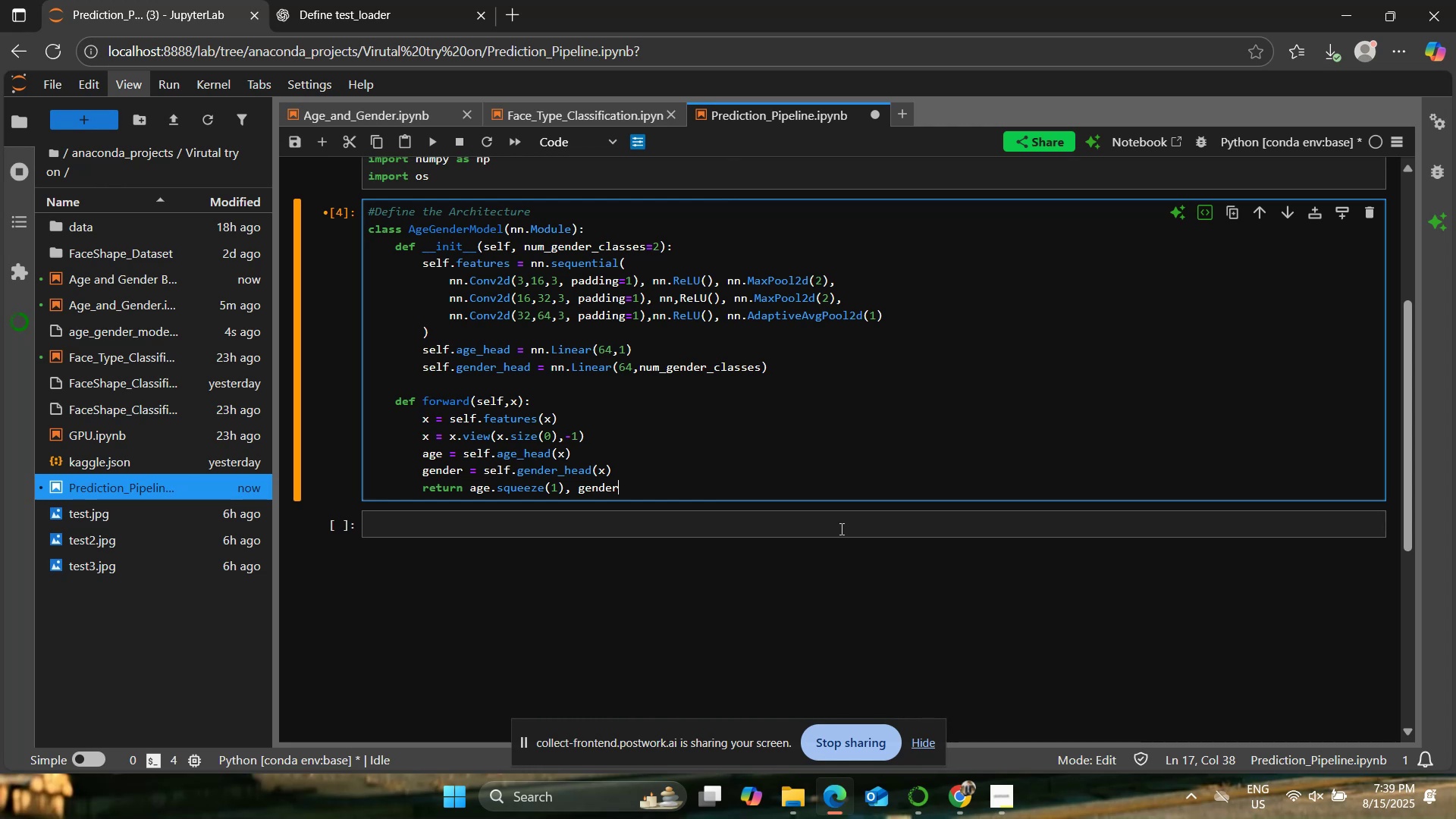 
left_click([431, 141])
 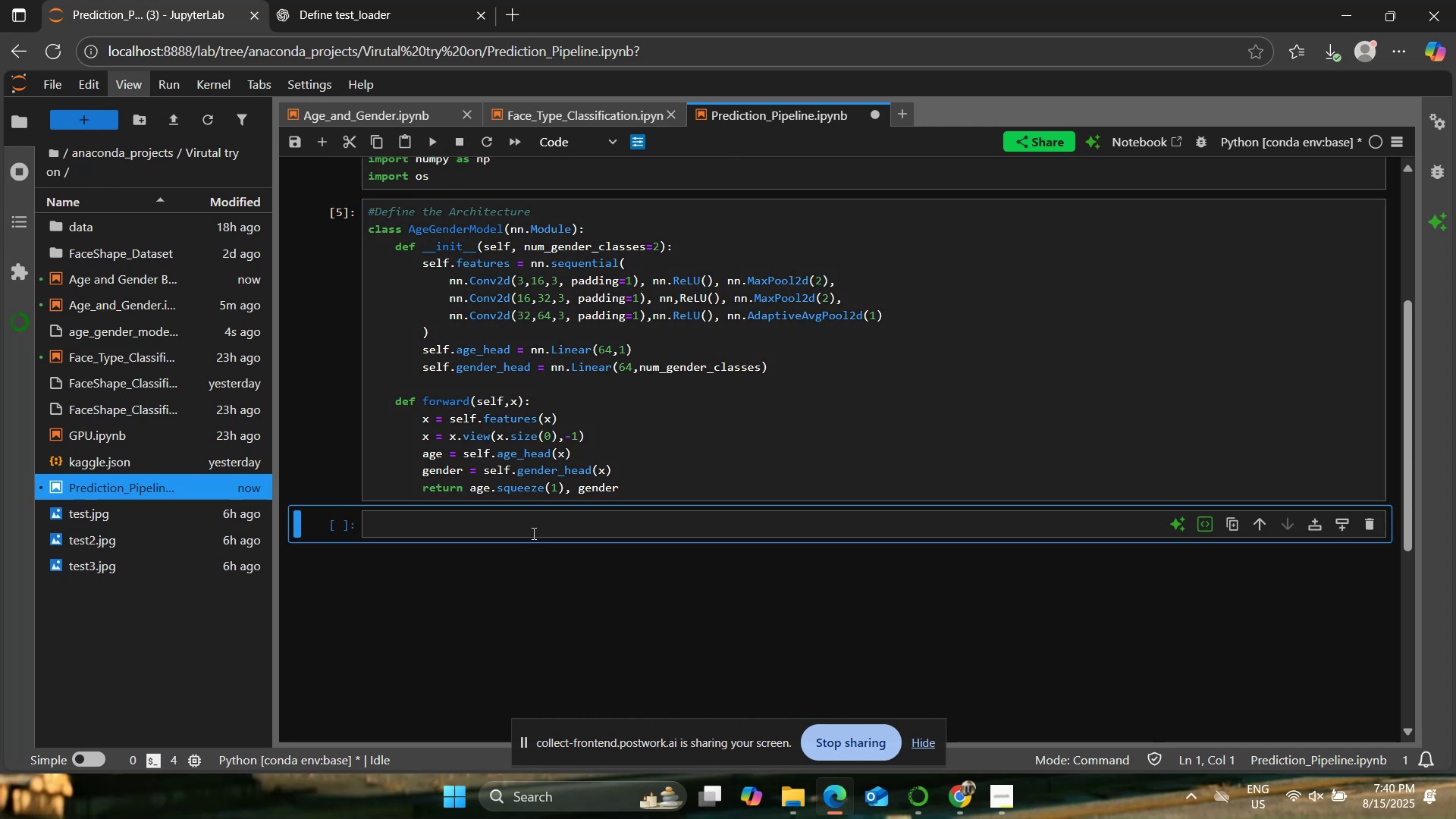 
left_click([529, 529])
 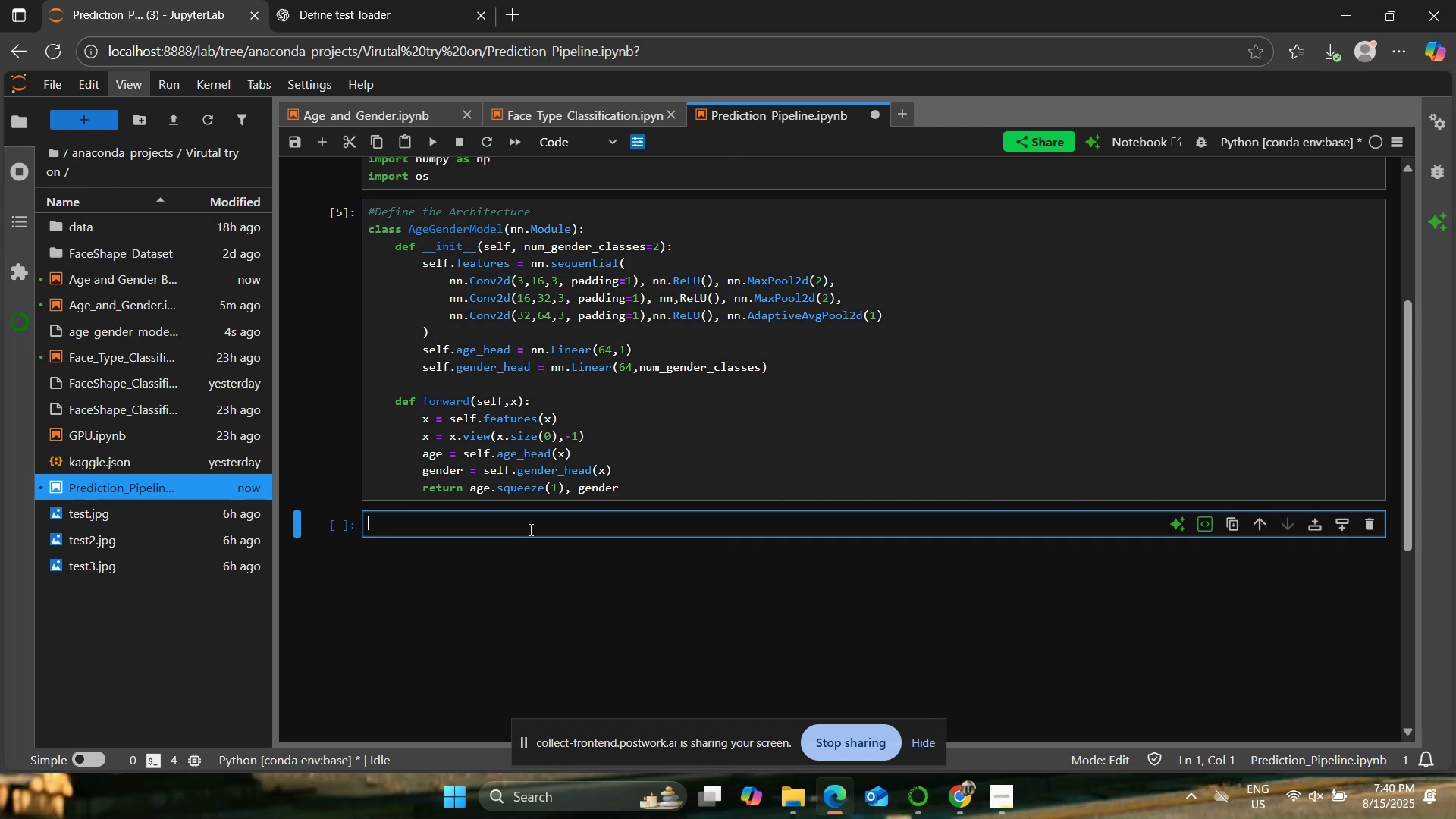 
type(# Load Pytorch model)
 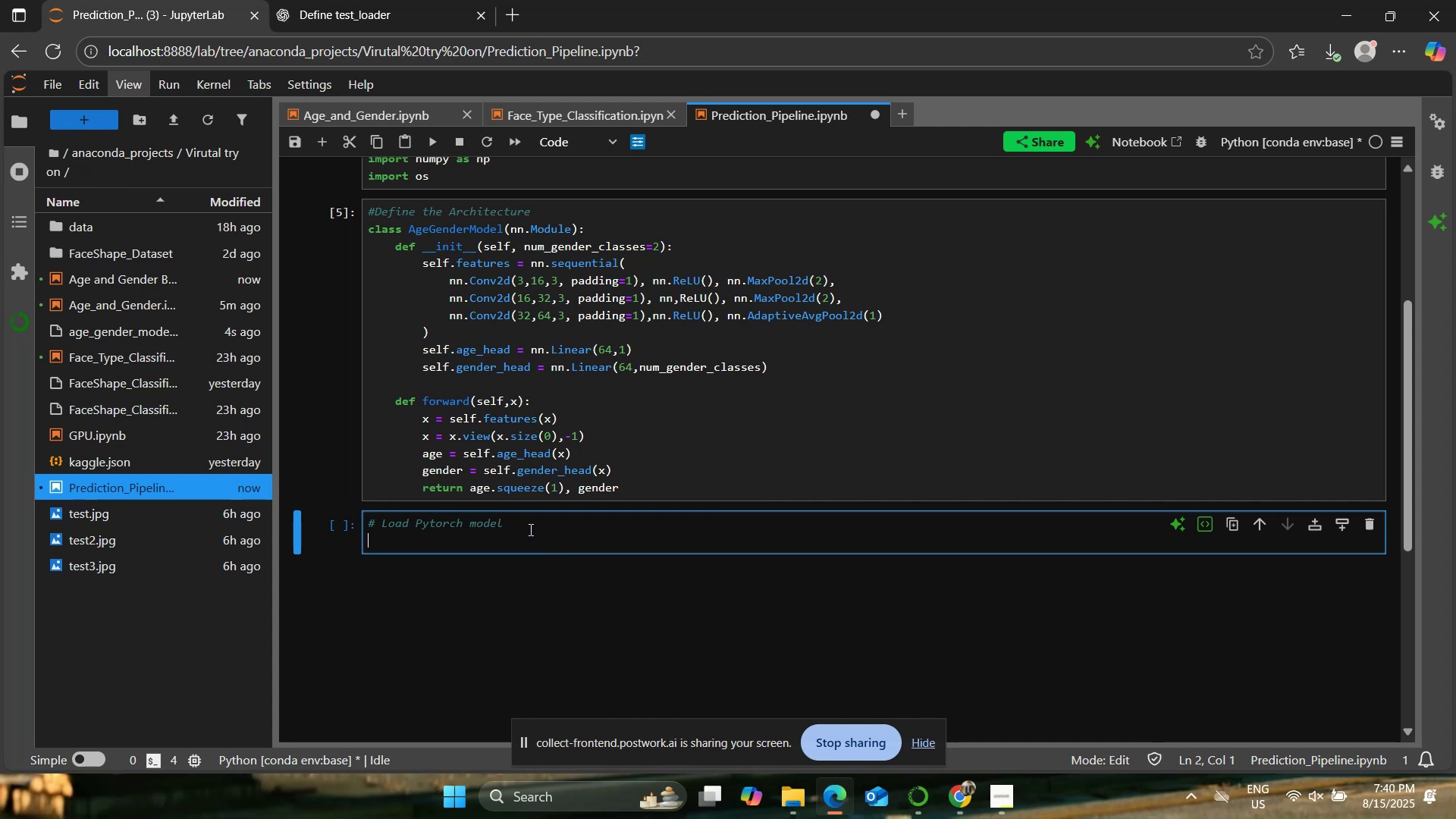 
 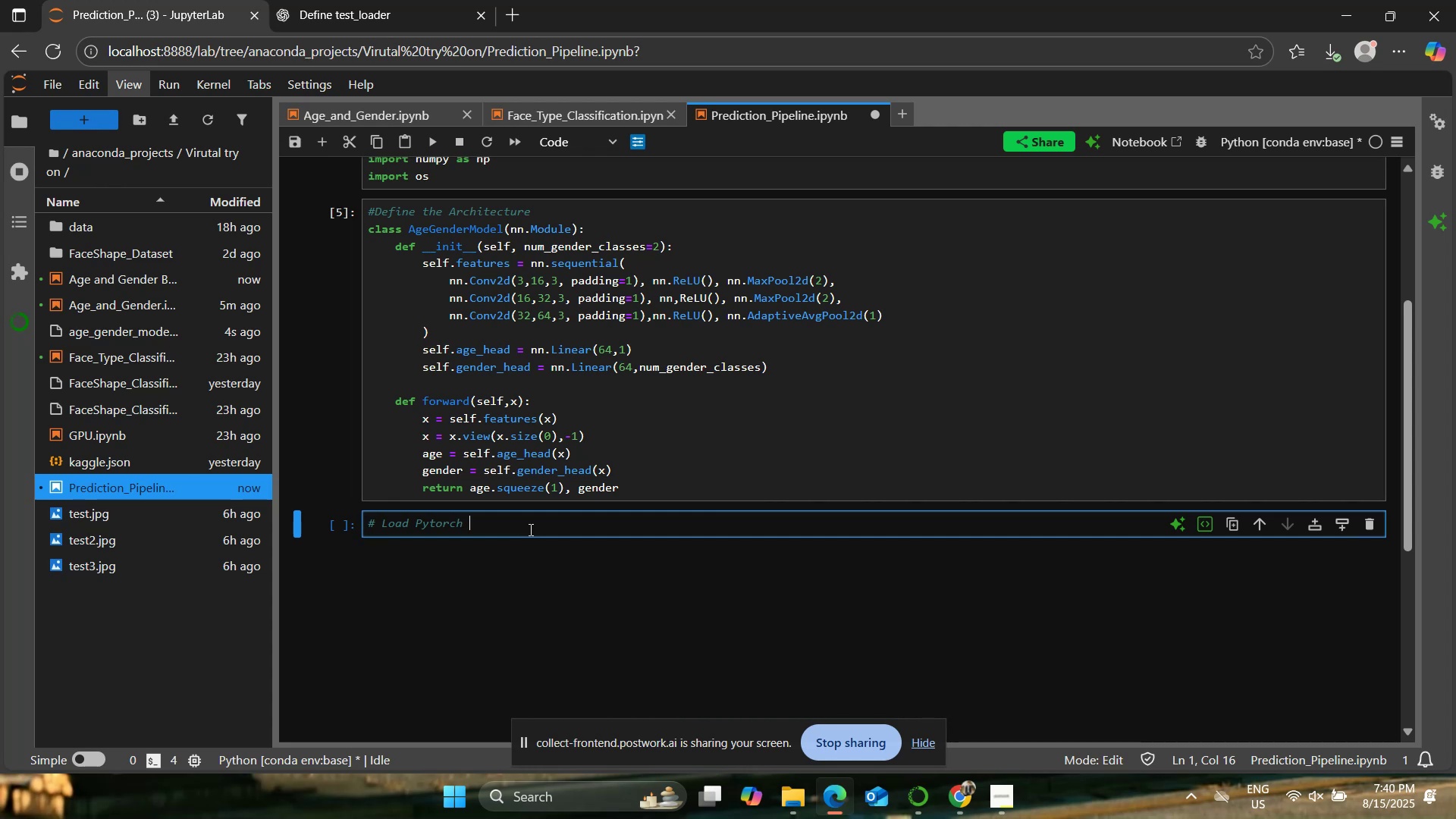 
key(Enter)
 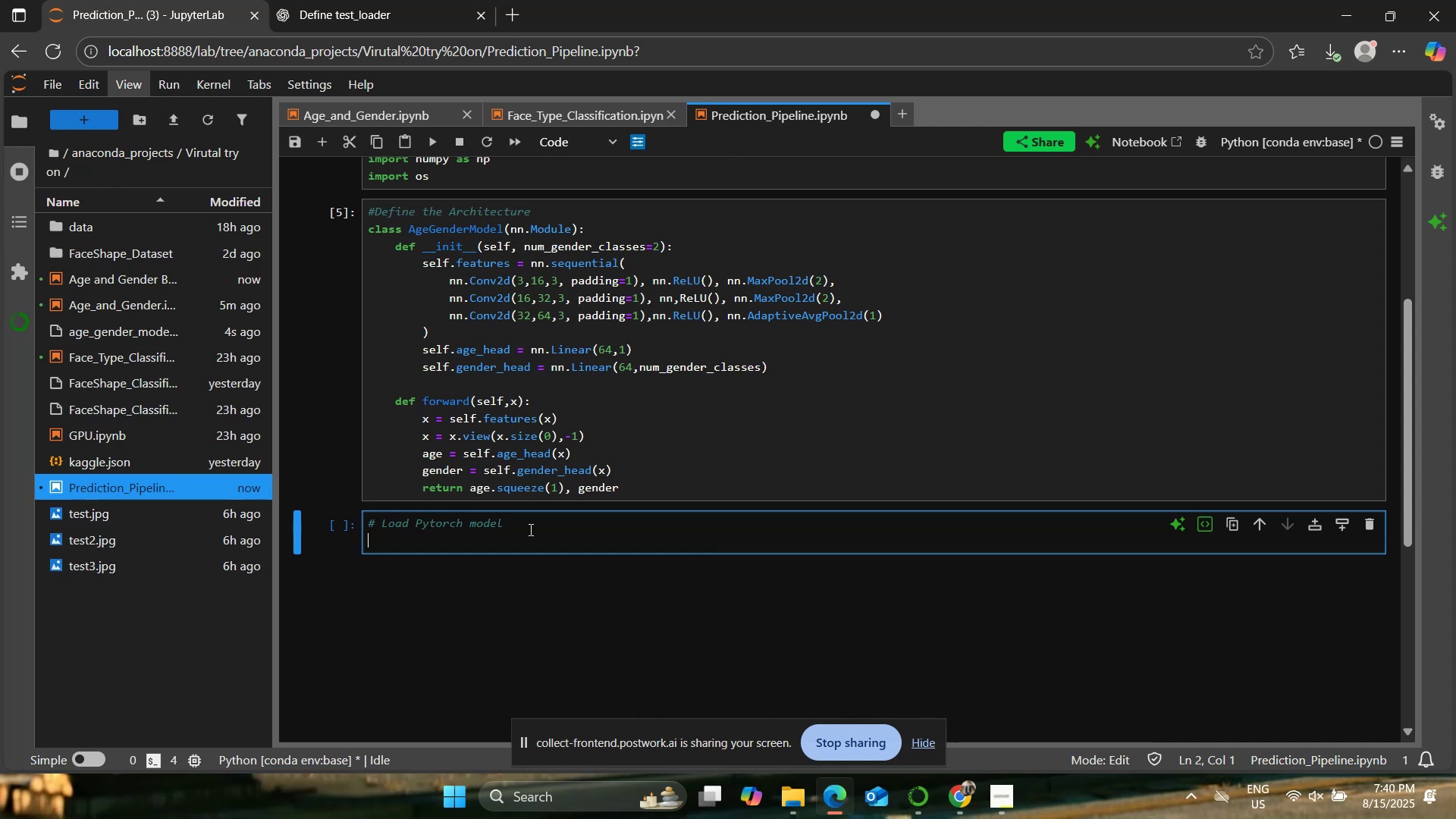 
wait(20.96)
 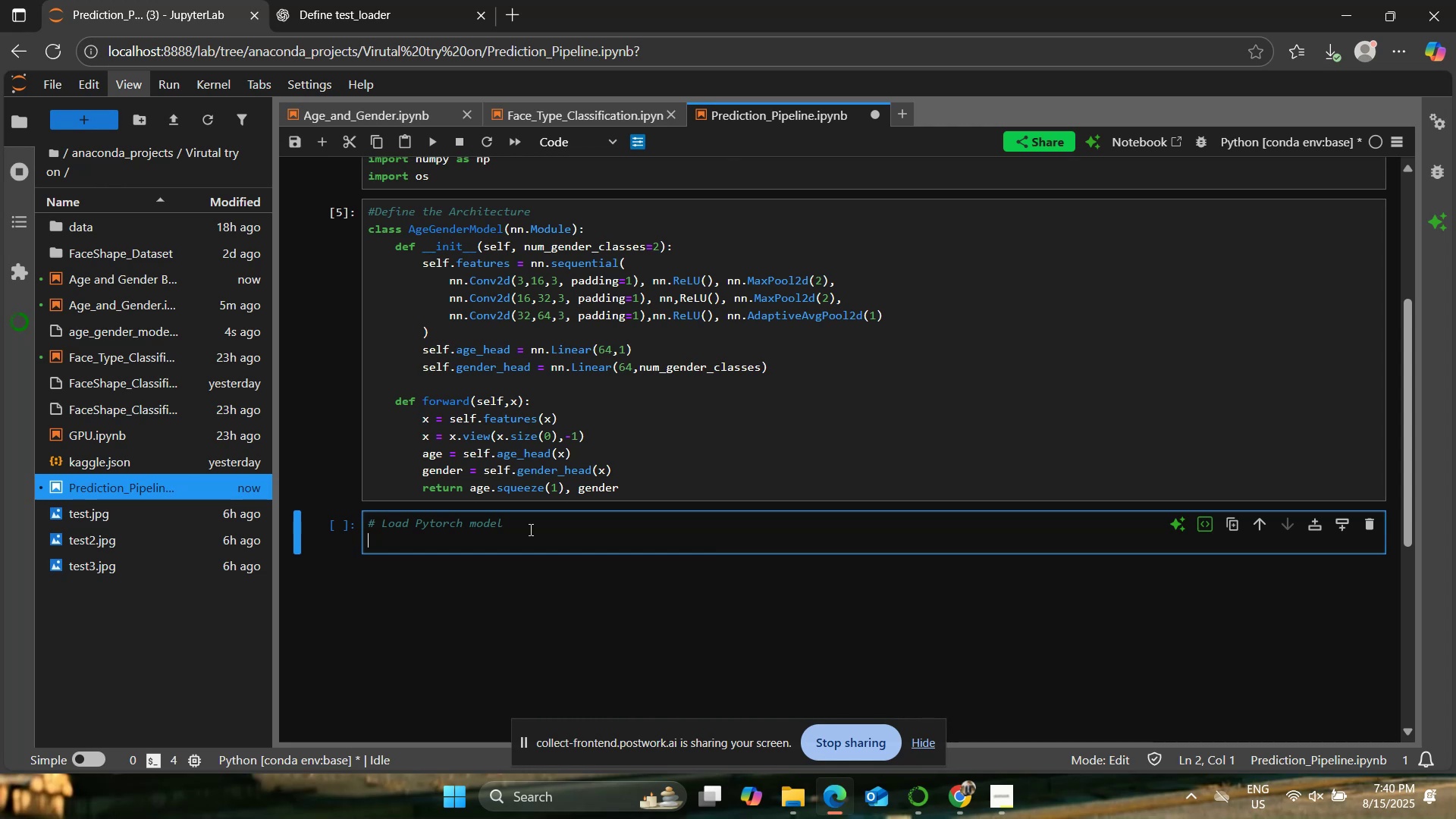 
type(age_gender_model = AgeGenderModel())
 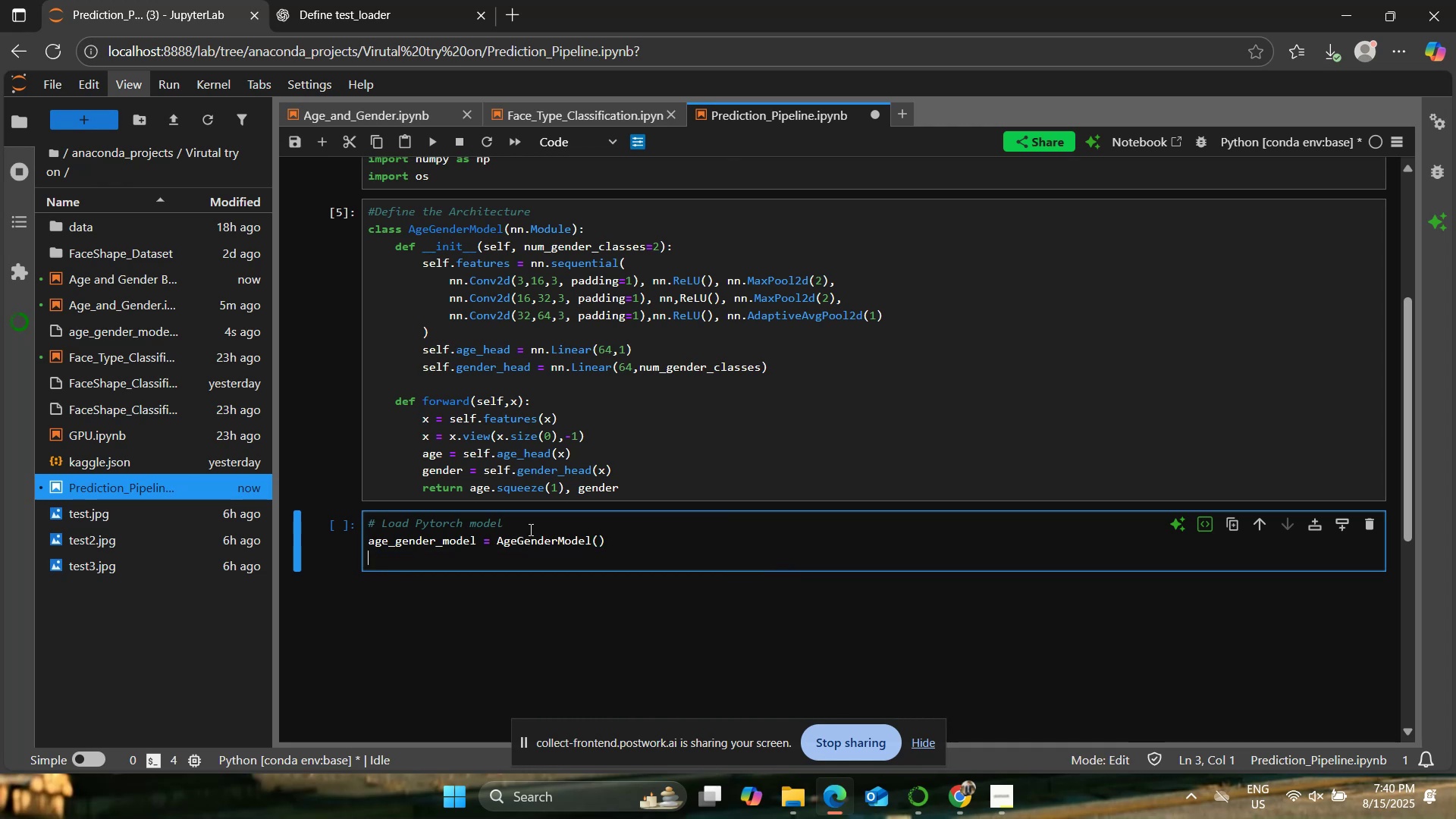 
 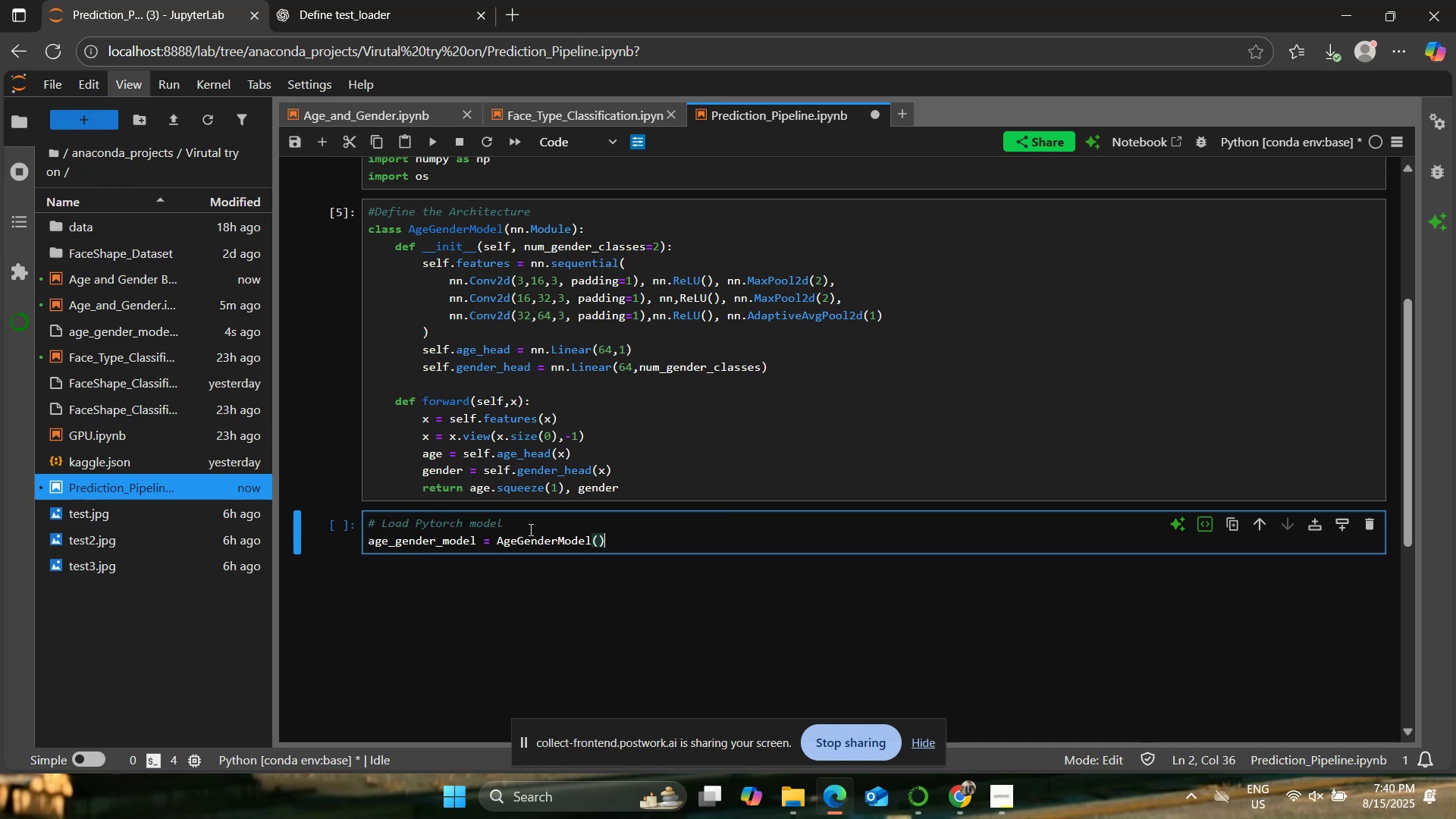 
key(Enter)
 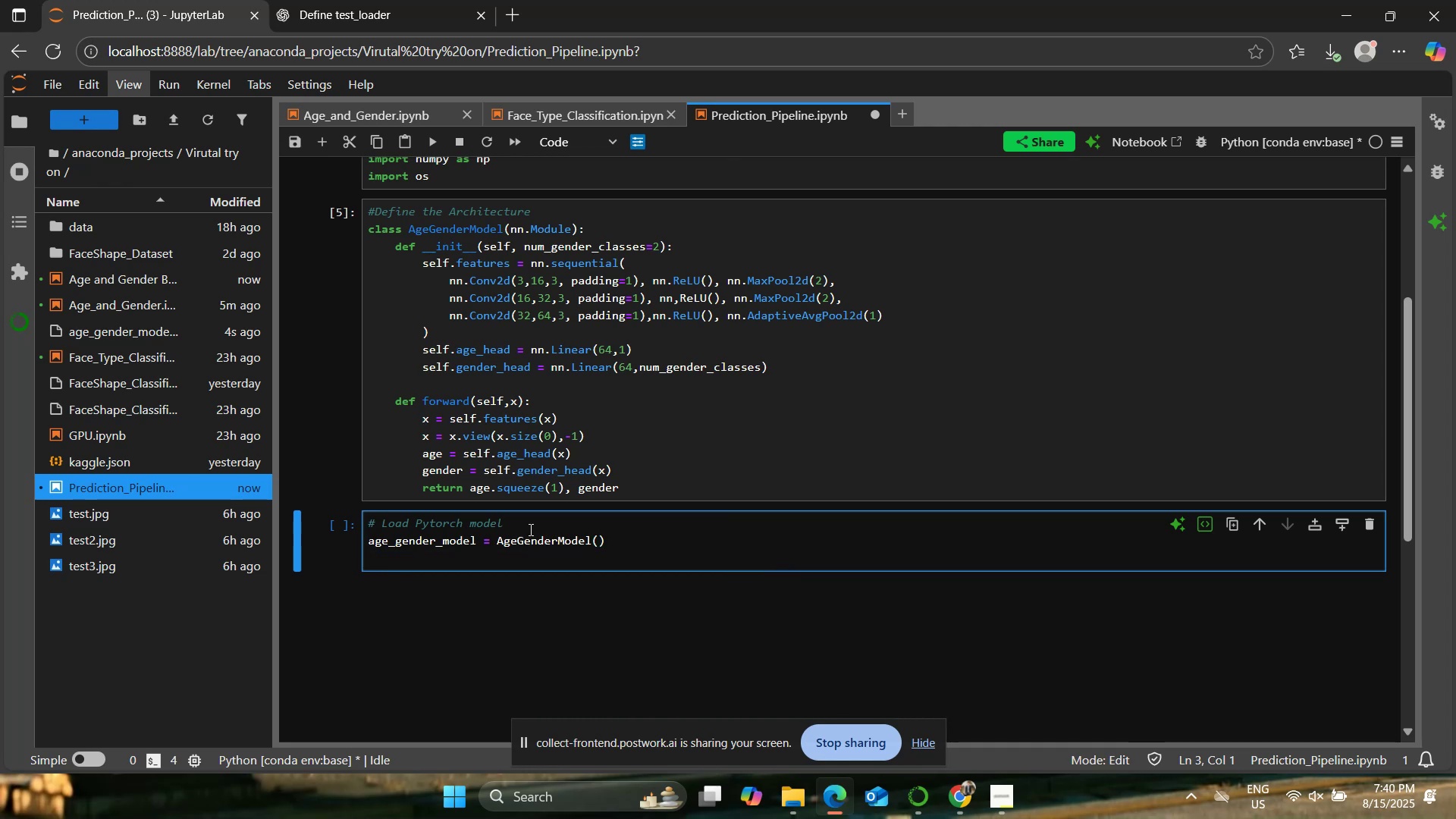 
type(age_gender_model.load_state_dict(torch.load("age_gender_model.pth:)
key(Backspace)
type(", map_loca)
 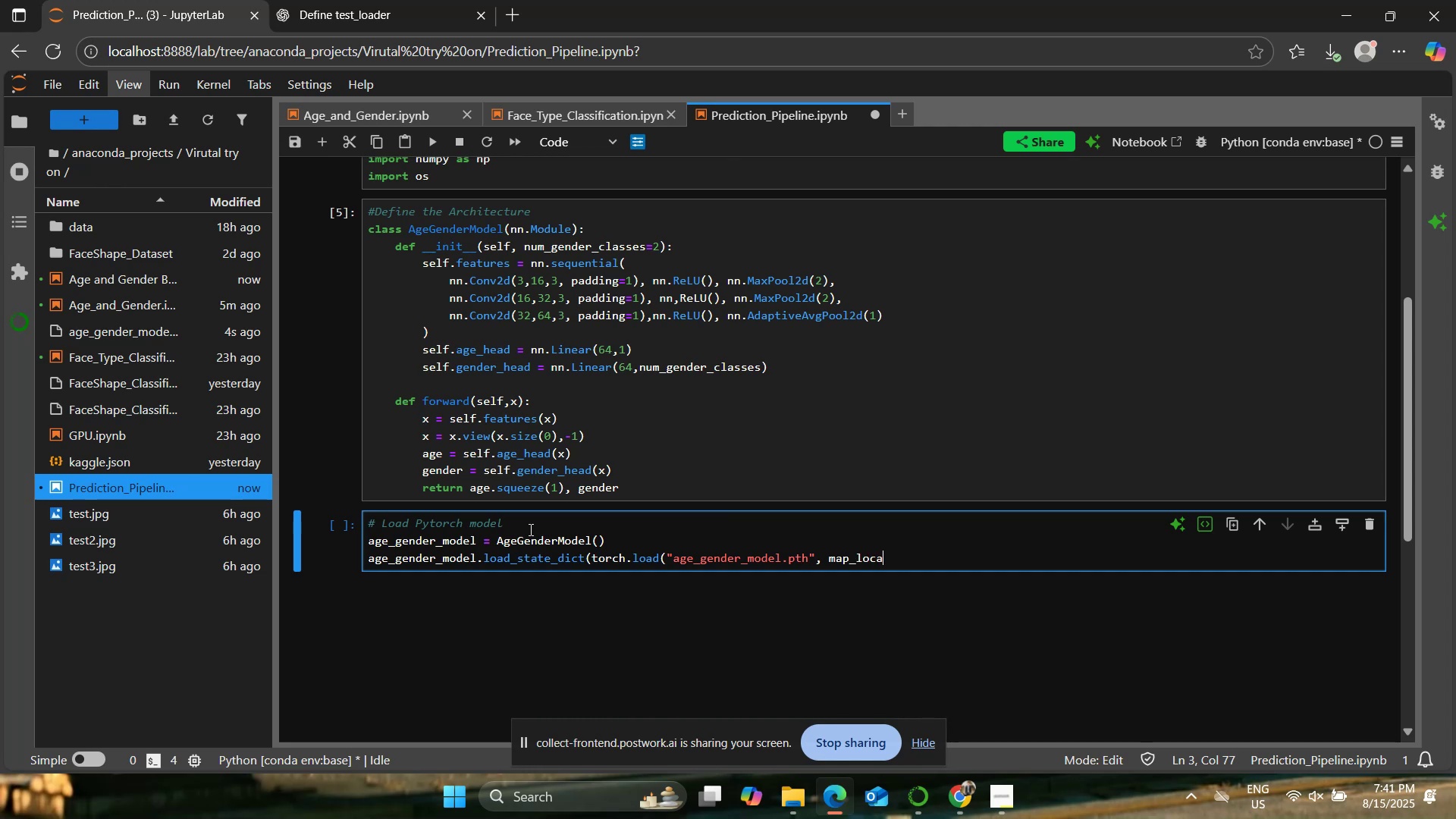 
type(tio=)
key(Backspace)
type(n=torch.device("cude")
key(Backspace)
key(Backspace)
type(a"))
 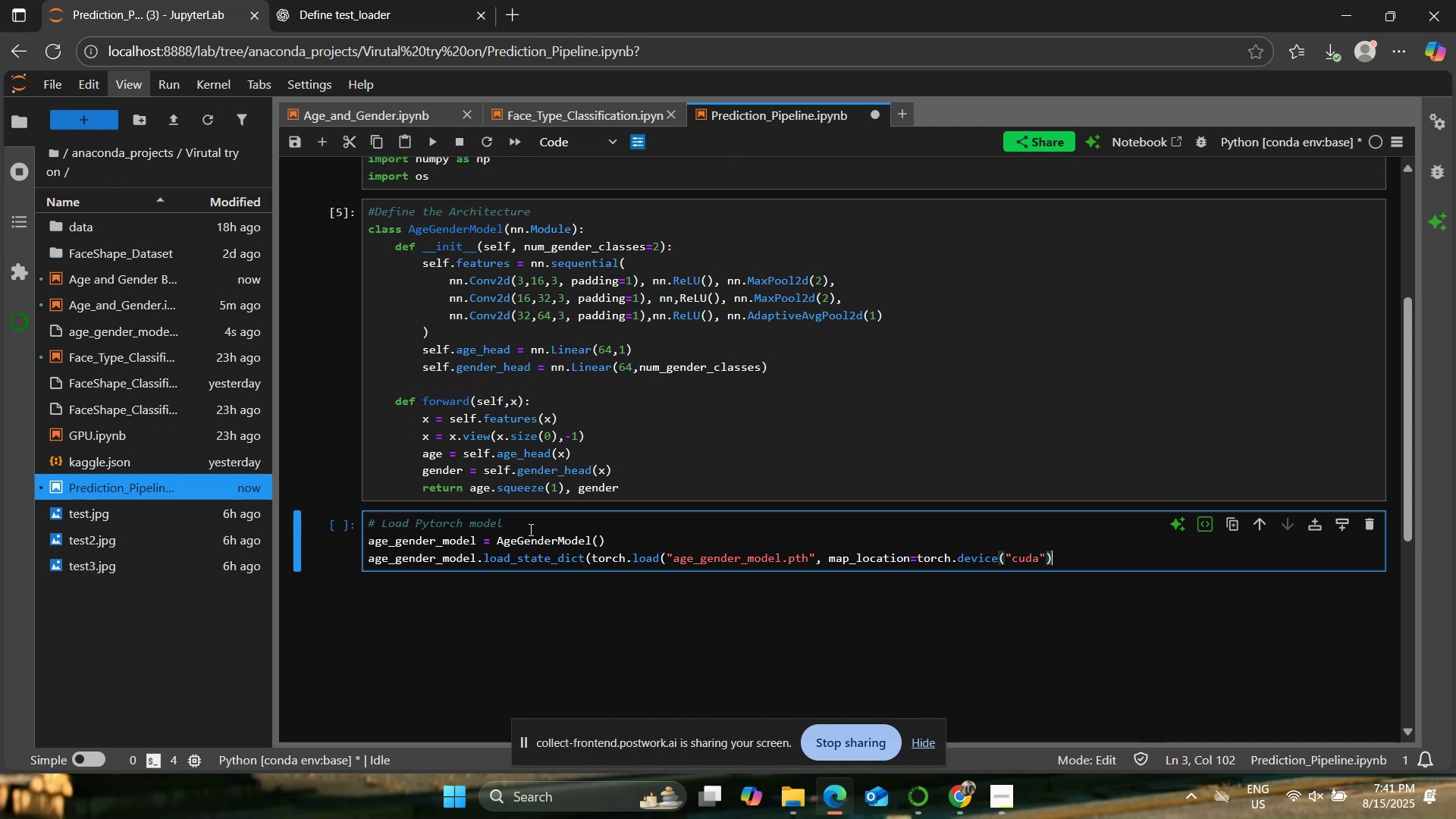 
 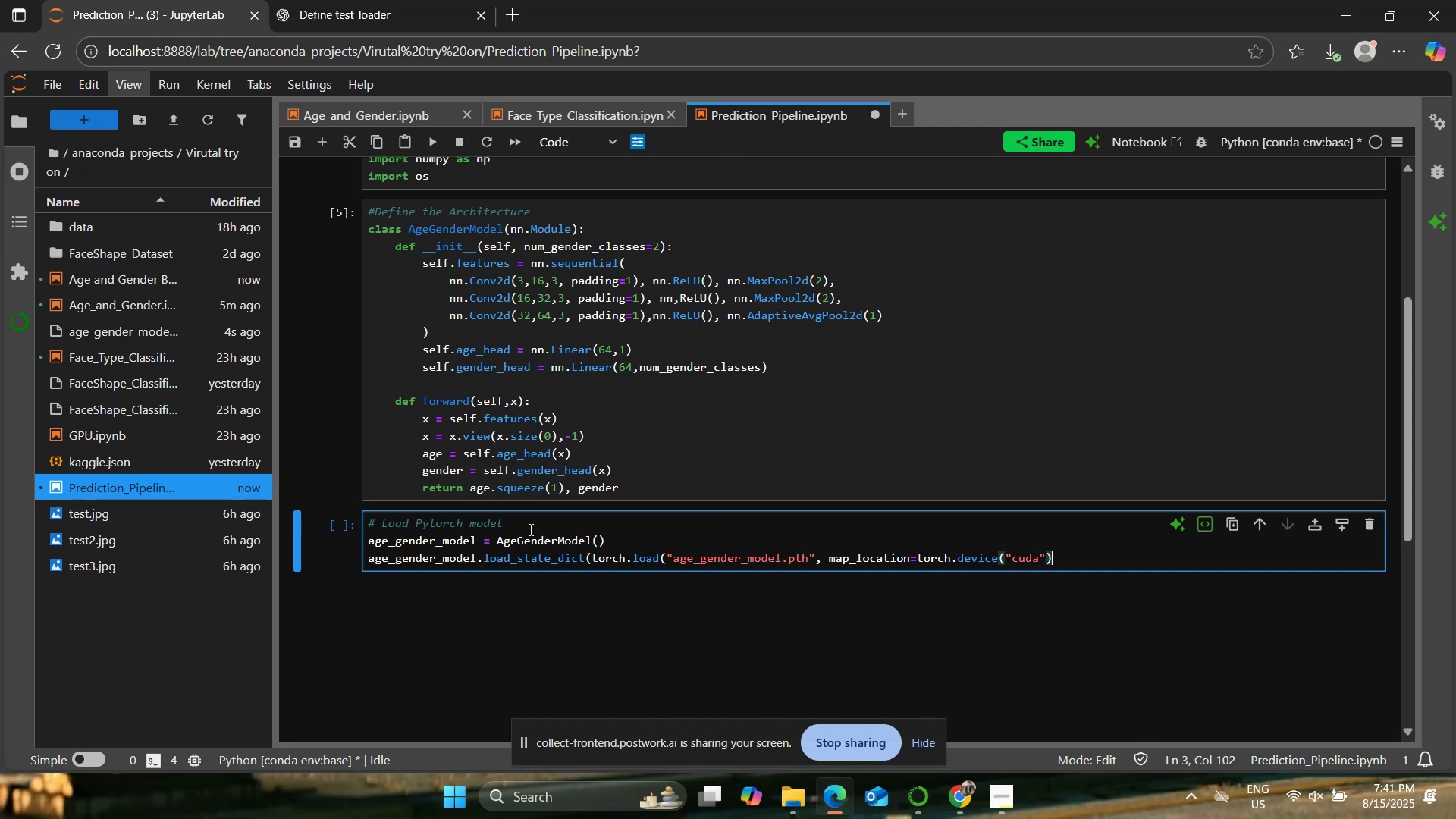 
key(Enter)
 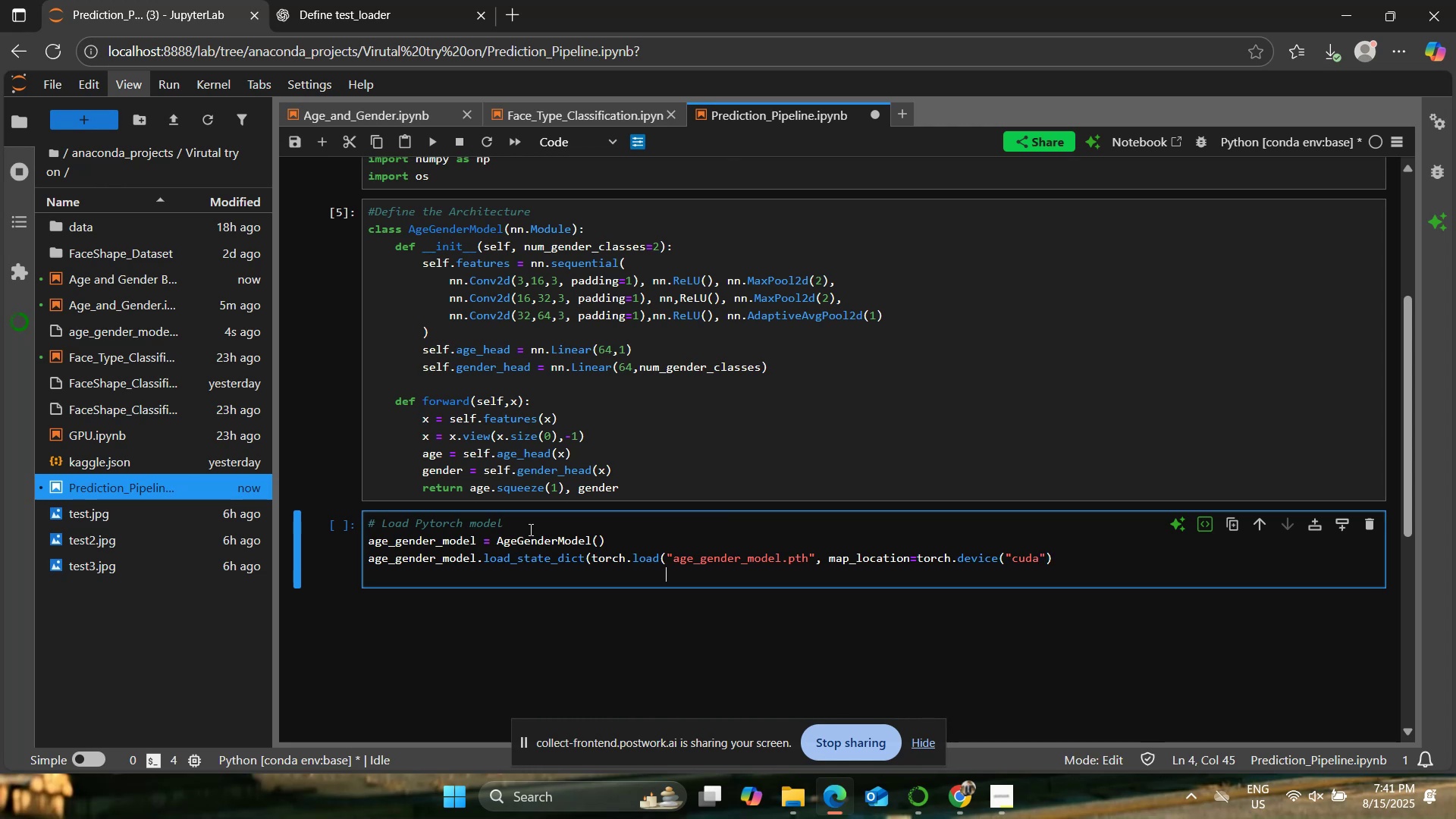 
key(Backspace)
 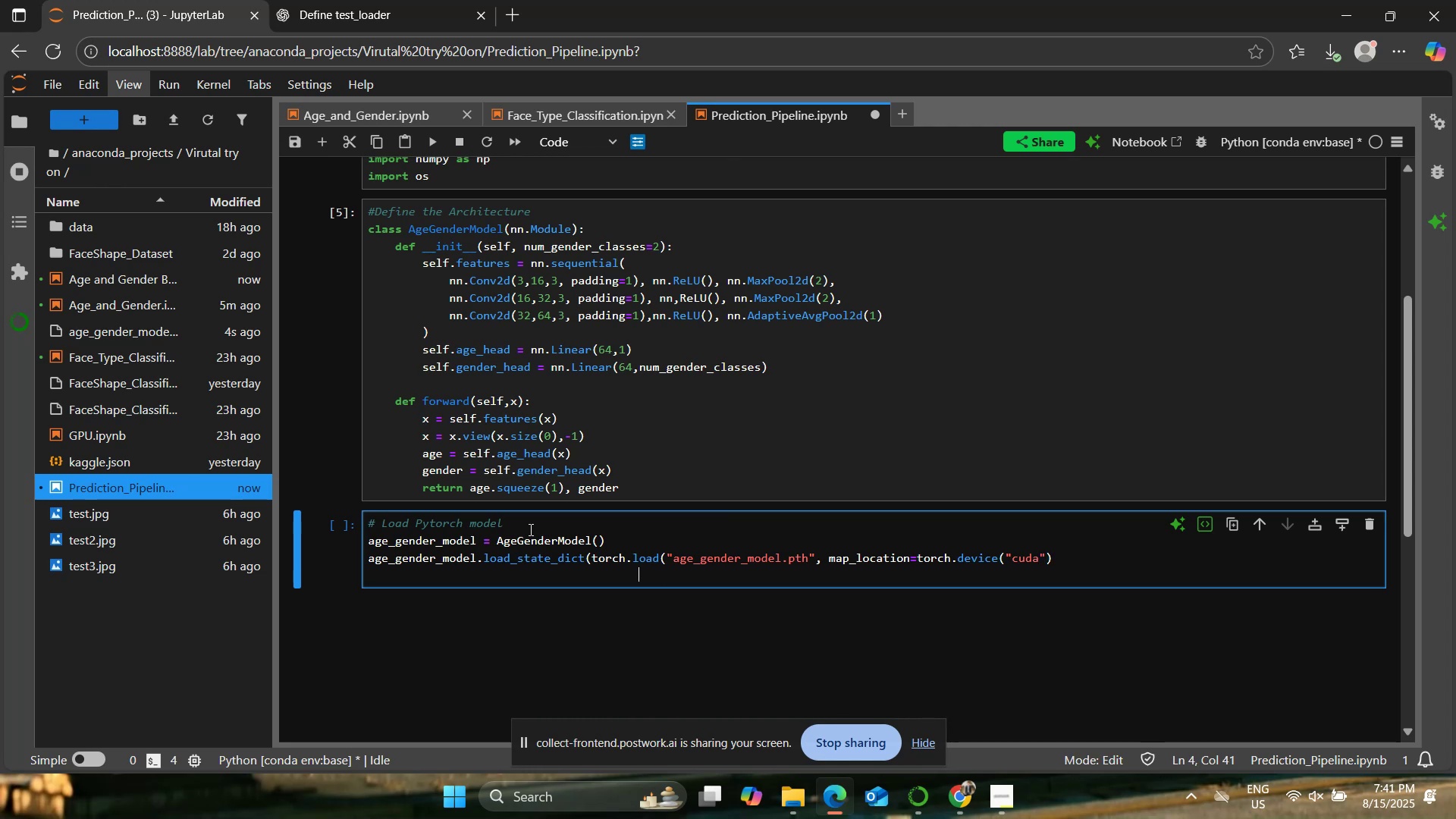 
key(Backspace)
 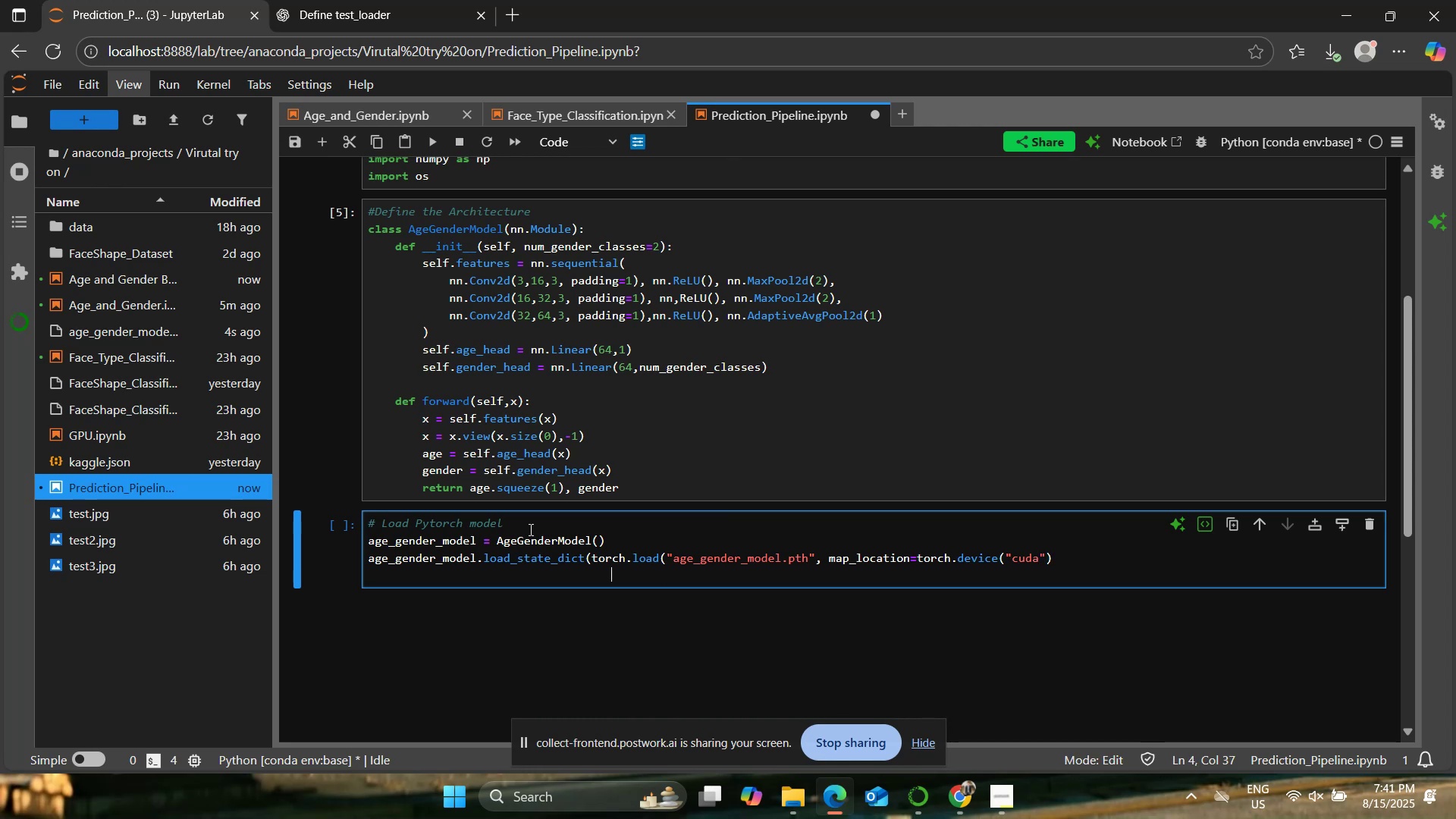 
key(Backspace)
 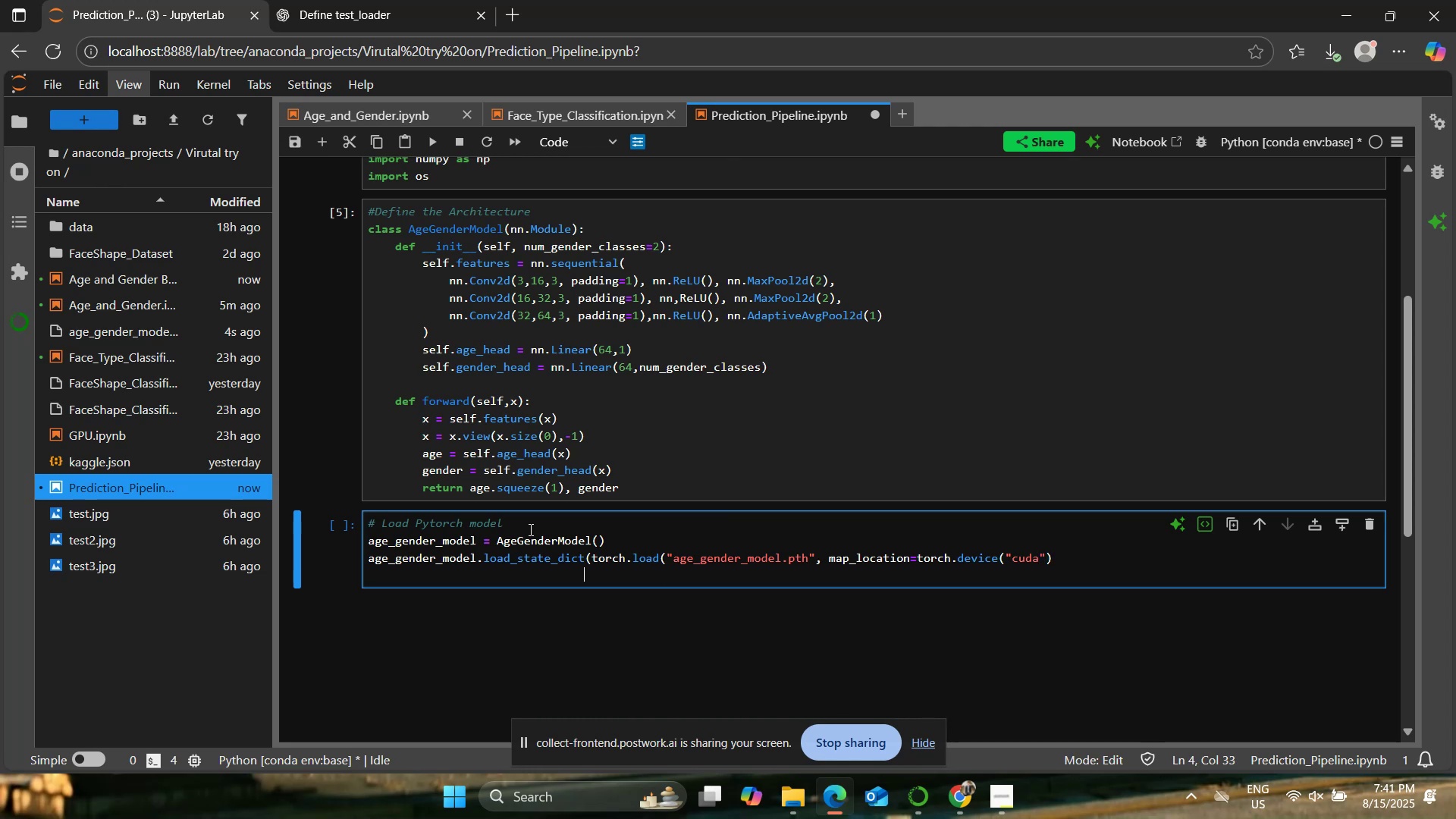 
key(Backspace)
 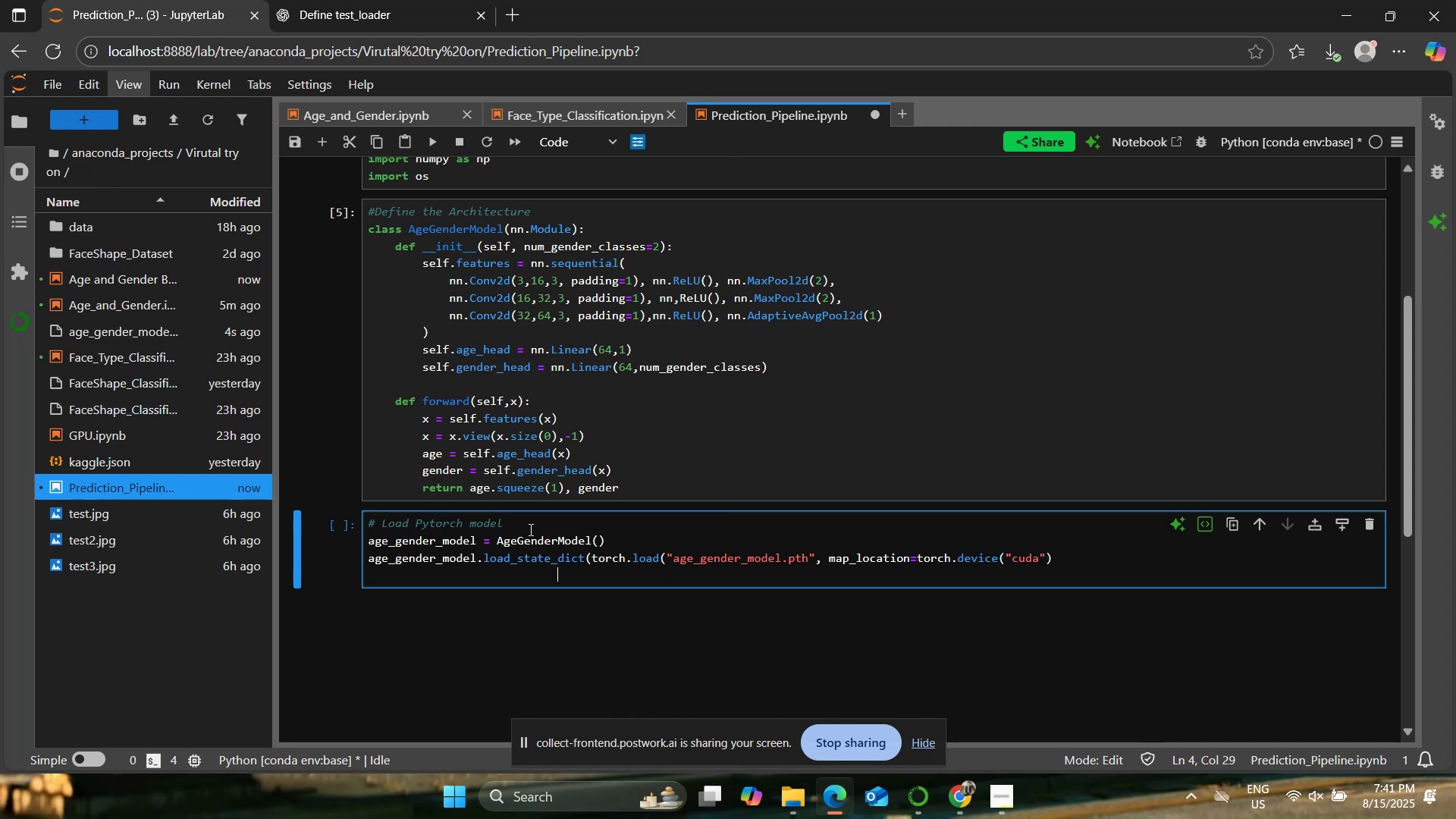 
key(Backspace)
 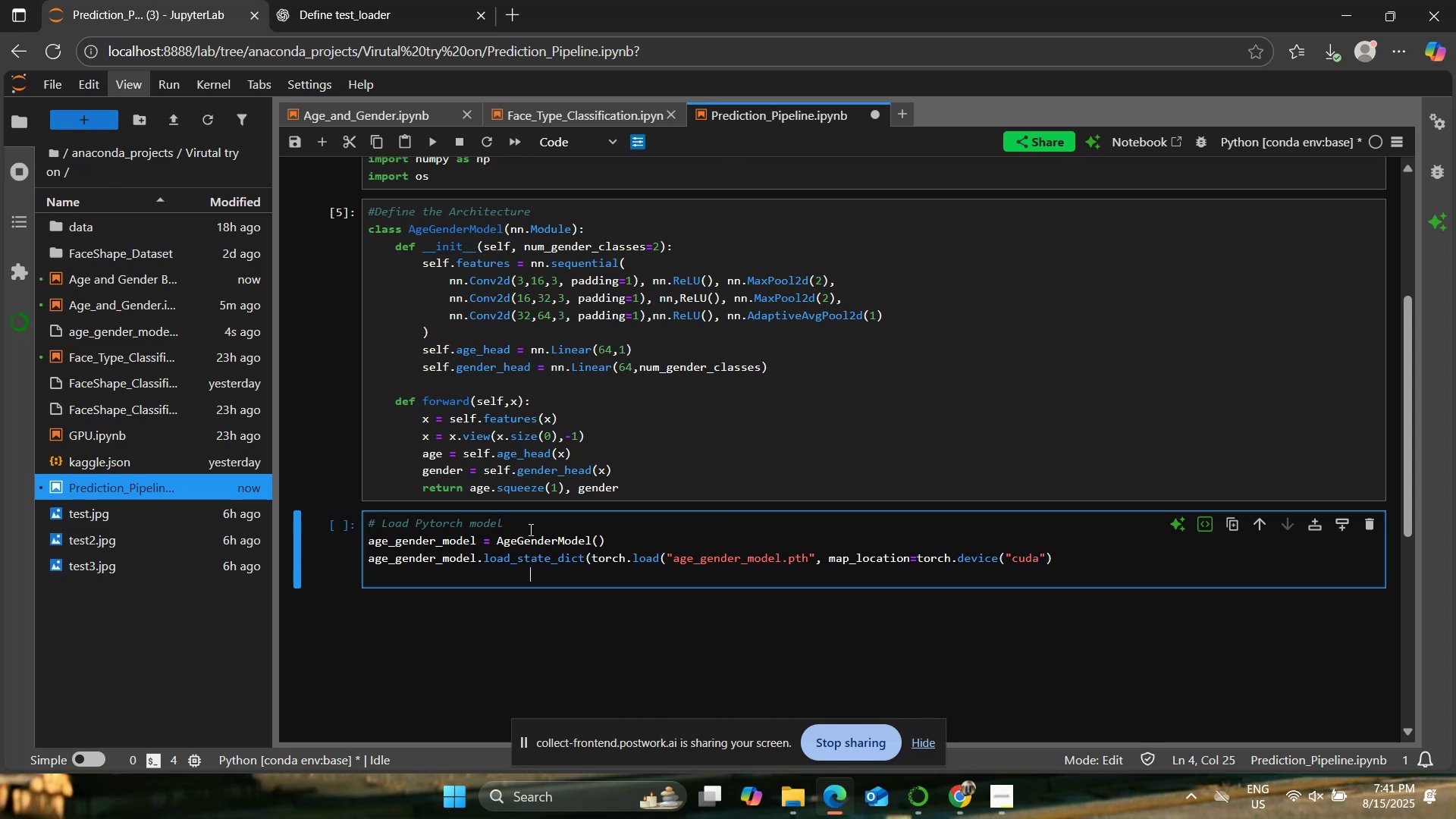 
key(Backspace)
 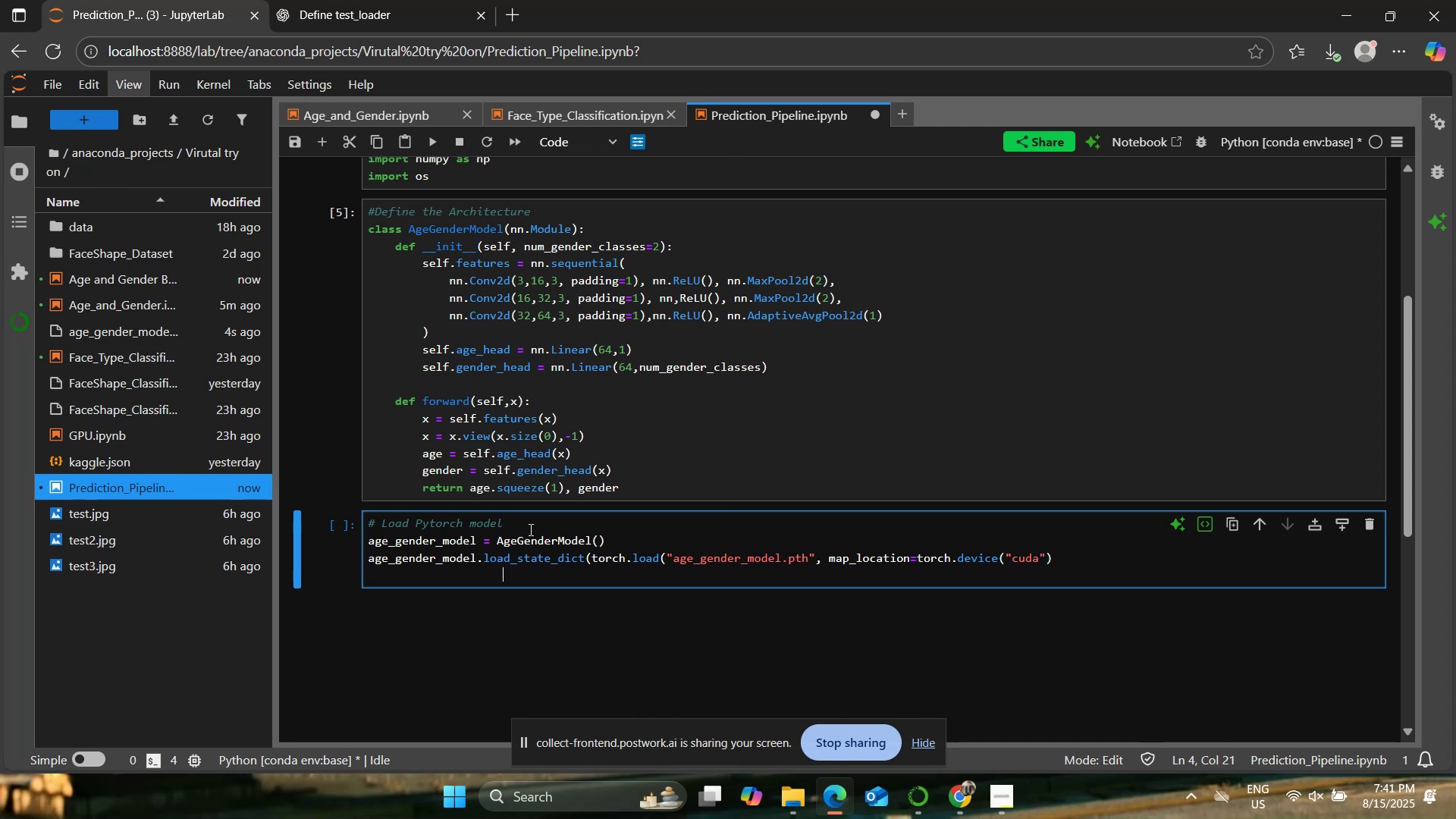 
key(Backspace)
 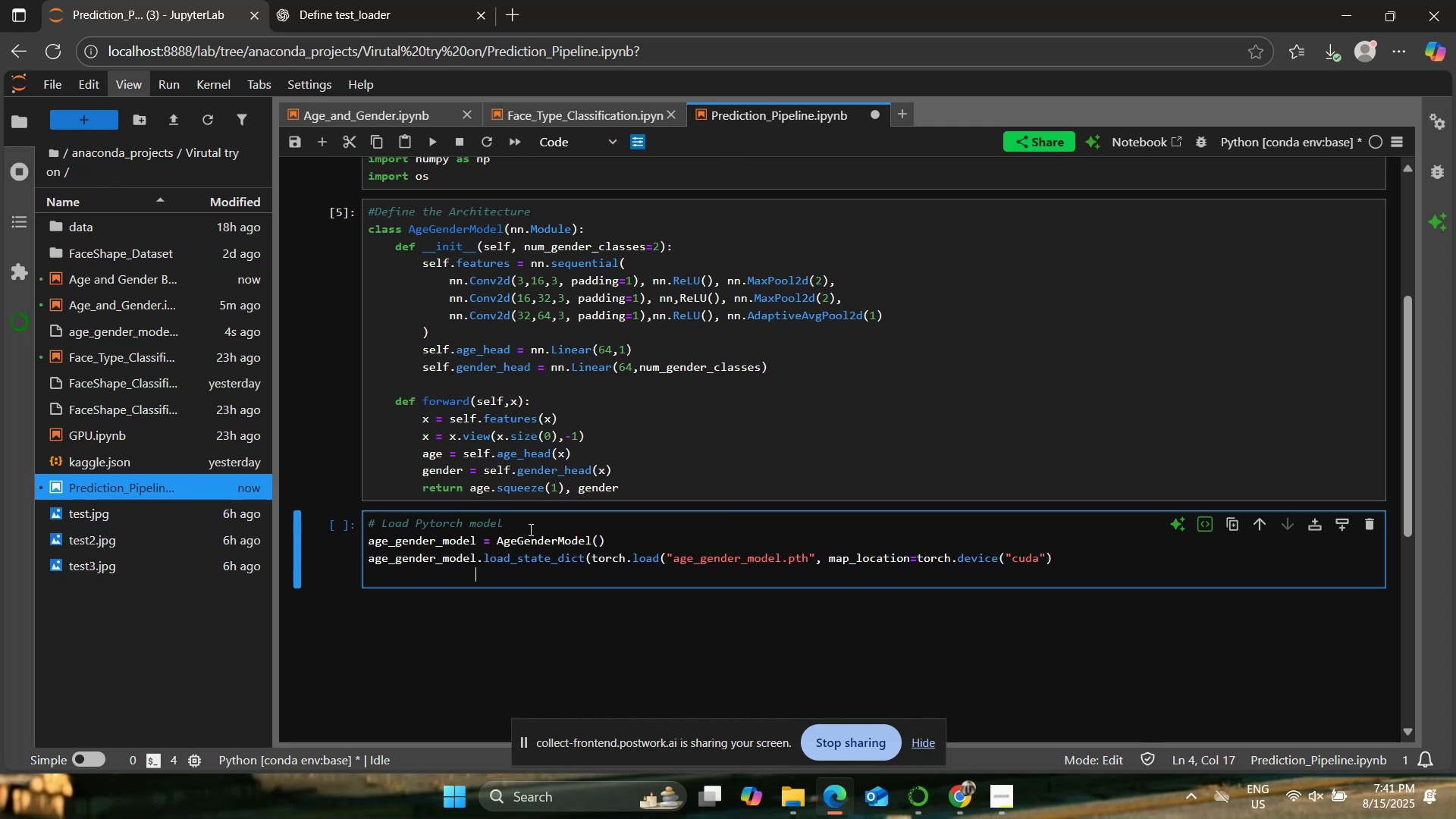 
key(Backspace)
 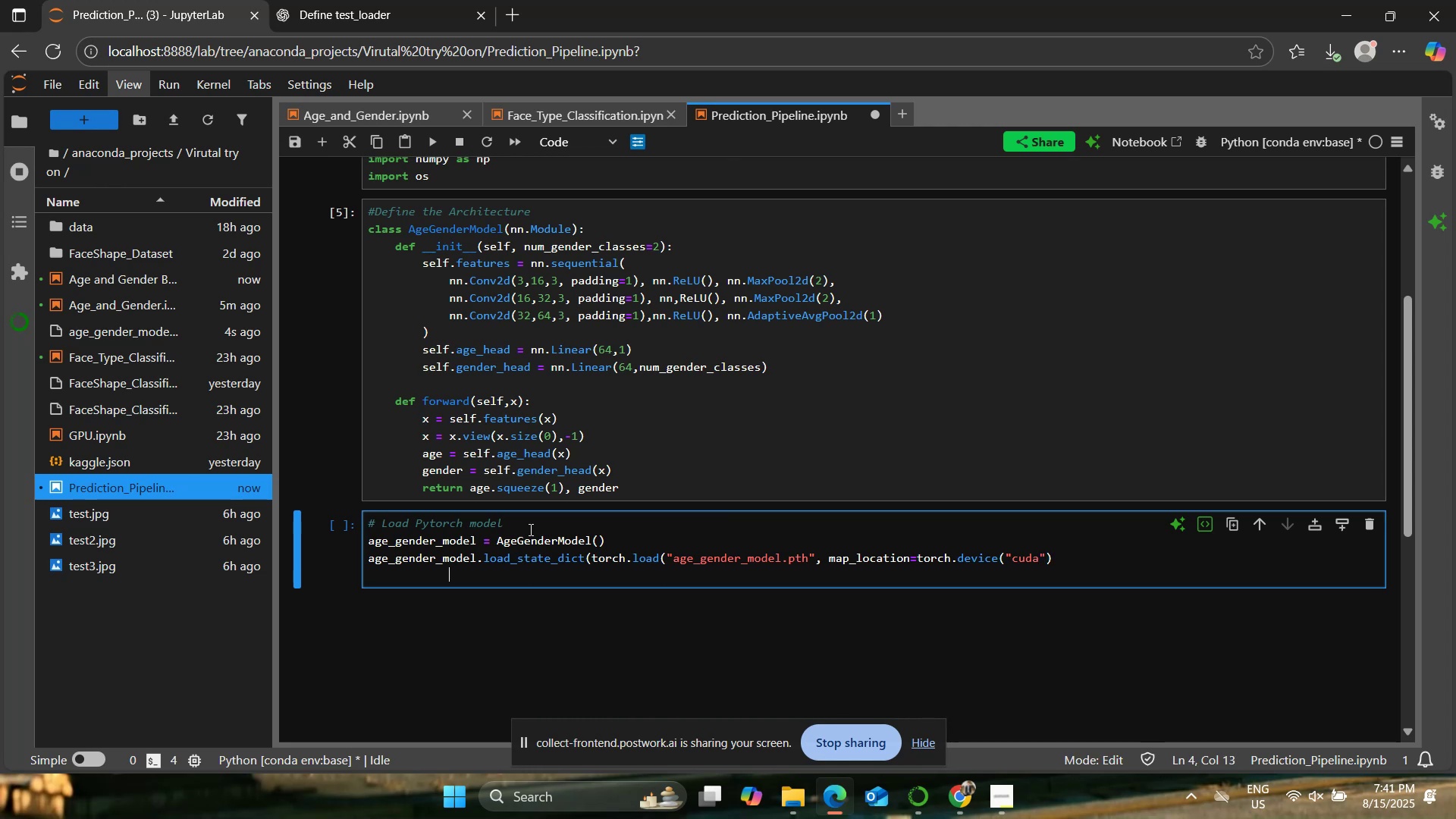 
key(Backspace)
 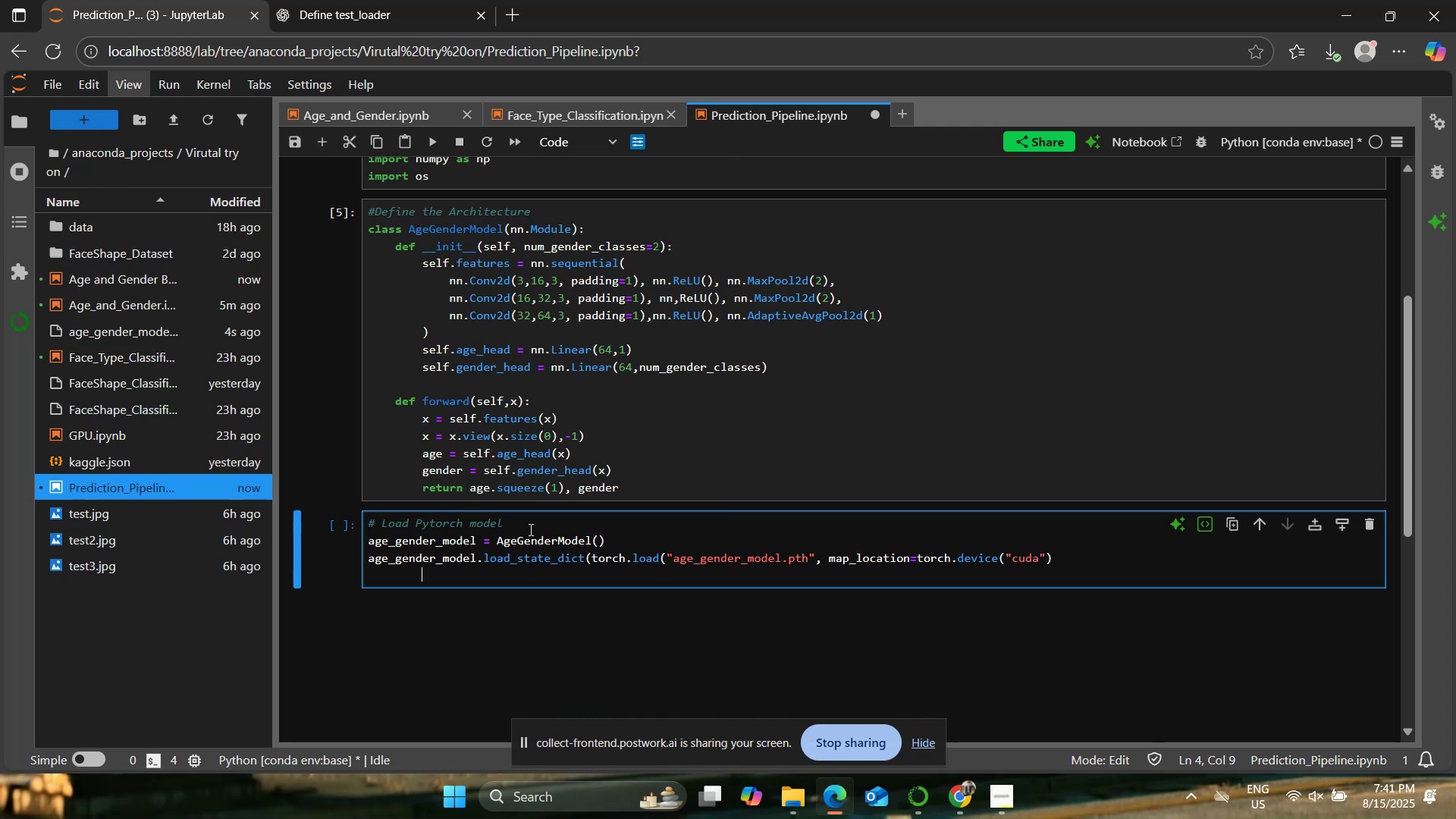 
key(Backspace)
 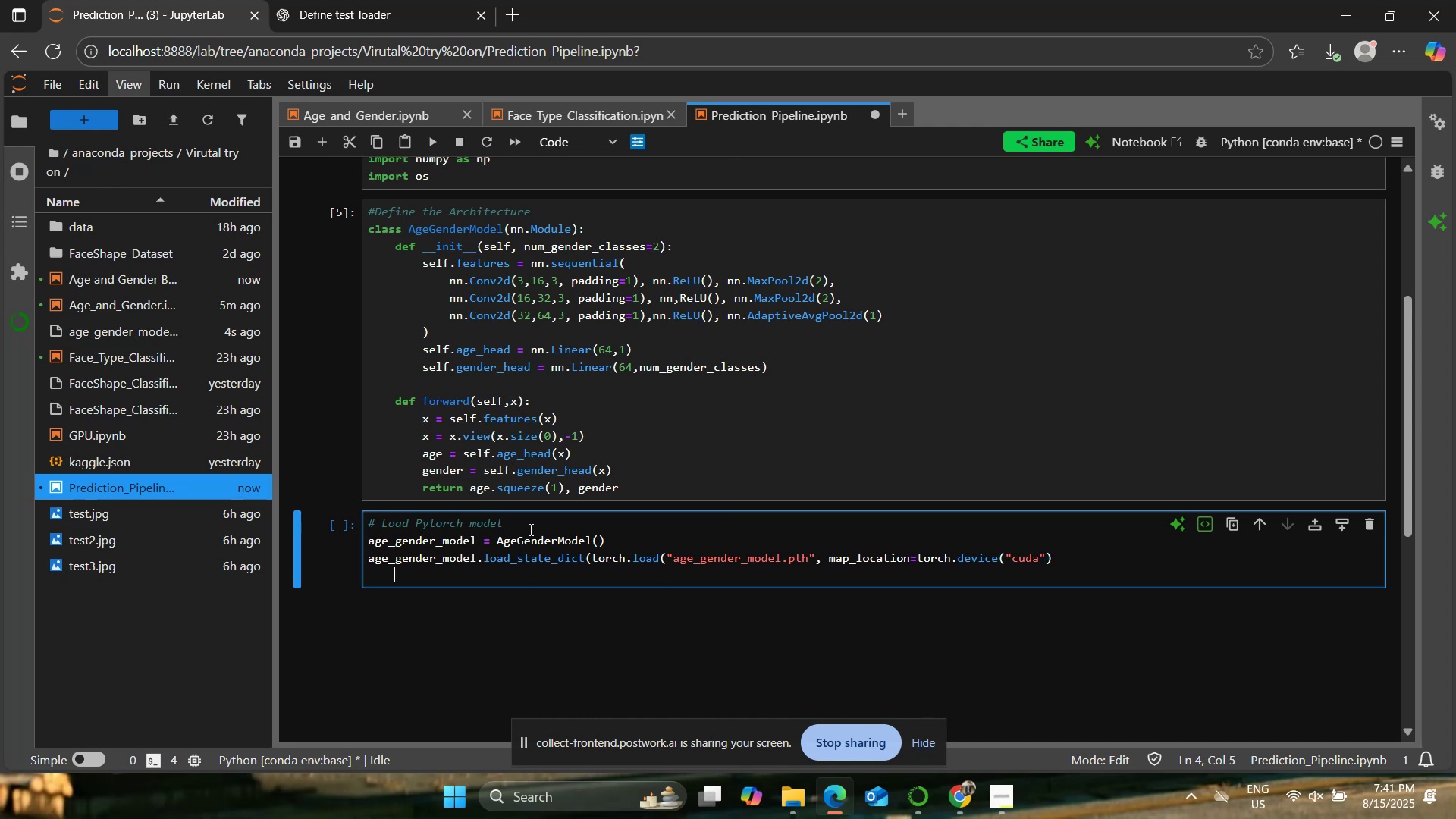 
key(Backspace)
 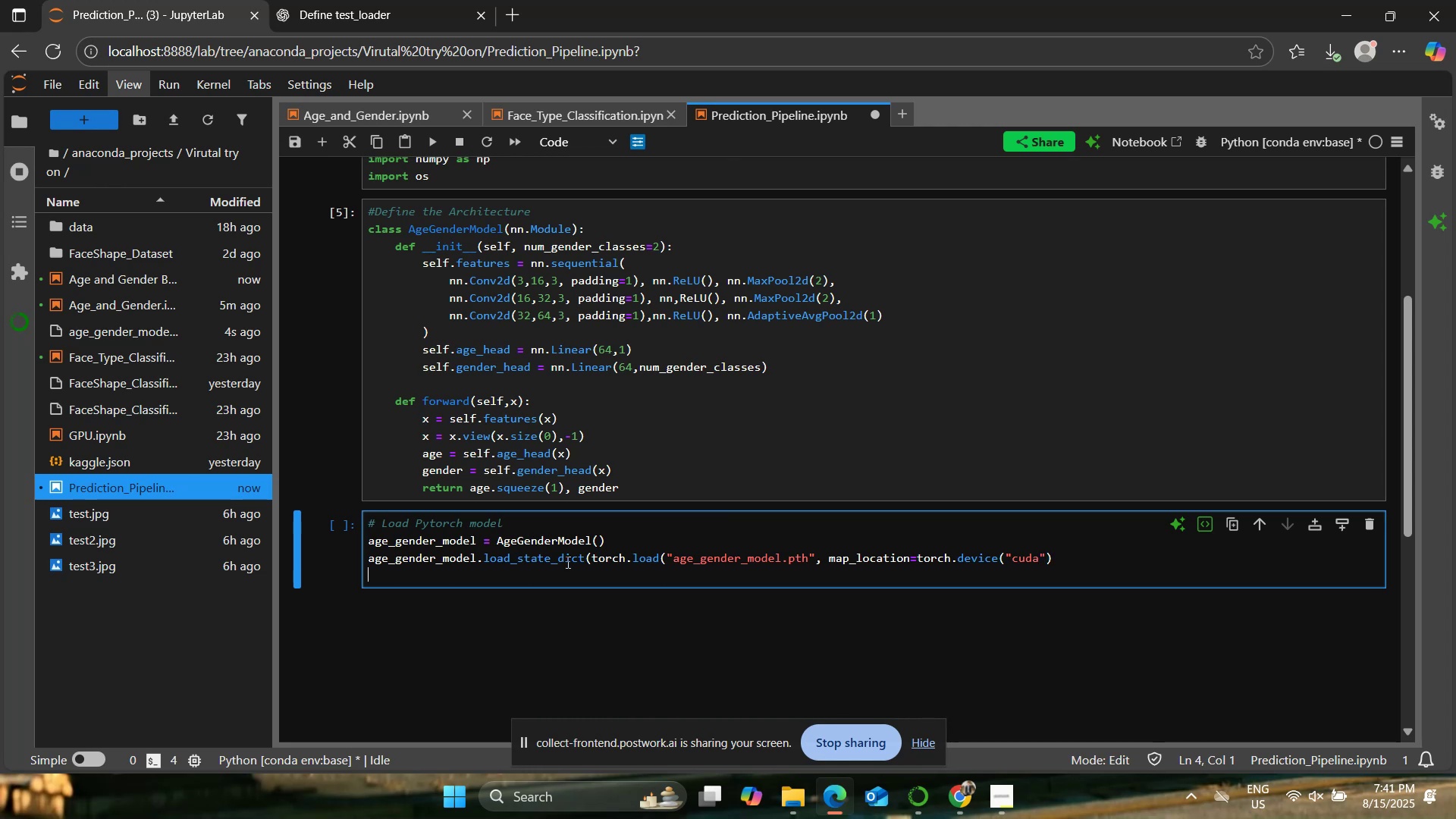 
left_click([595, 552])
 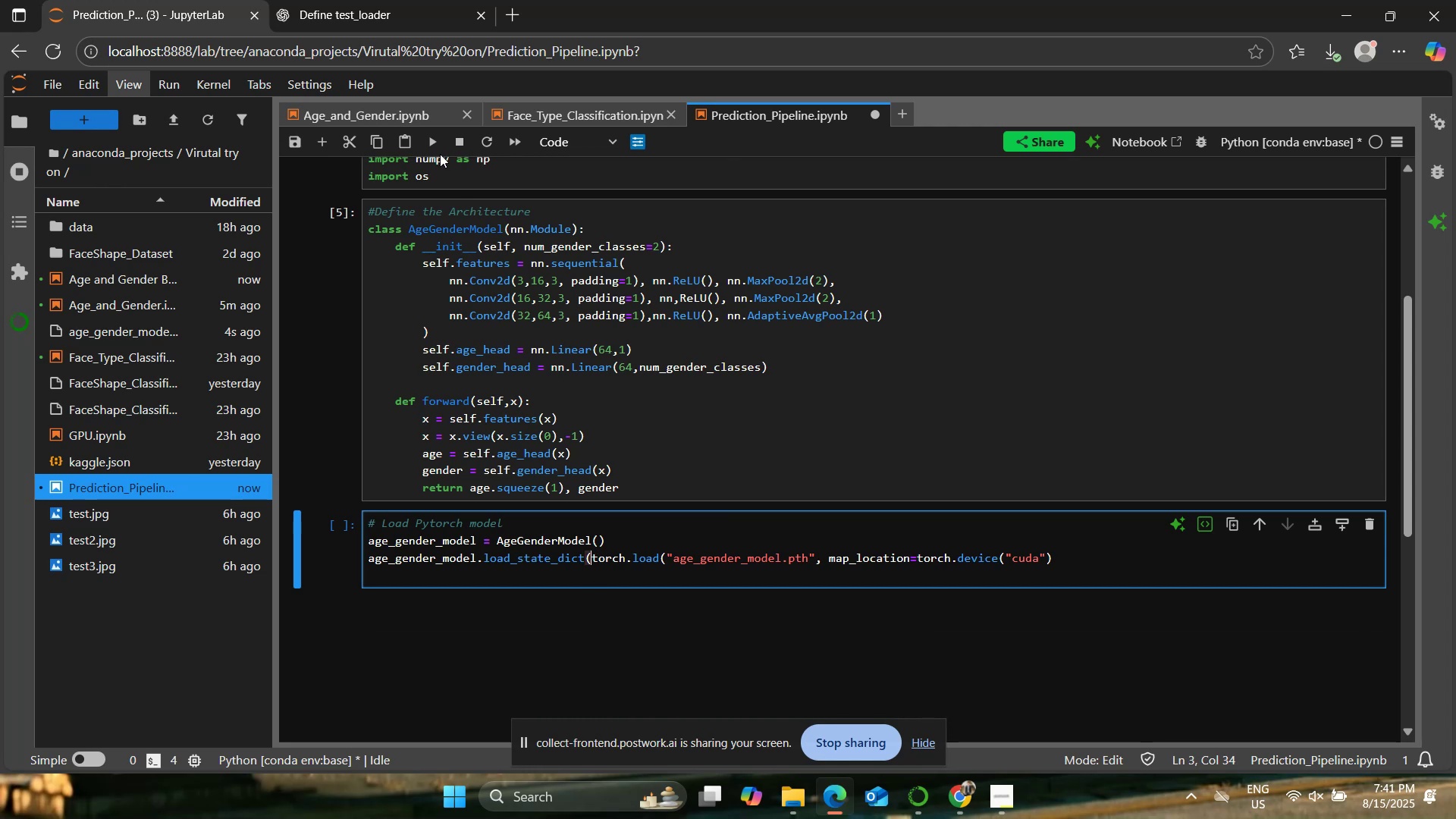 
left_click([432, 146])
 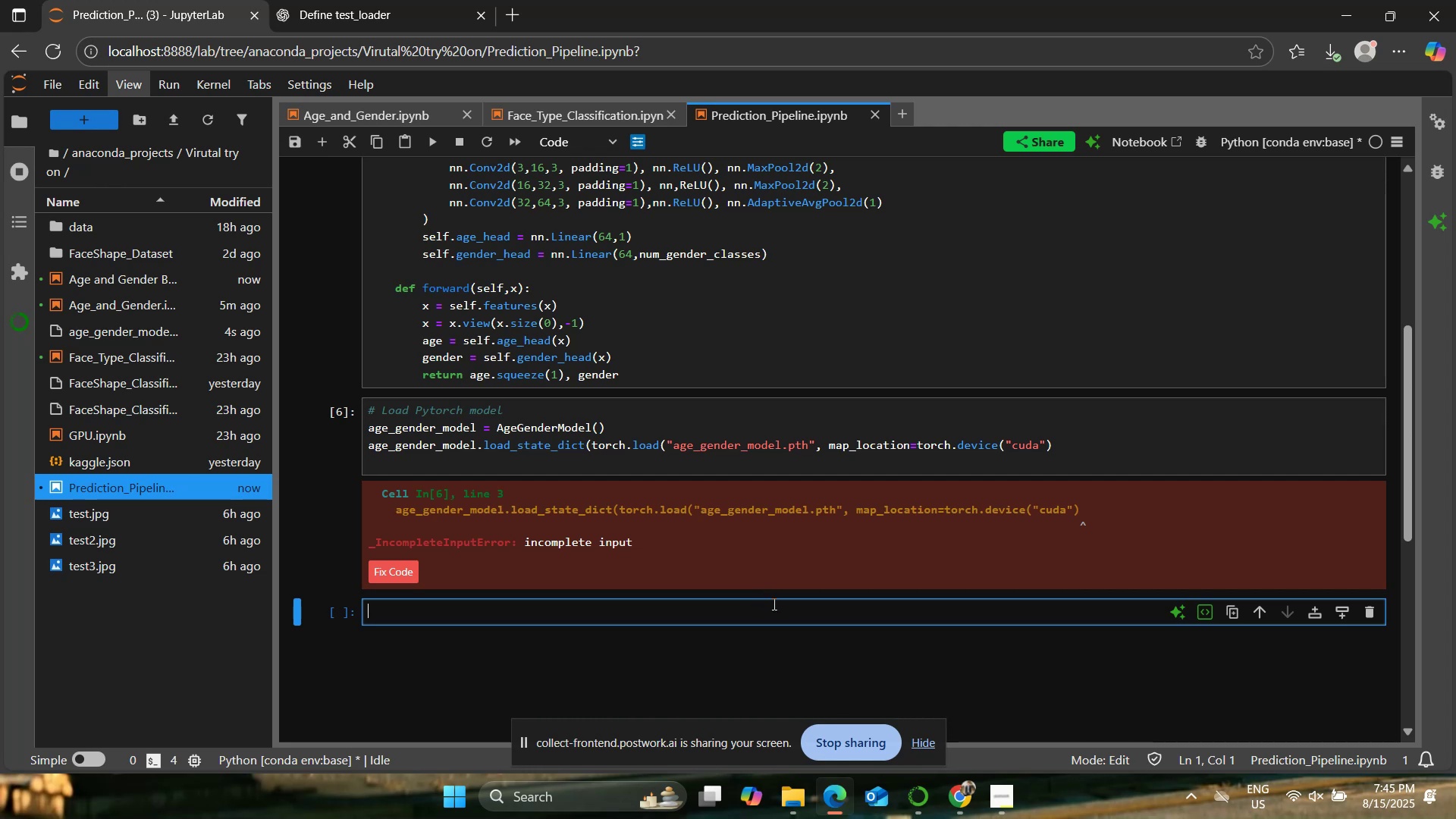 
wait(249.85)
 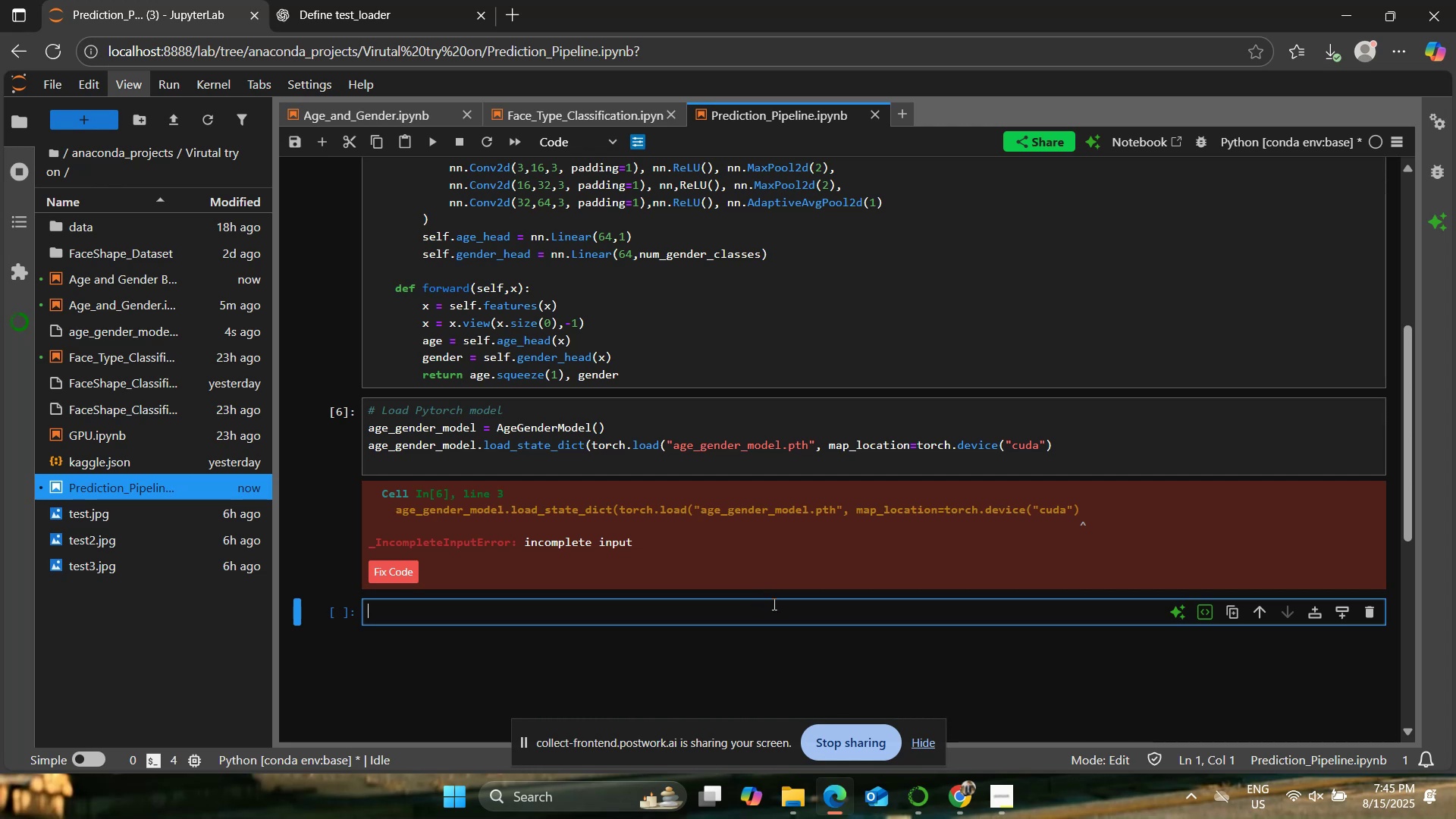 
left_click([1081, 444])
 